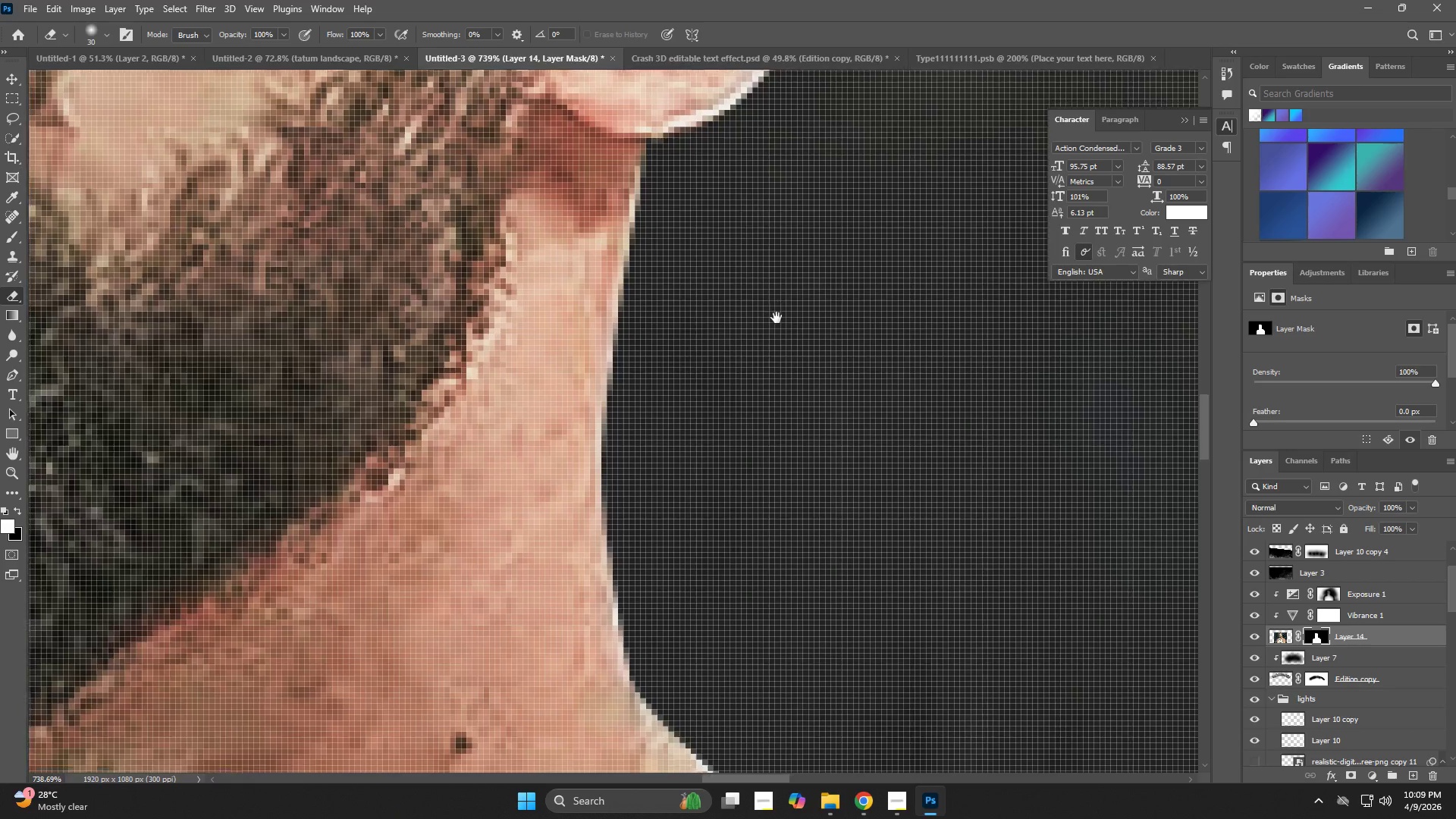 
left_click_drag(start_coordinate=[821, 588], to_coordinate=[868, 222])
 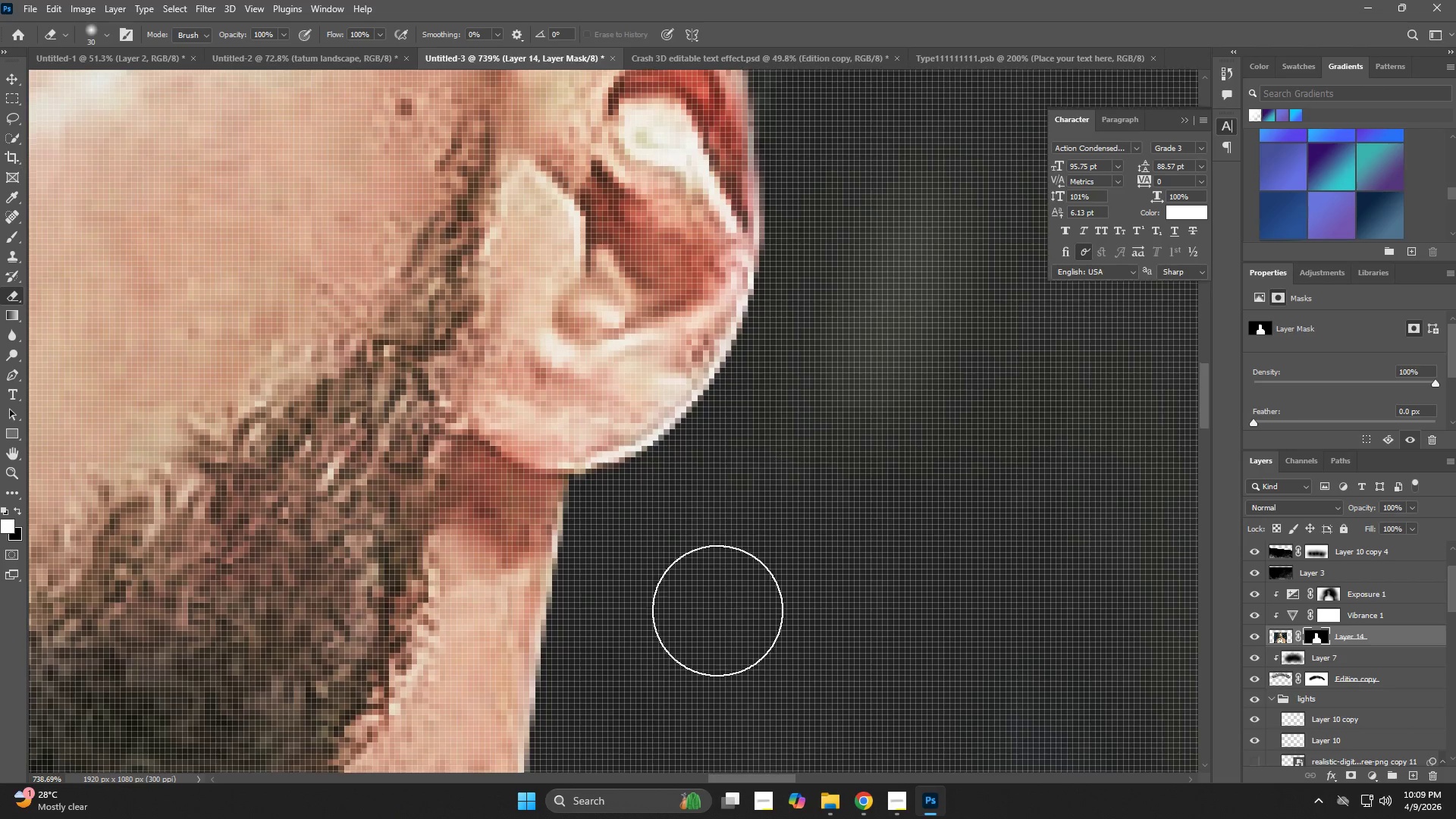 
type( zz)
 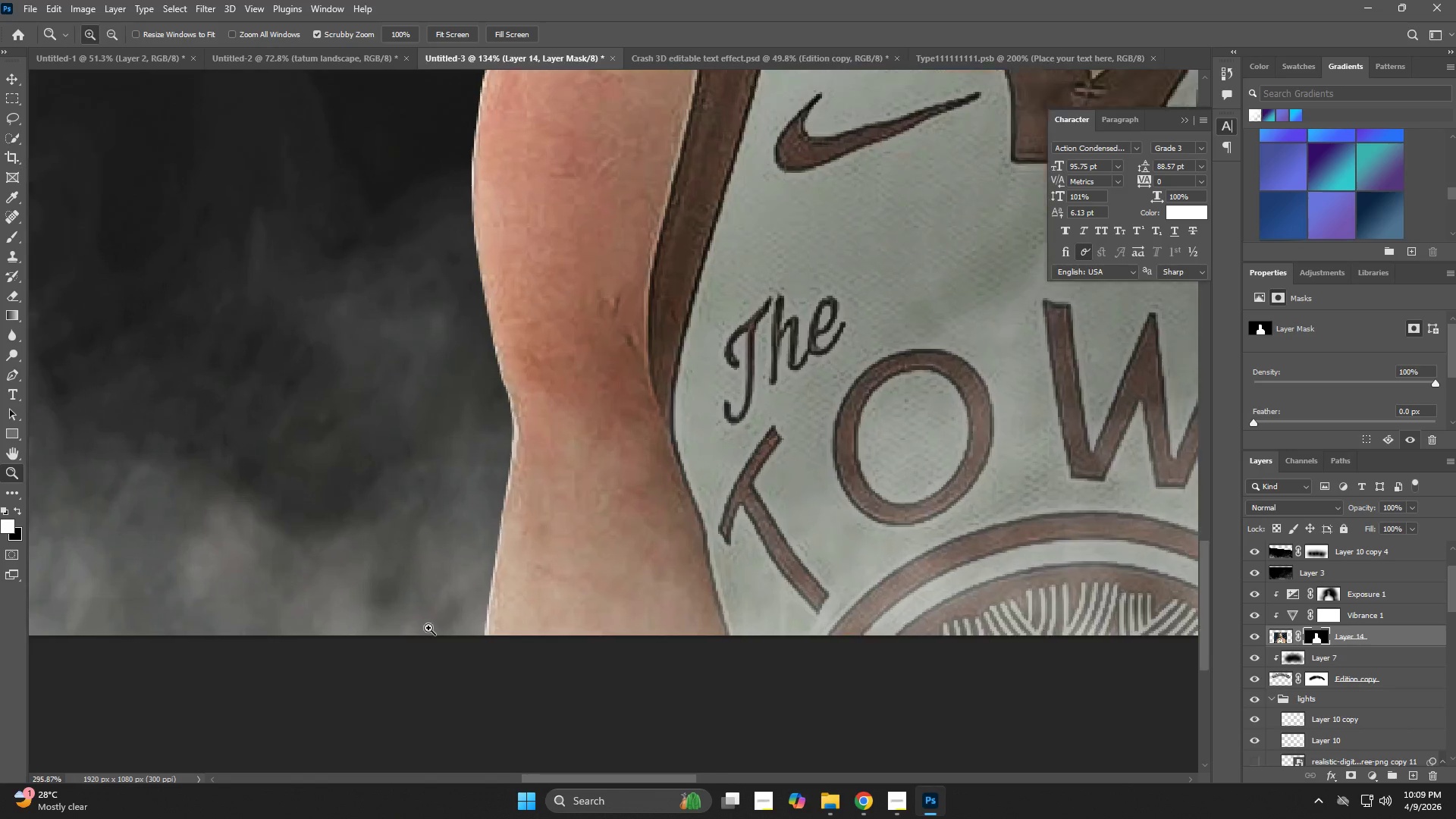 
left_click_drag(start_coordinate=[696, 648], to_coordinate=[774, 312])
 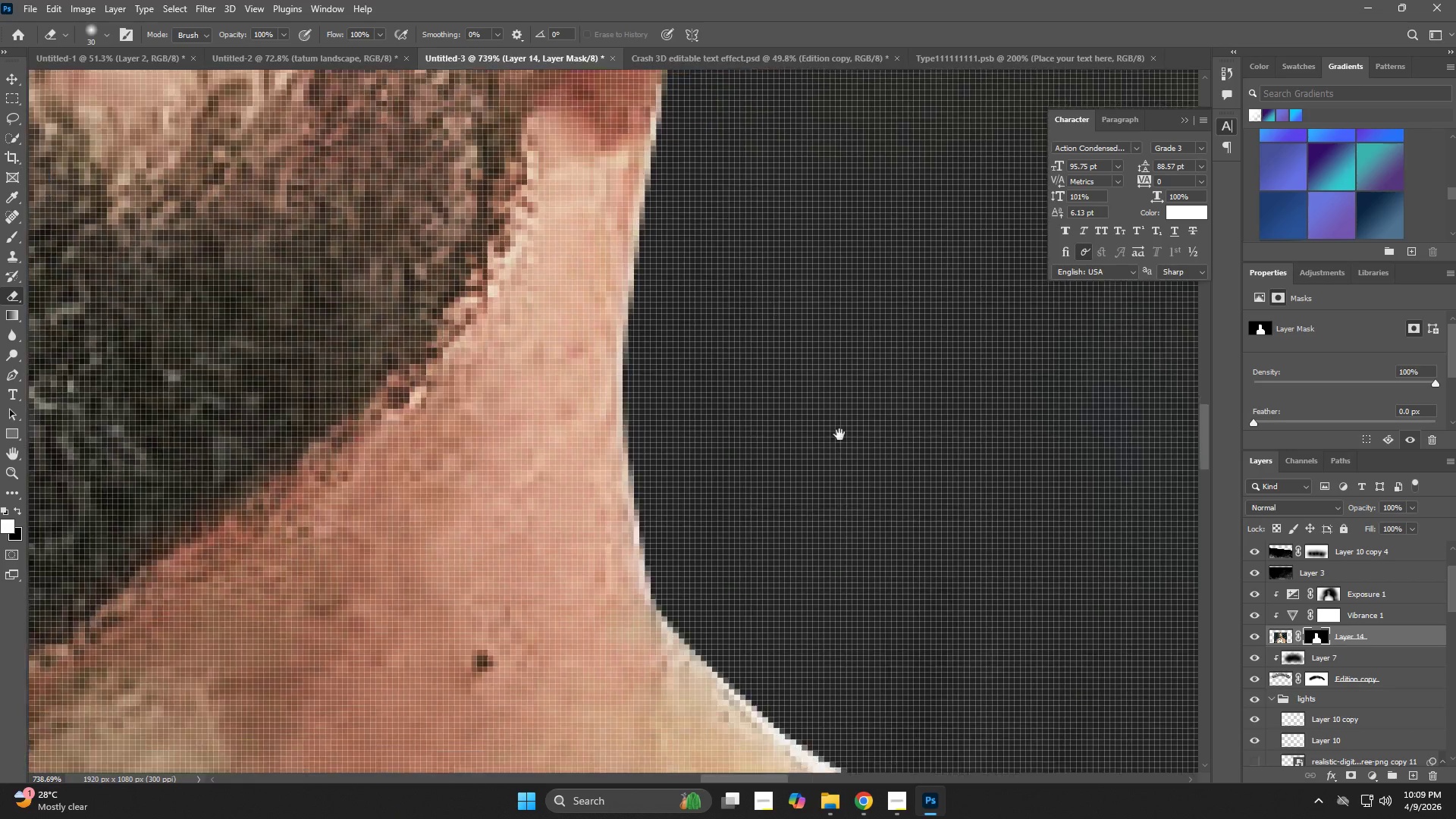 
left_click_drag(start_coordinate=[840, 456], to_coordinate=[735, 475])
 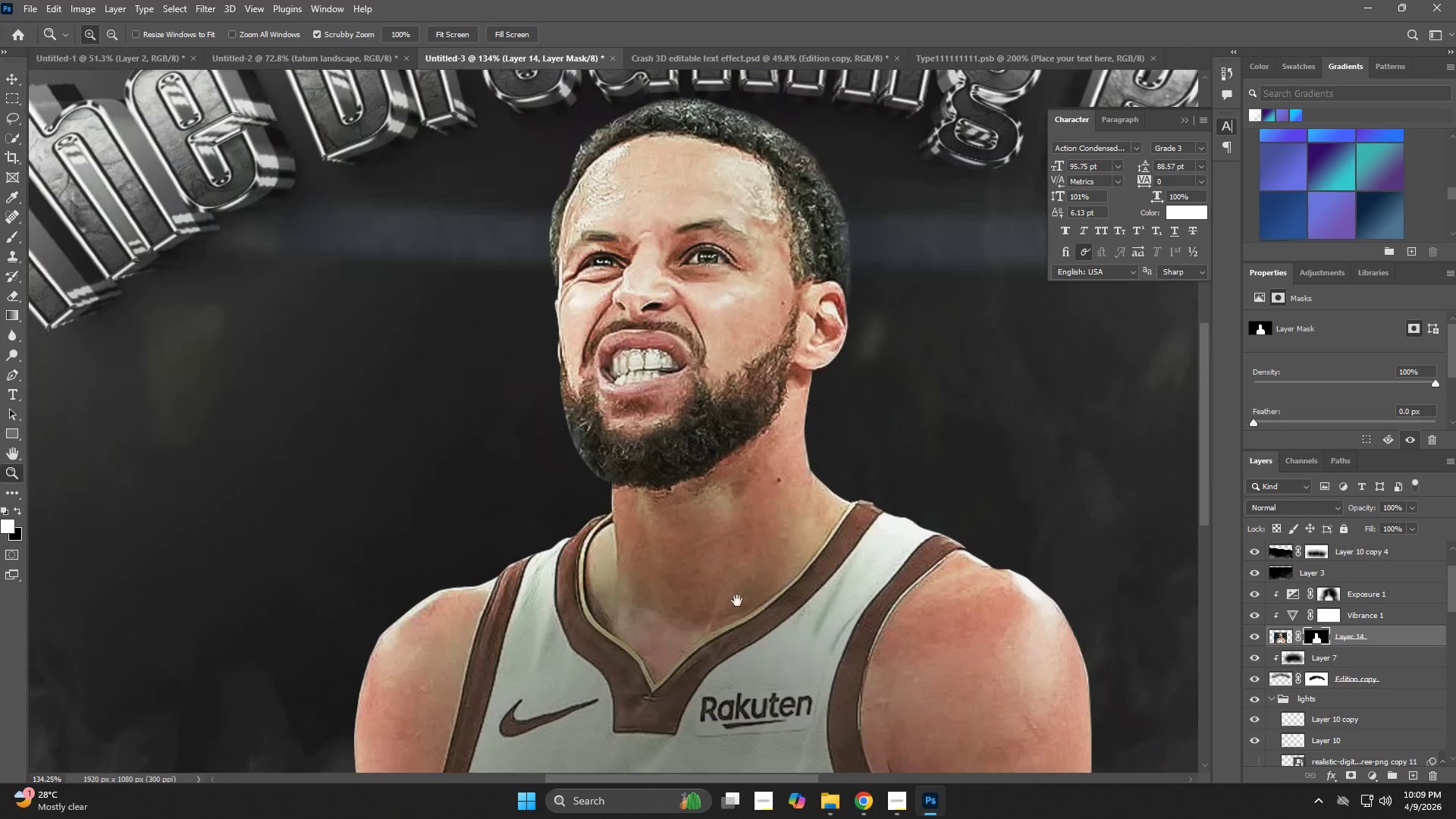 
left_click_drag(start_coordinate=[726, 606], to_coordinate=[796, 282])
 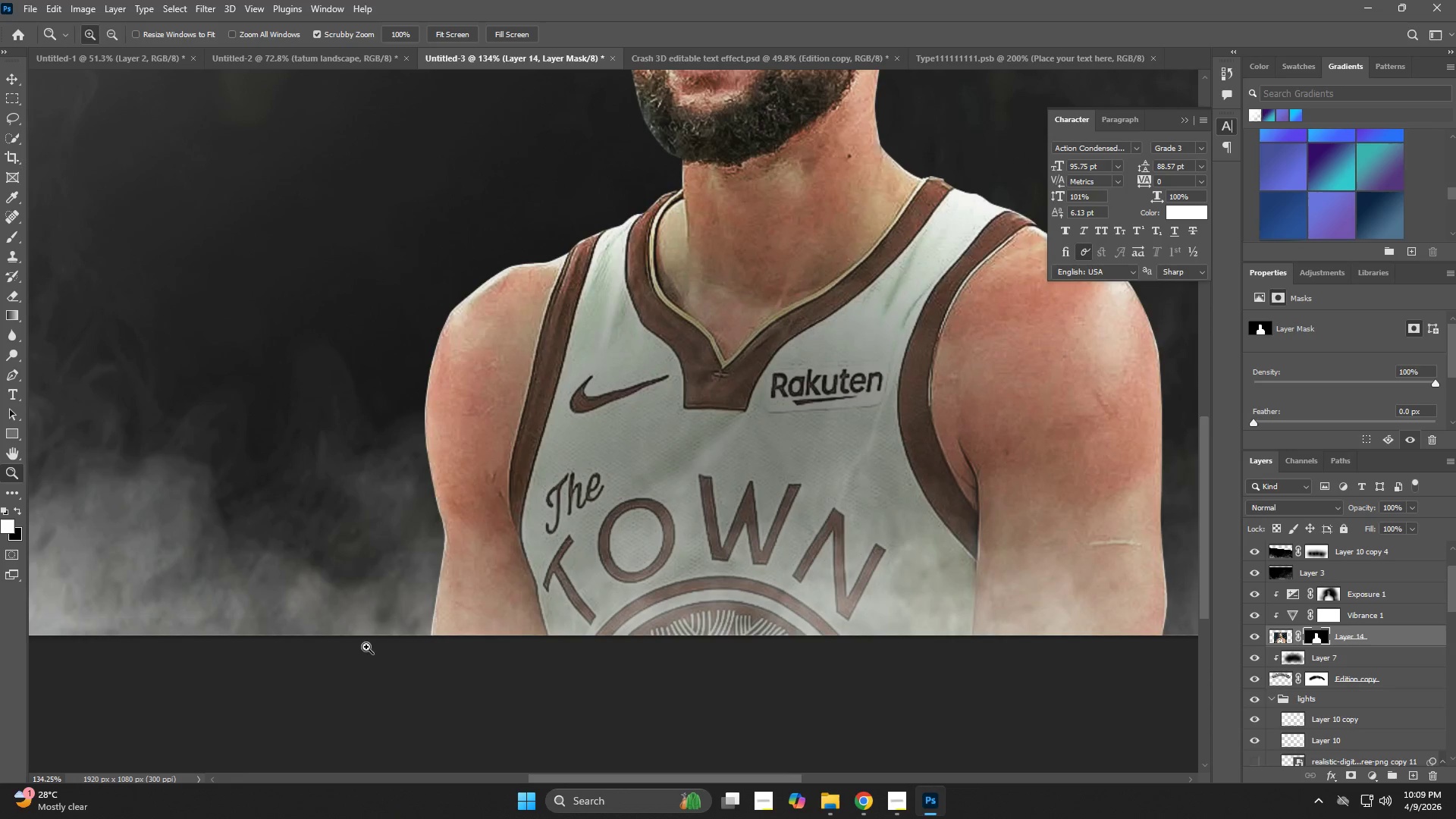 
left_click_drag(start_coordinate=[381, 644], to_coordinate=[419, 614])
 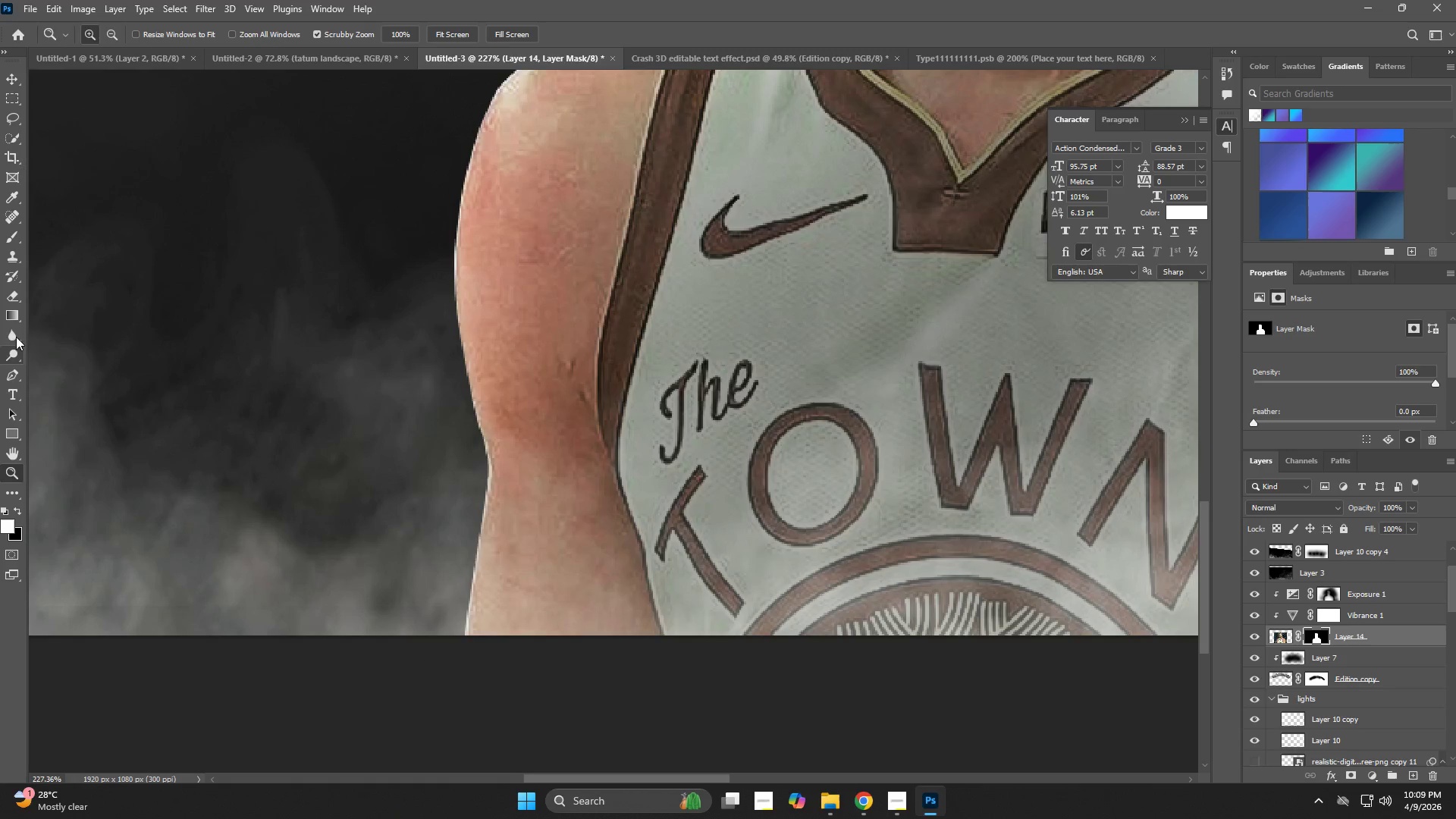 
left_click_drag(start_coordinate=[10, 333], to_coordinate=[18, 338])
 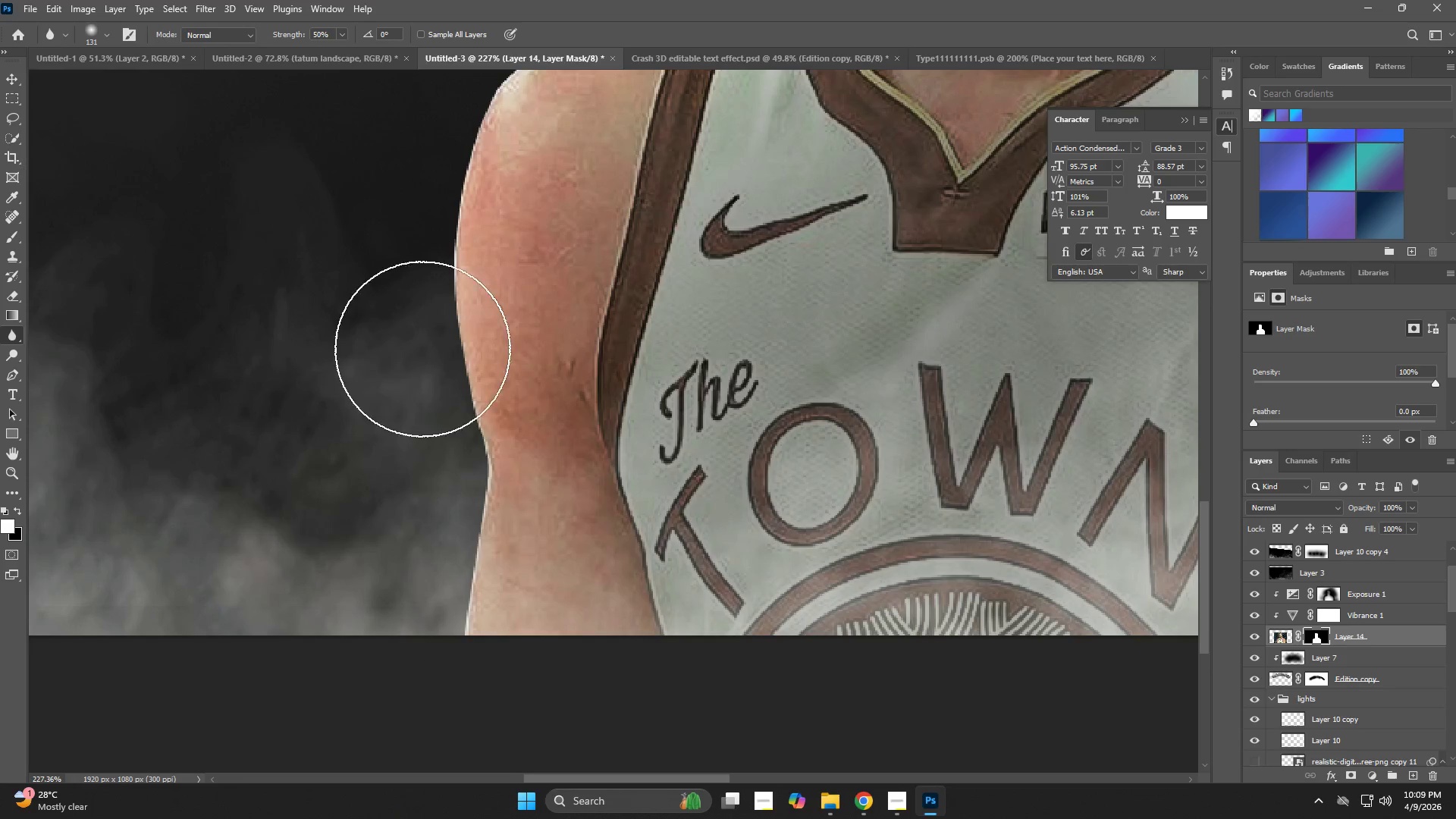 
left_click_drag(start_coordinate=[436, 329], to_coordinate=[406, 645])
 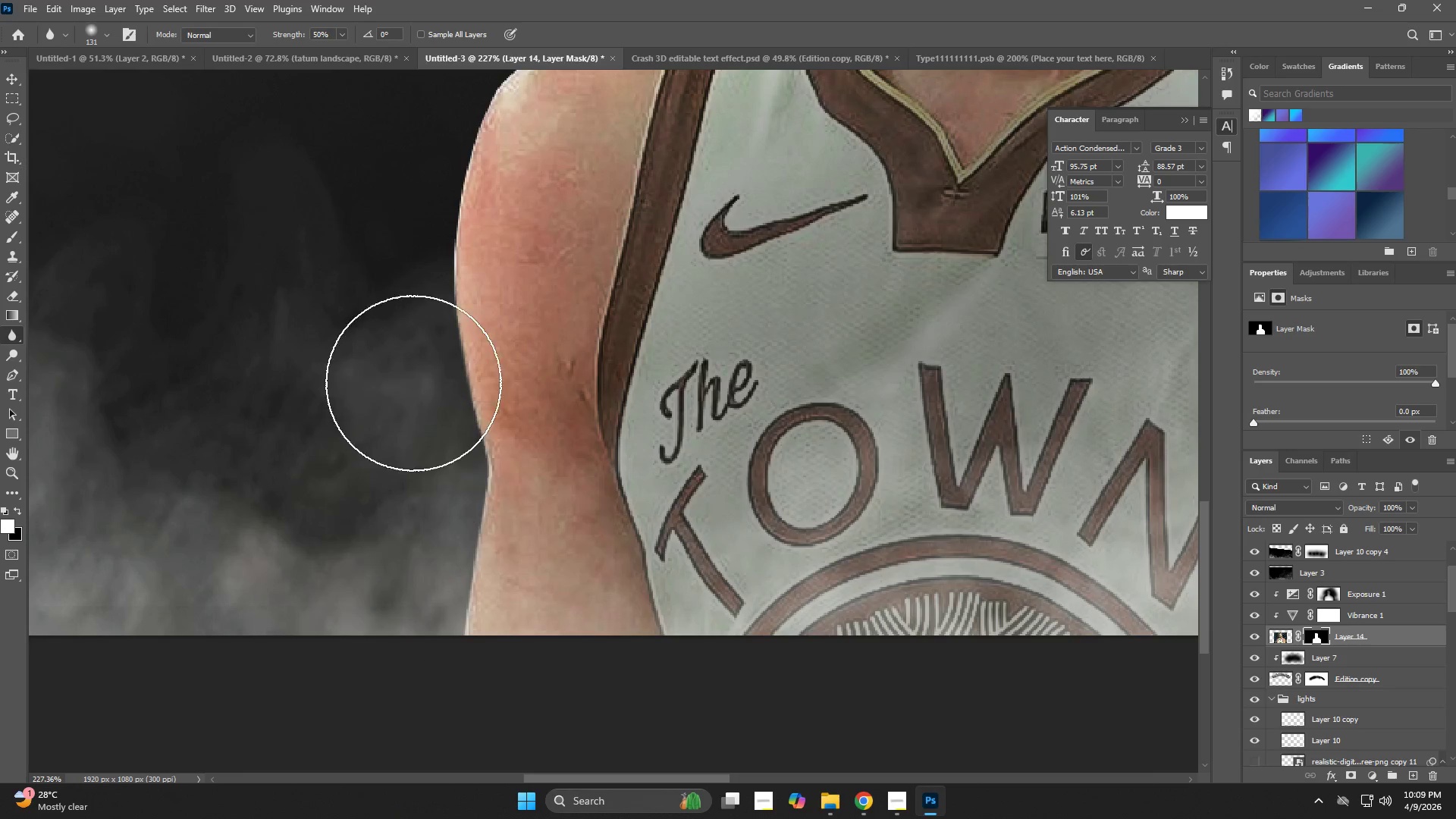 
left_click_drag(start_coordinate=[414, 374], to_coordinate=[416, 193])
 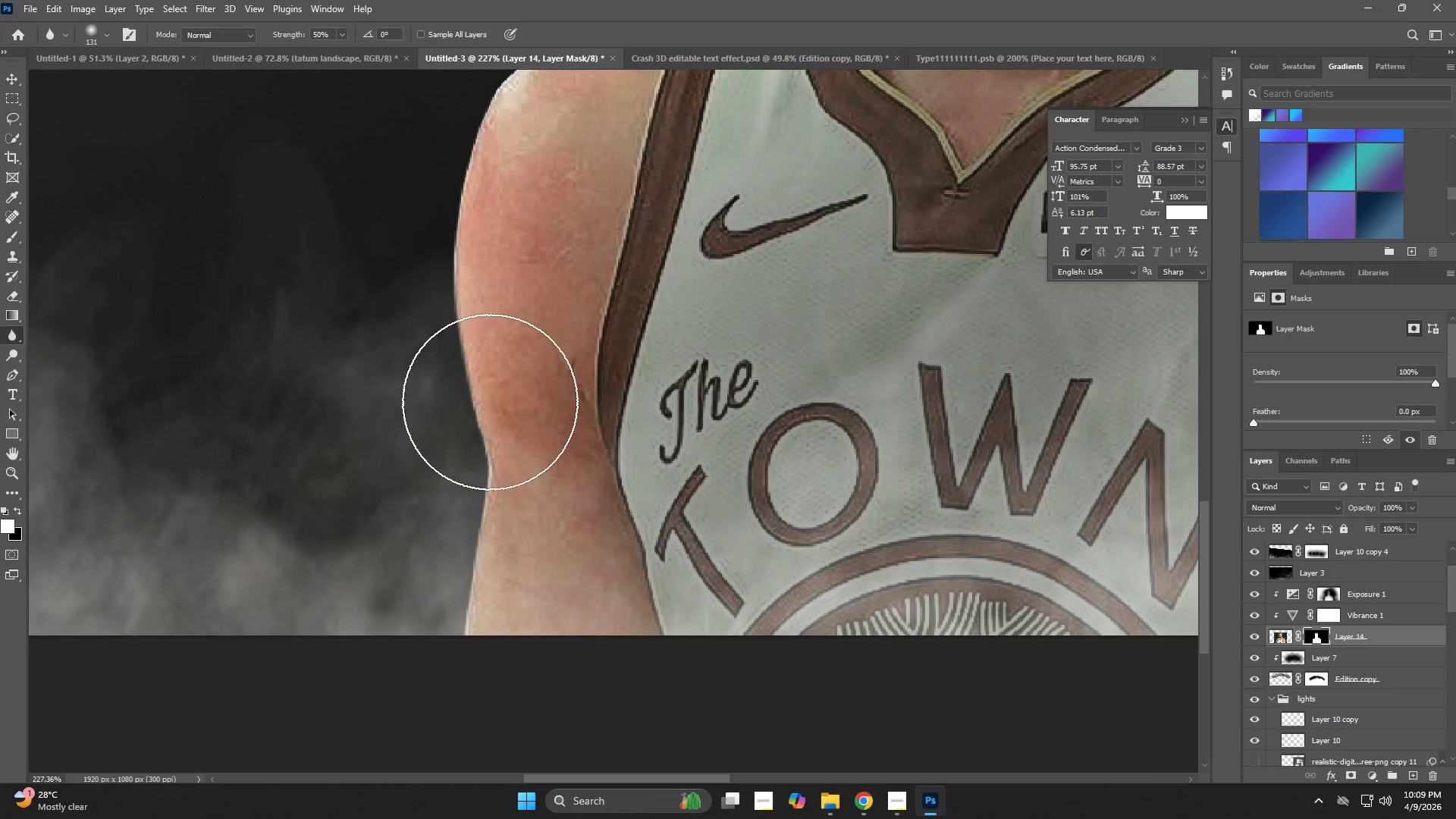 
hold_key(key=Space, duration=0.33)
 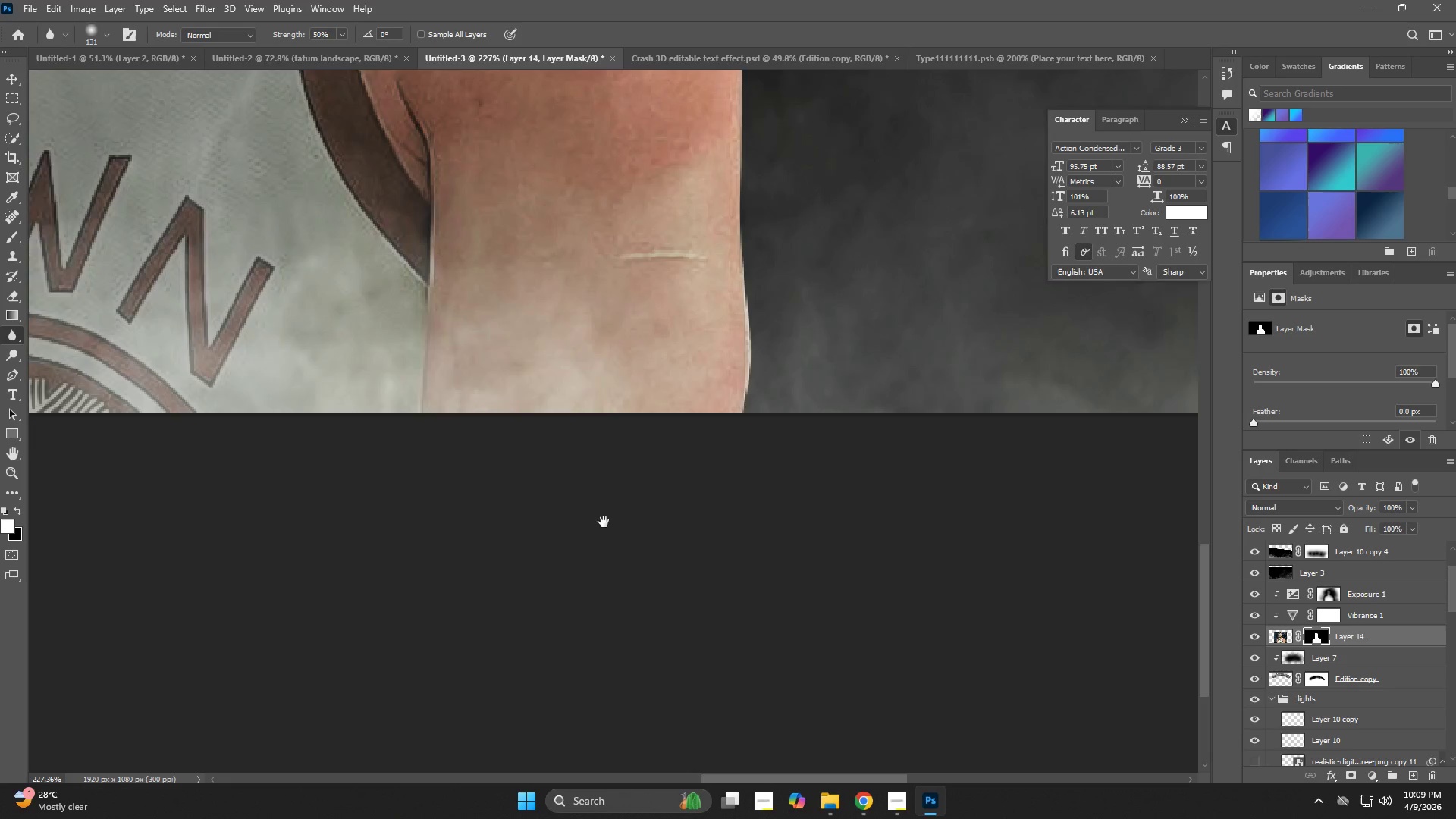 
left_click_drag(start_coordinate=[544, 463], to_coordinate=[174, 319])
 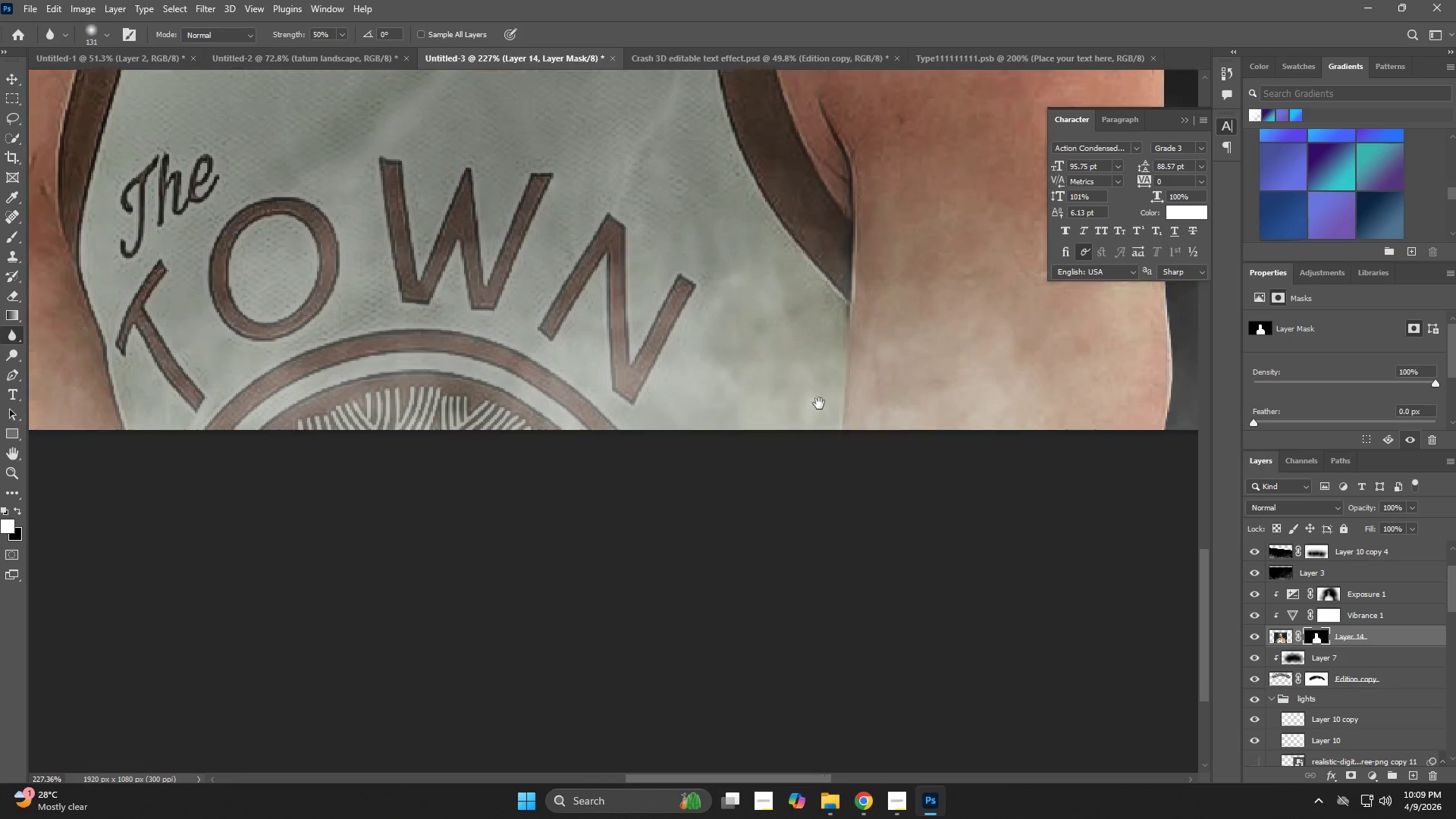 
hold_key(key=Space, duration=0.59)
 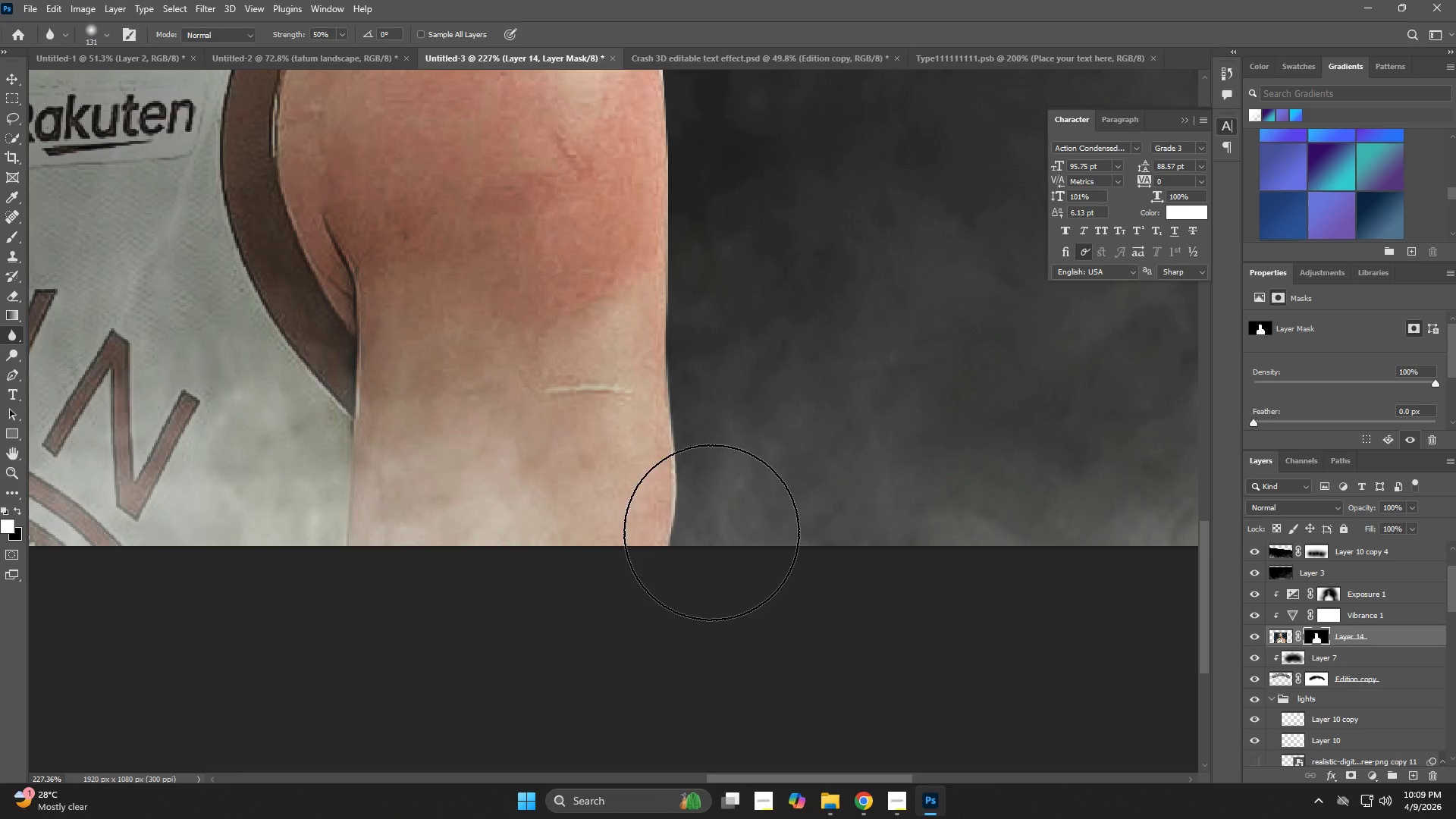 
left_click_drag(start_coordinate=[858, 406], to_coordinate=[592, 563])
 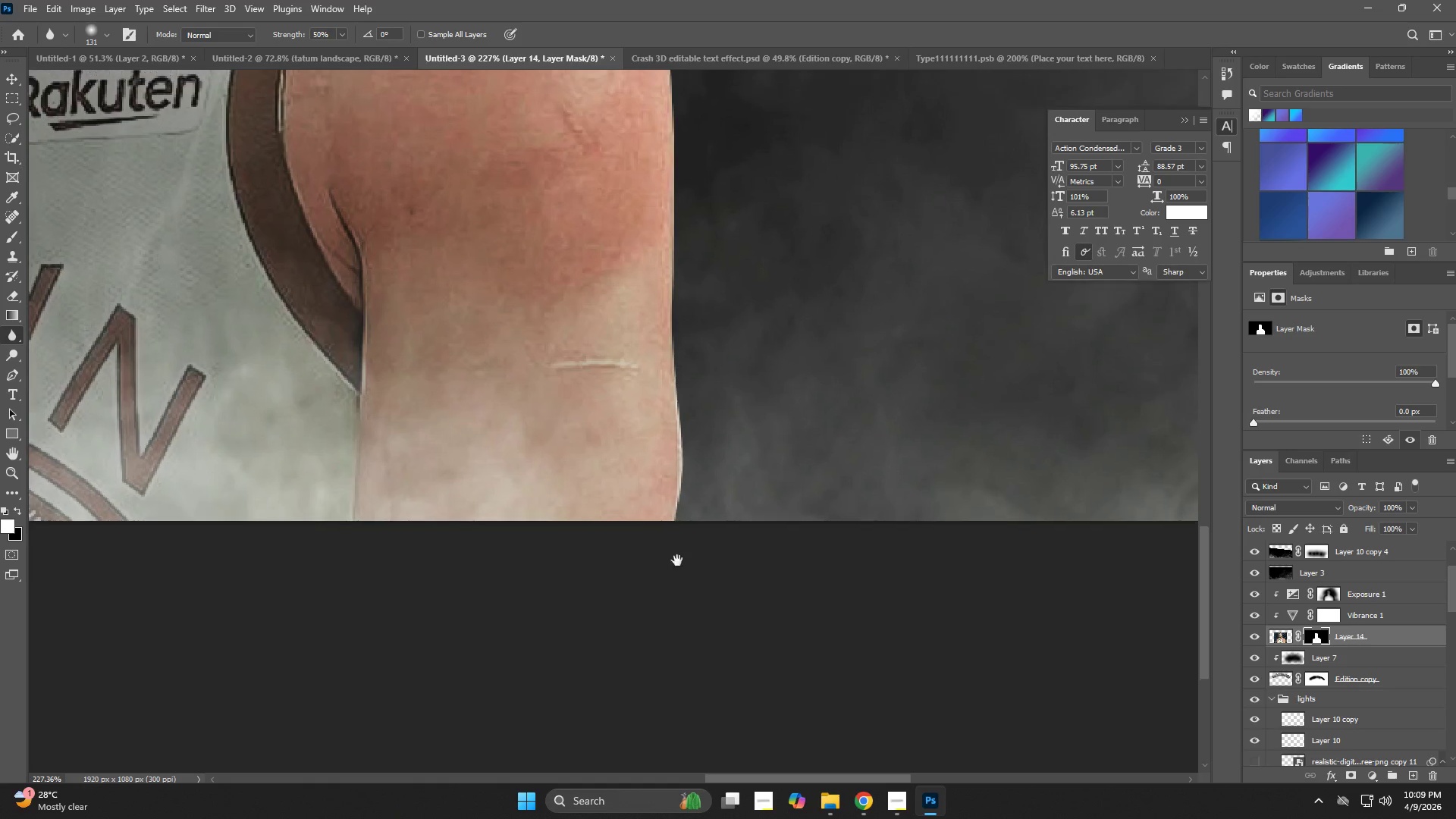 
hold_key(key=Space, duration=1.67)
 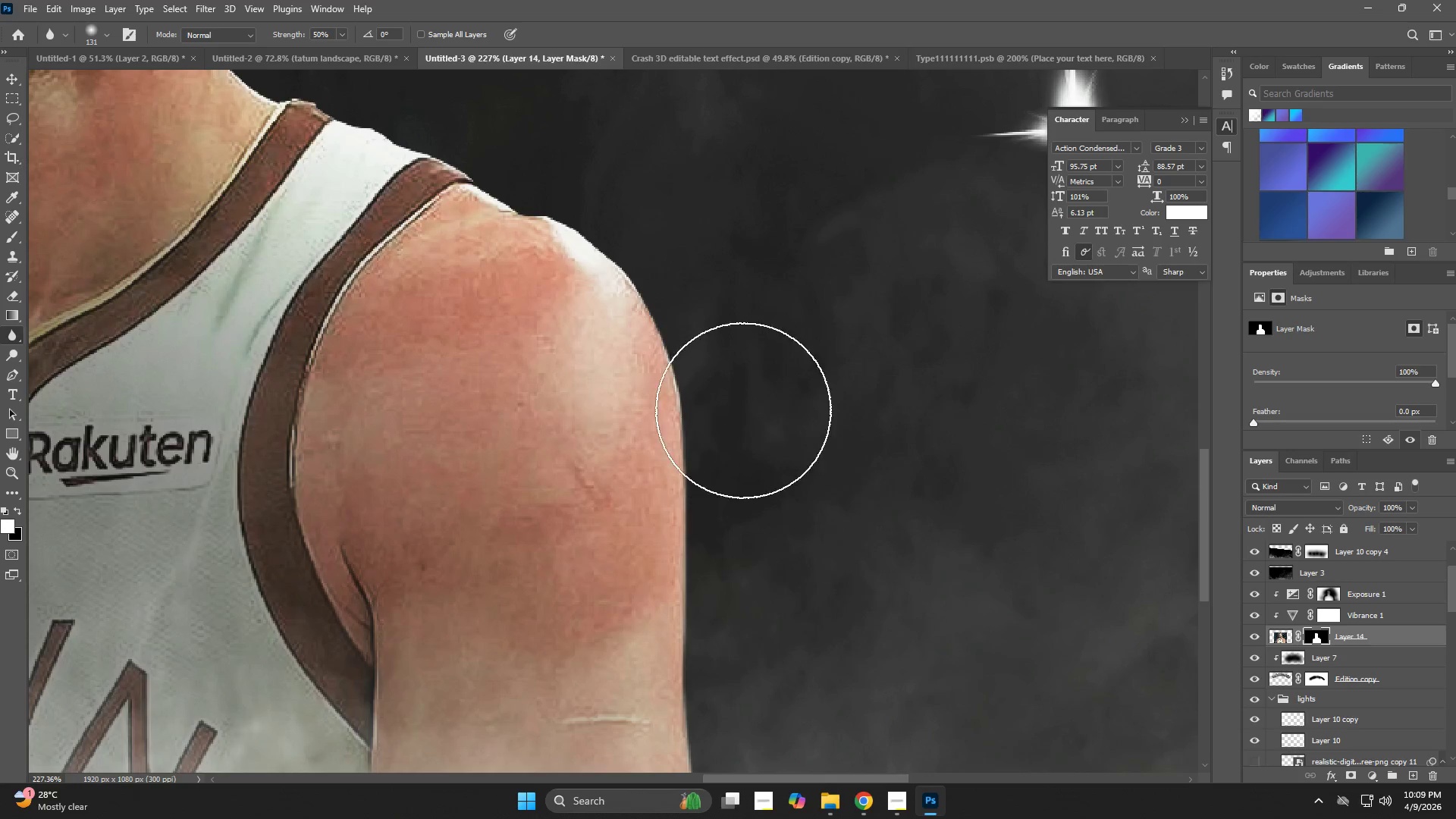 
left_click_drag(start_coordinate=[715, 551], to_coordinate=[755, 266])
 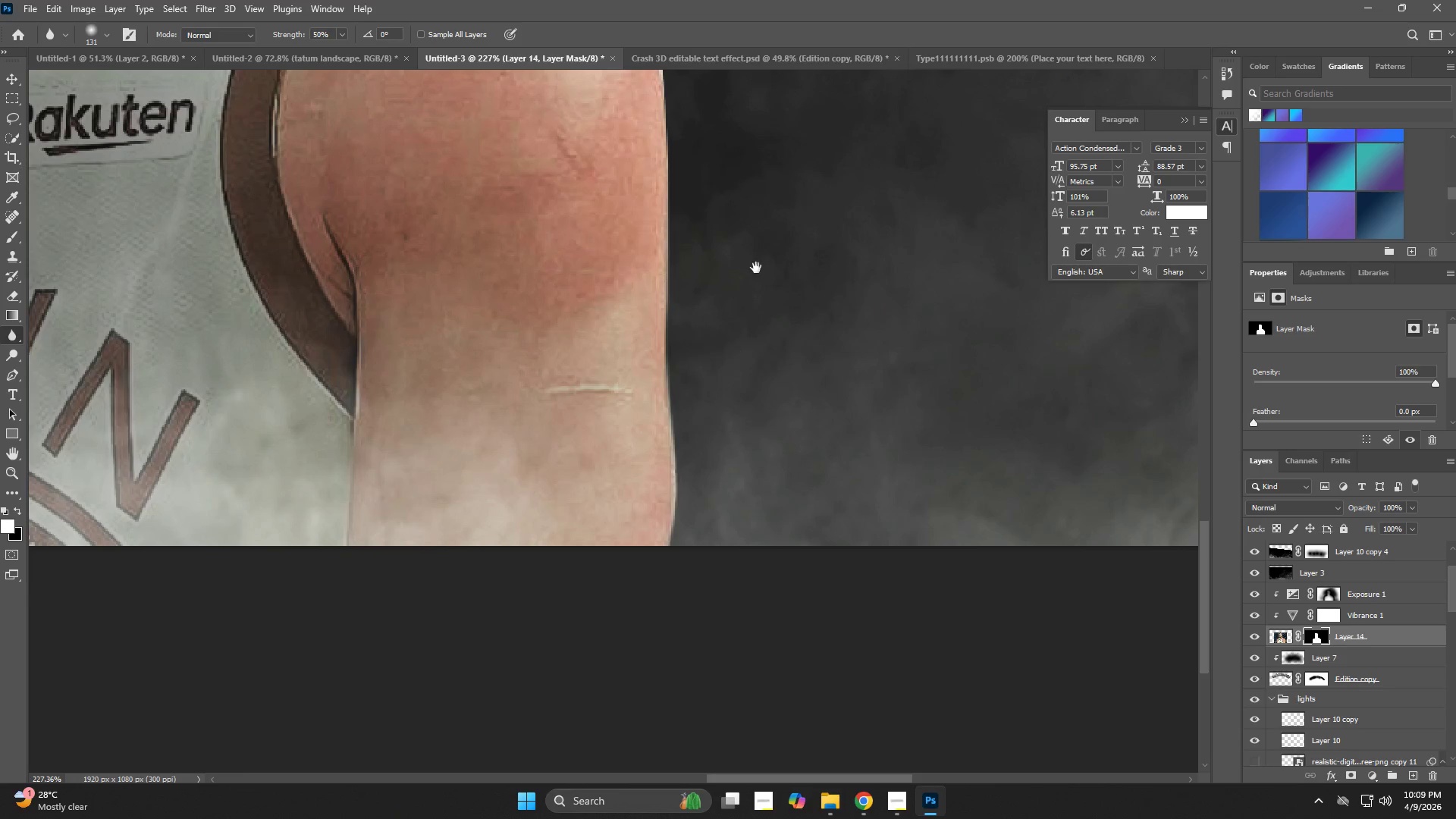 
left_click_drag(start_coordinate=[756, 289], to_coordinate=[772, 604])
 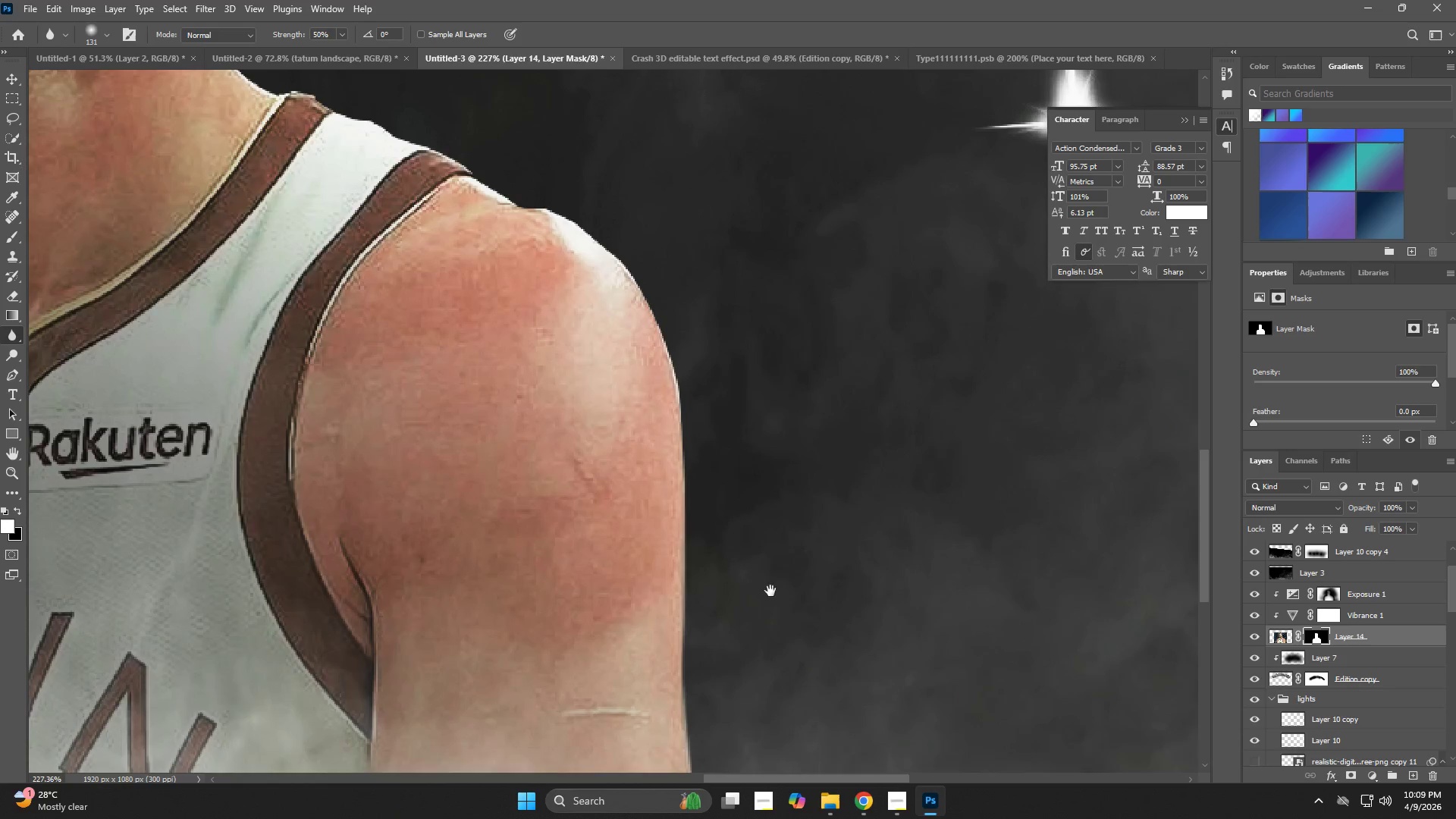 
left_click_drag(start_coordinate=[772, 595], to_coordinate=[775, 619])
 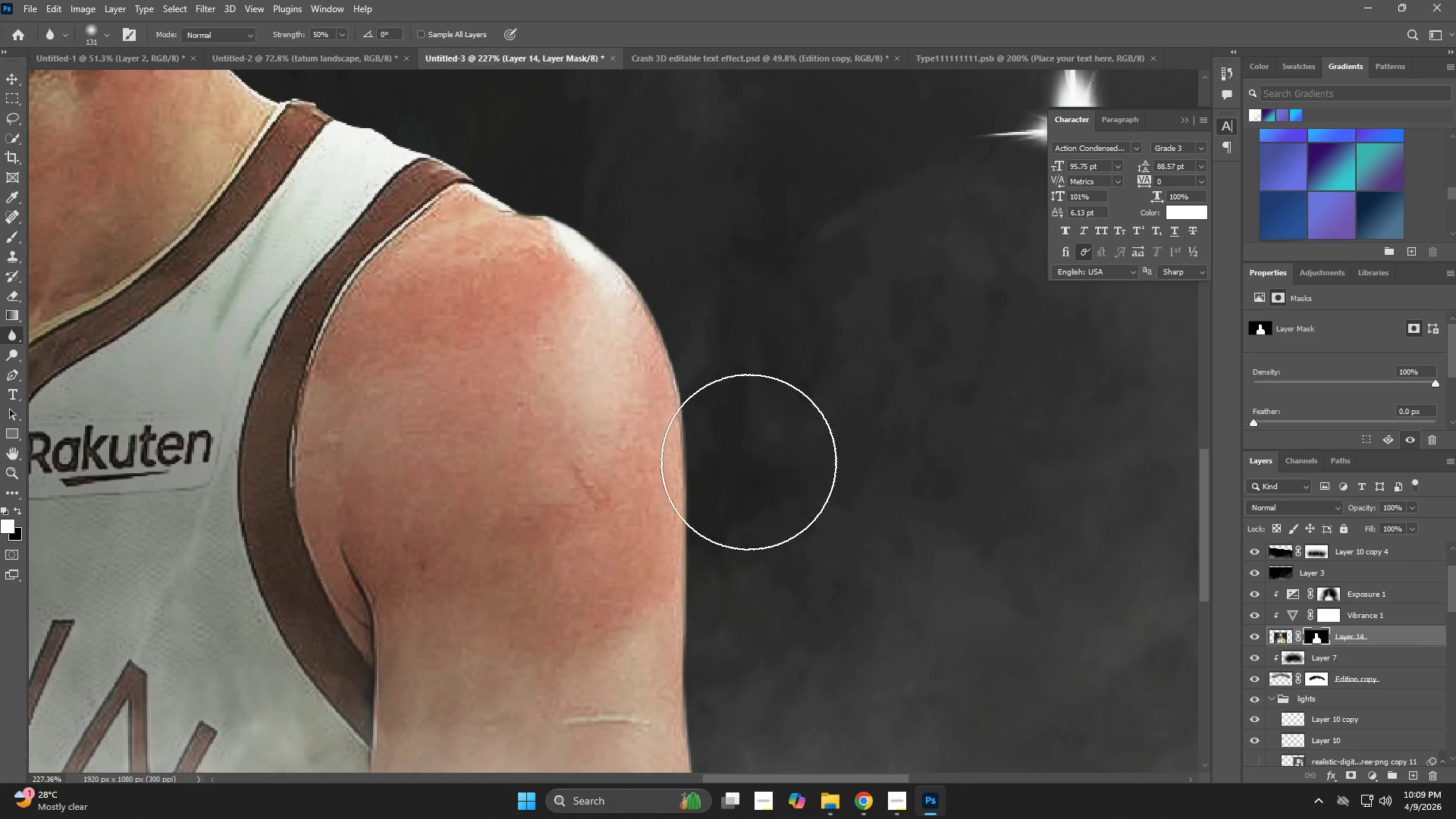 
left_click_drag(start_coordinate=[748, 431], to_coordinate=[776, 655])
 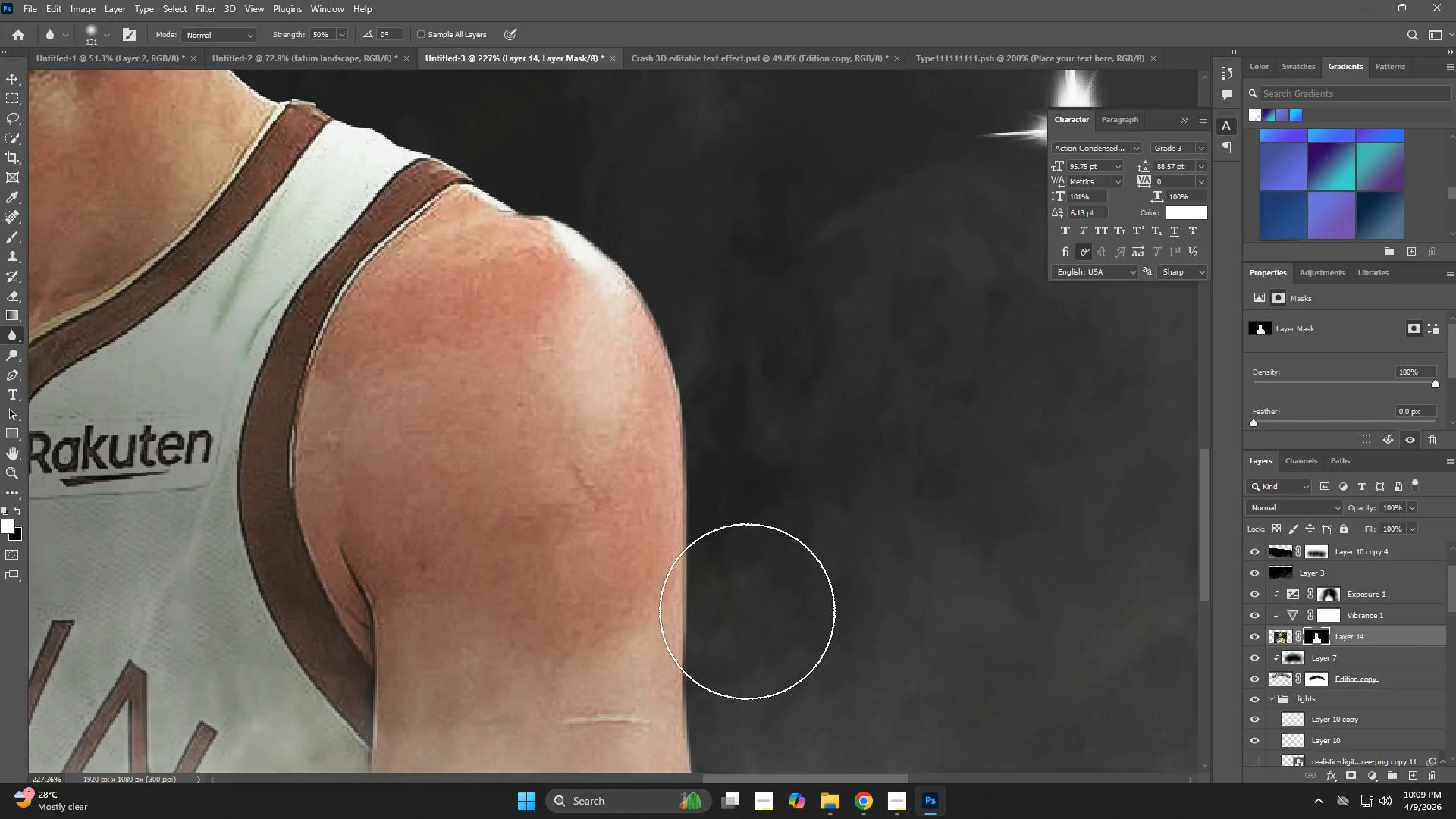 
hold_key(key=Space, duration=0.53)
 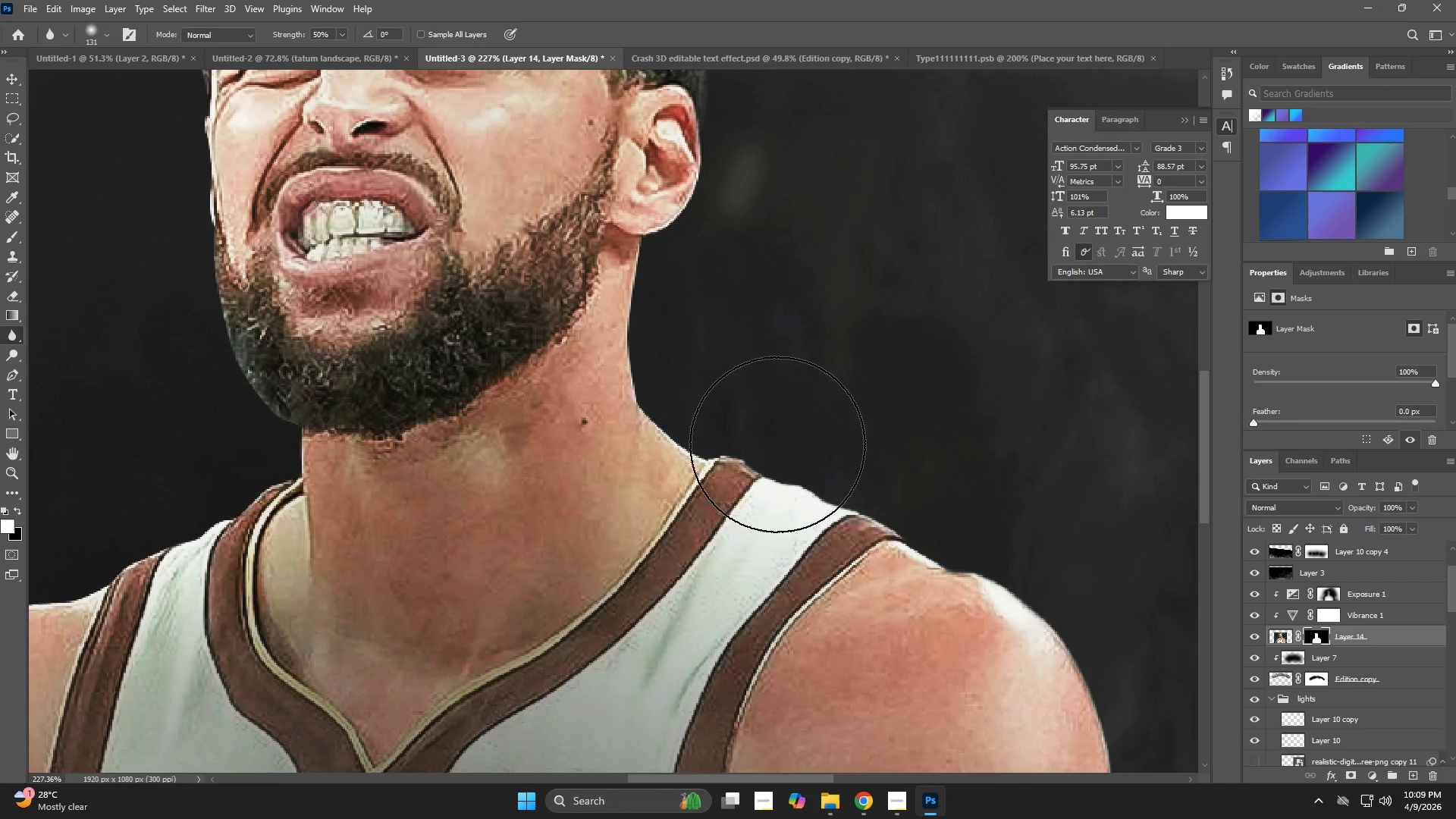 
left_click_drag(start_coordinate=[622, 344], to_coordinate=[1028, 655])
 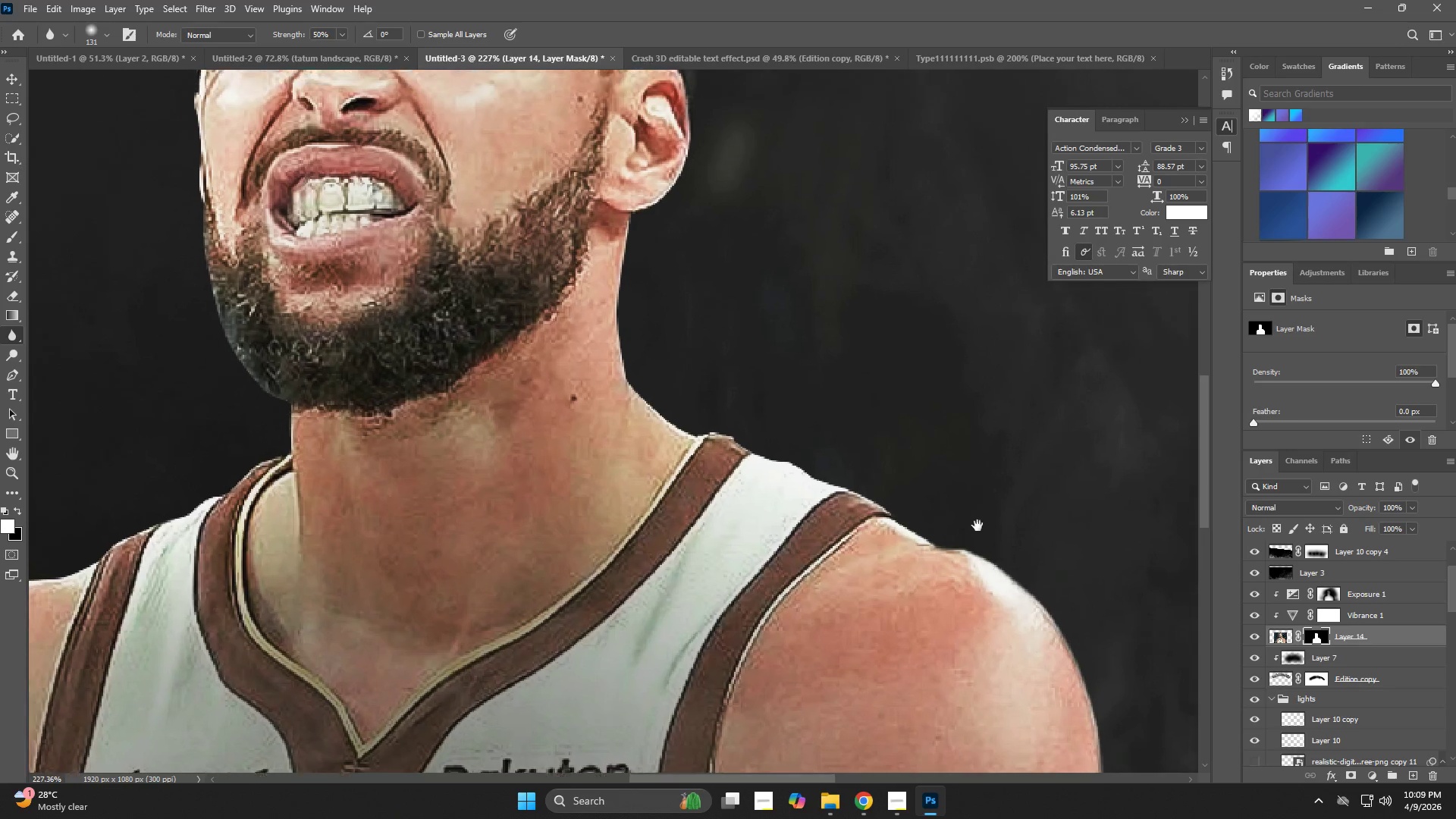 
left_click_drag(start_coordinate=[965, 502], to_coordinate=[1021, 535])
 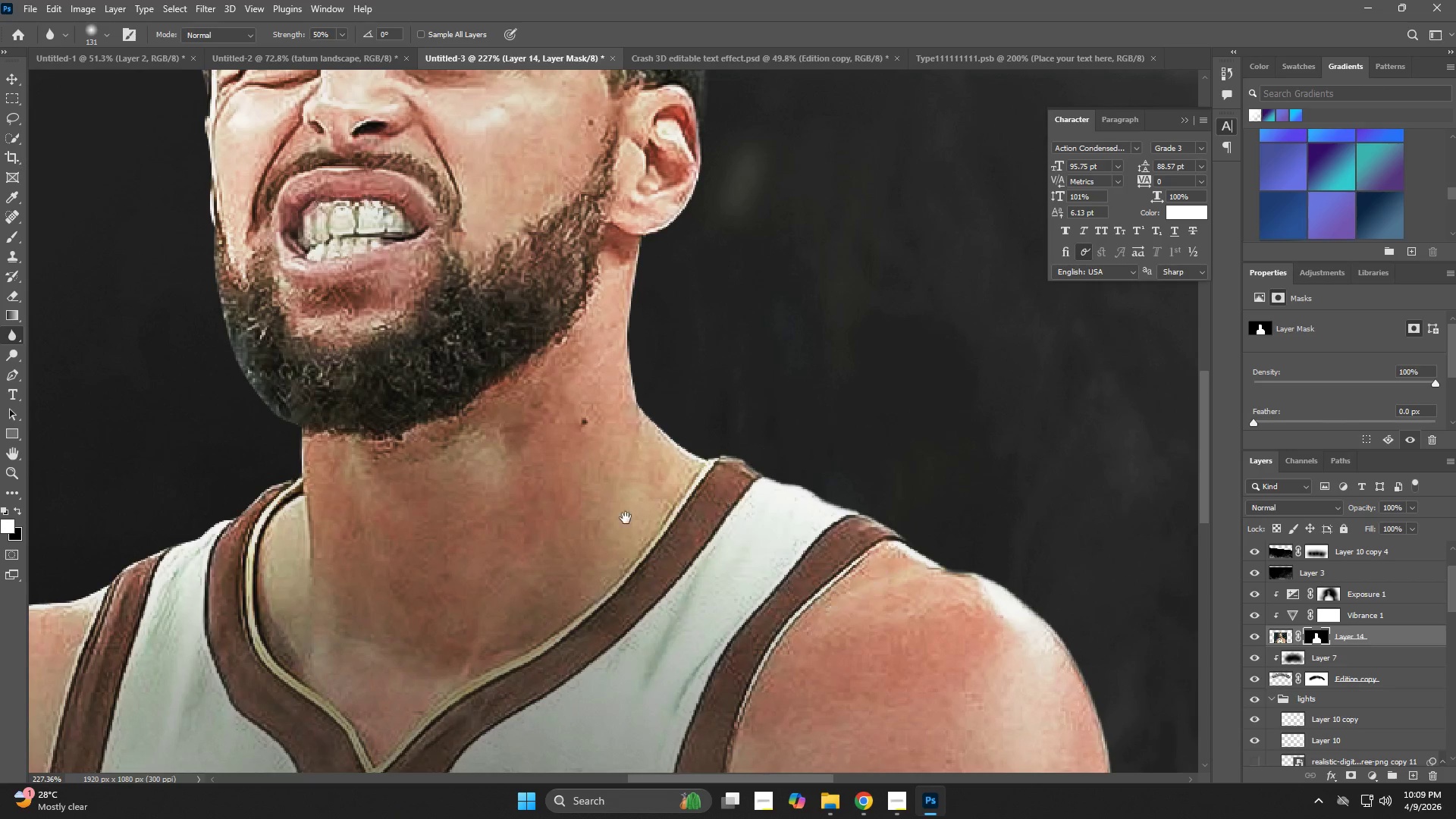 
hold_key(key=Space, duration=0.52)
 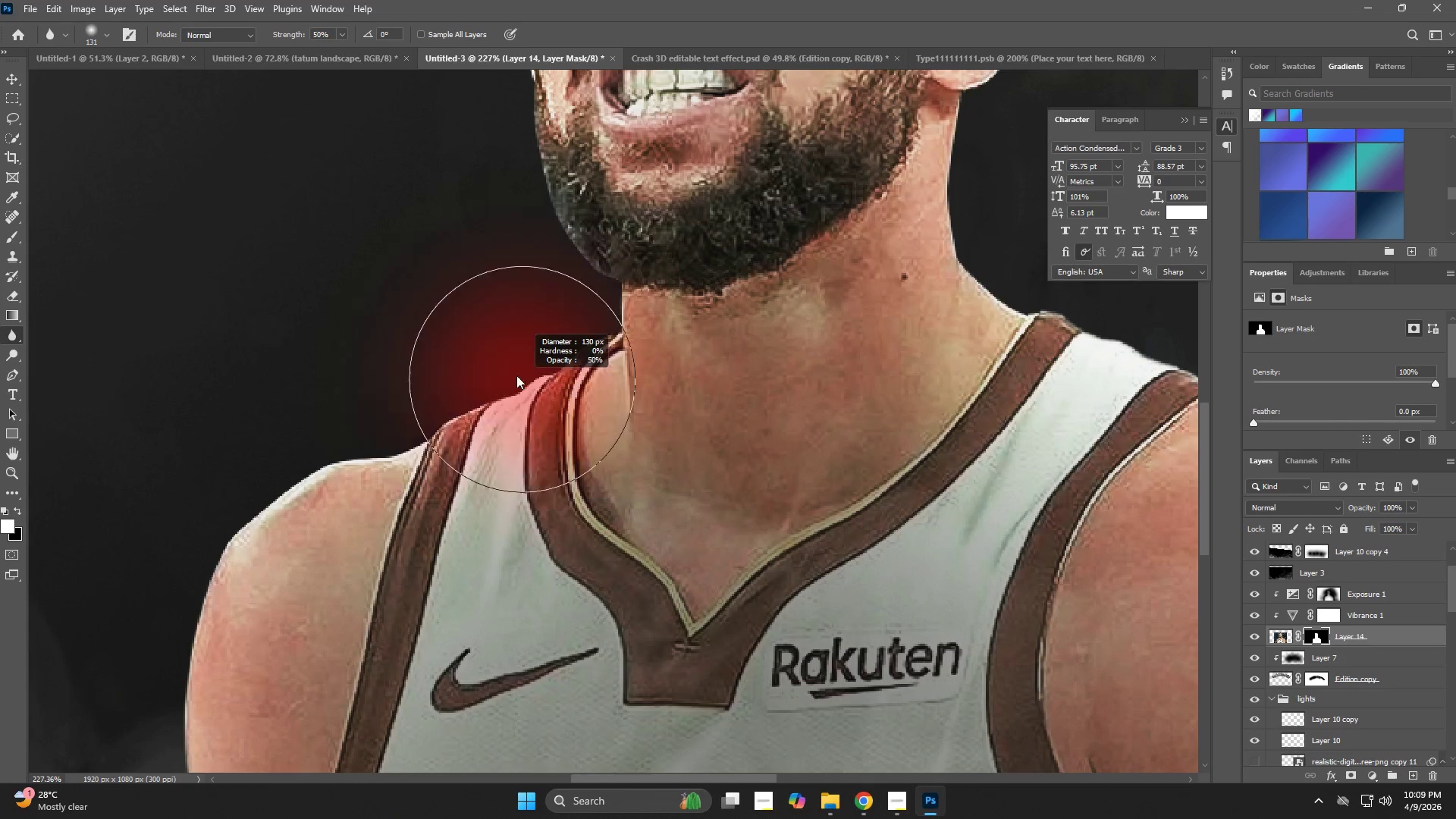 
left_click_drag(start_coordinate=[611, 518], to_coordinate=[931, 373])
 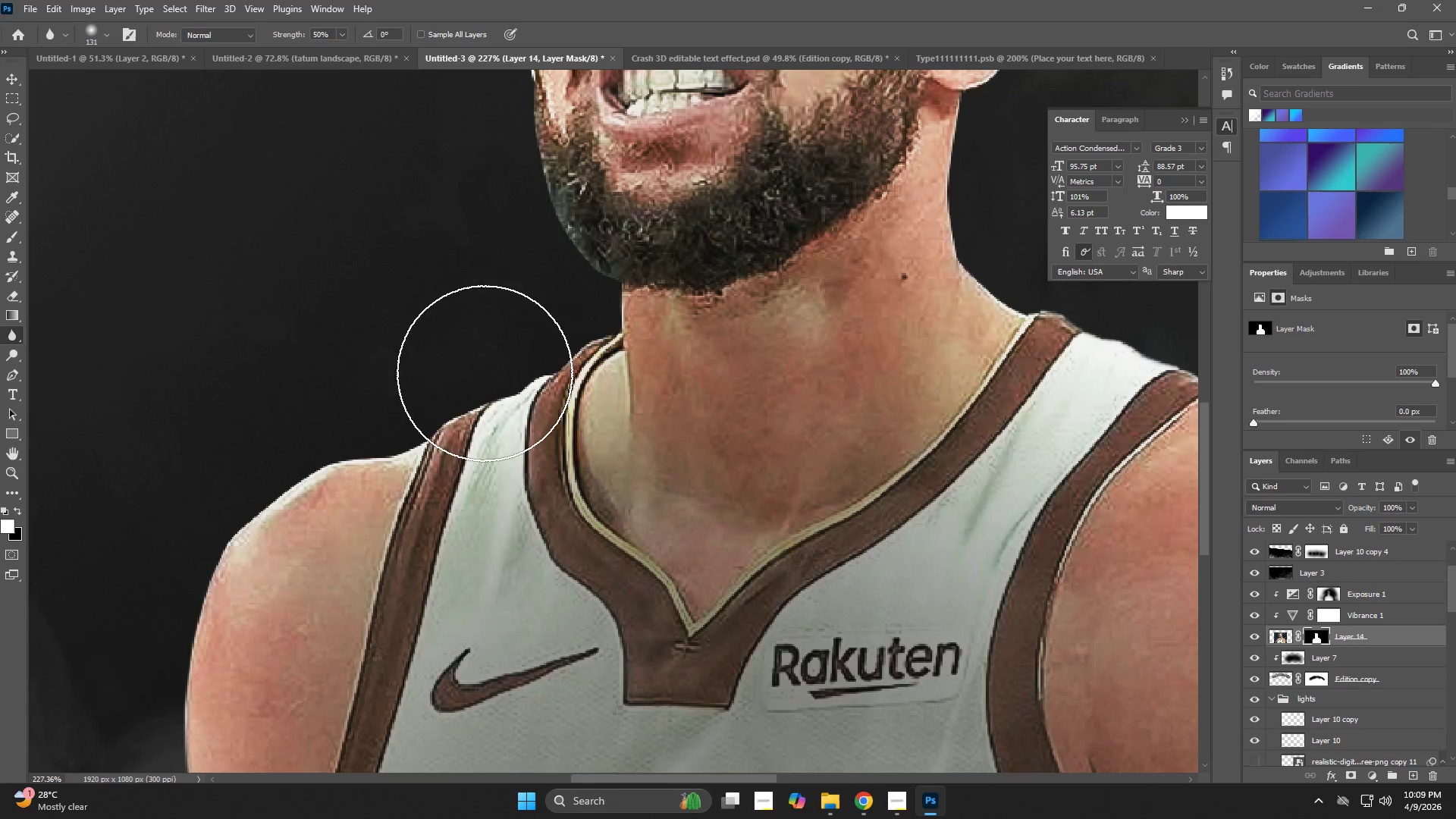 
hold_key(key=AltLeft, duration=0.5)
 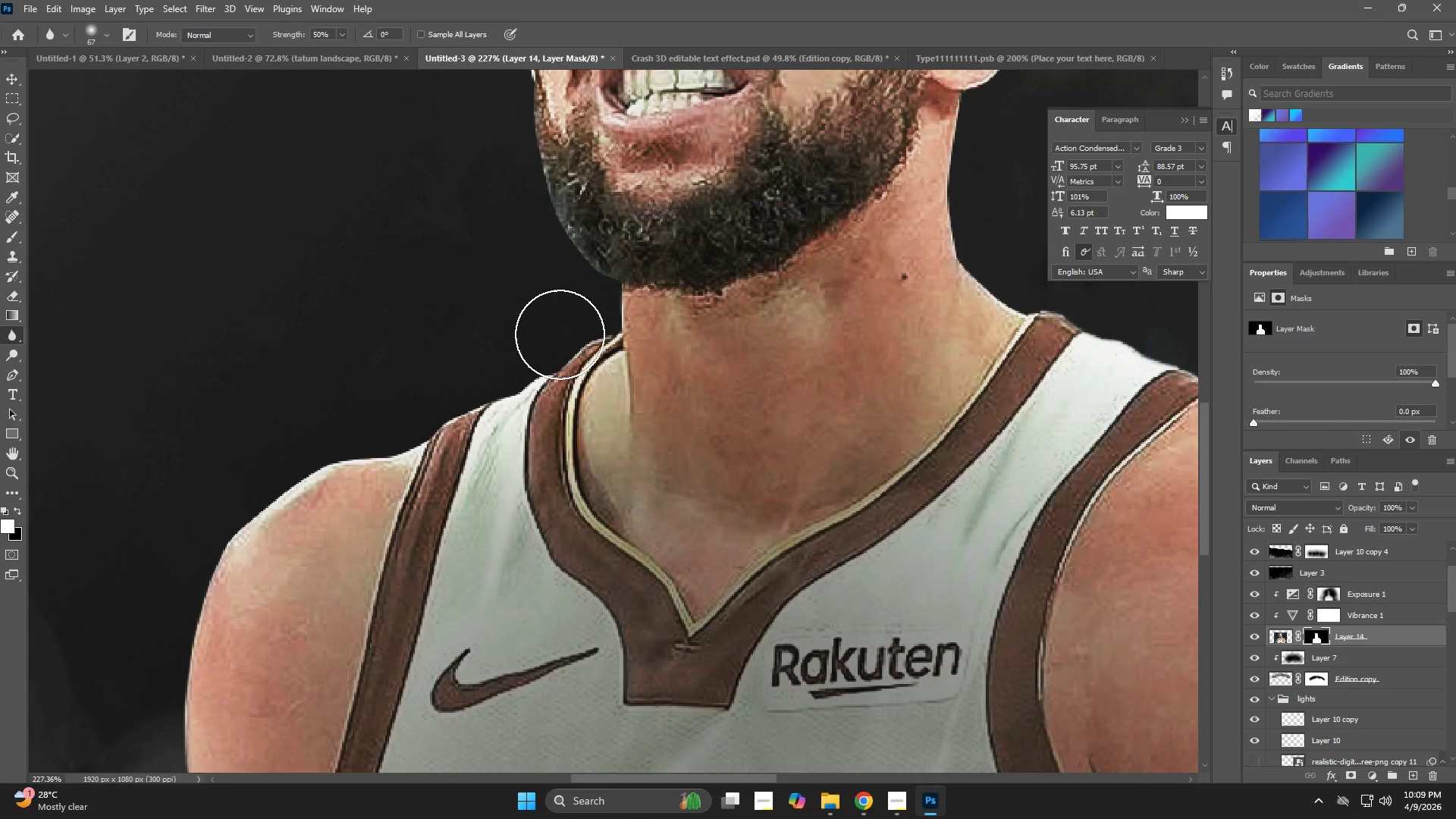 
left_click_drag(start_coordinate=[560, 334], to_coordinate=[172, 719])
 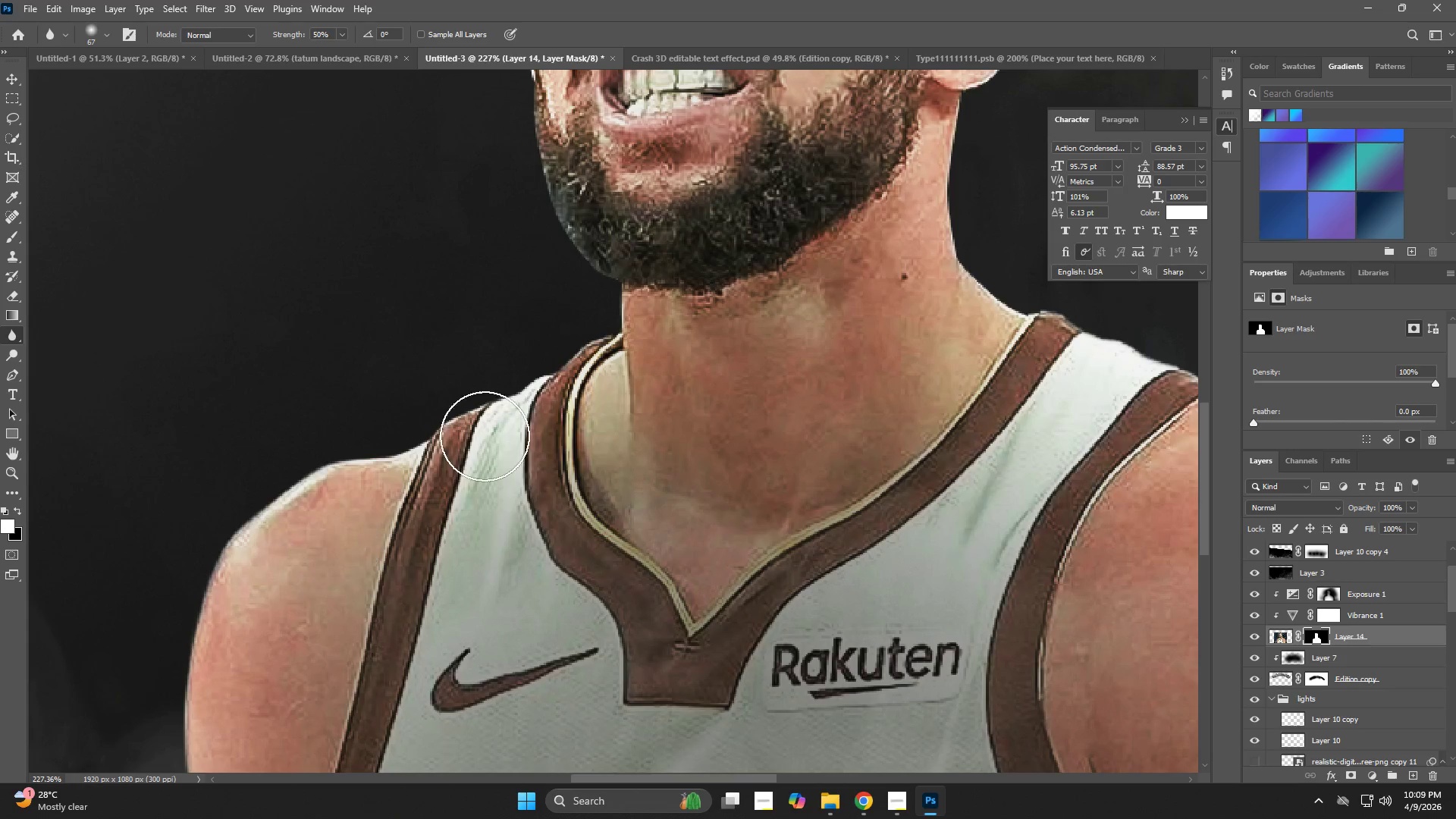 
hold_key(key=Space, duration=0.59)
 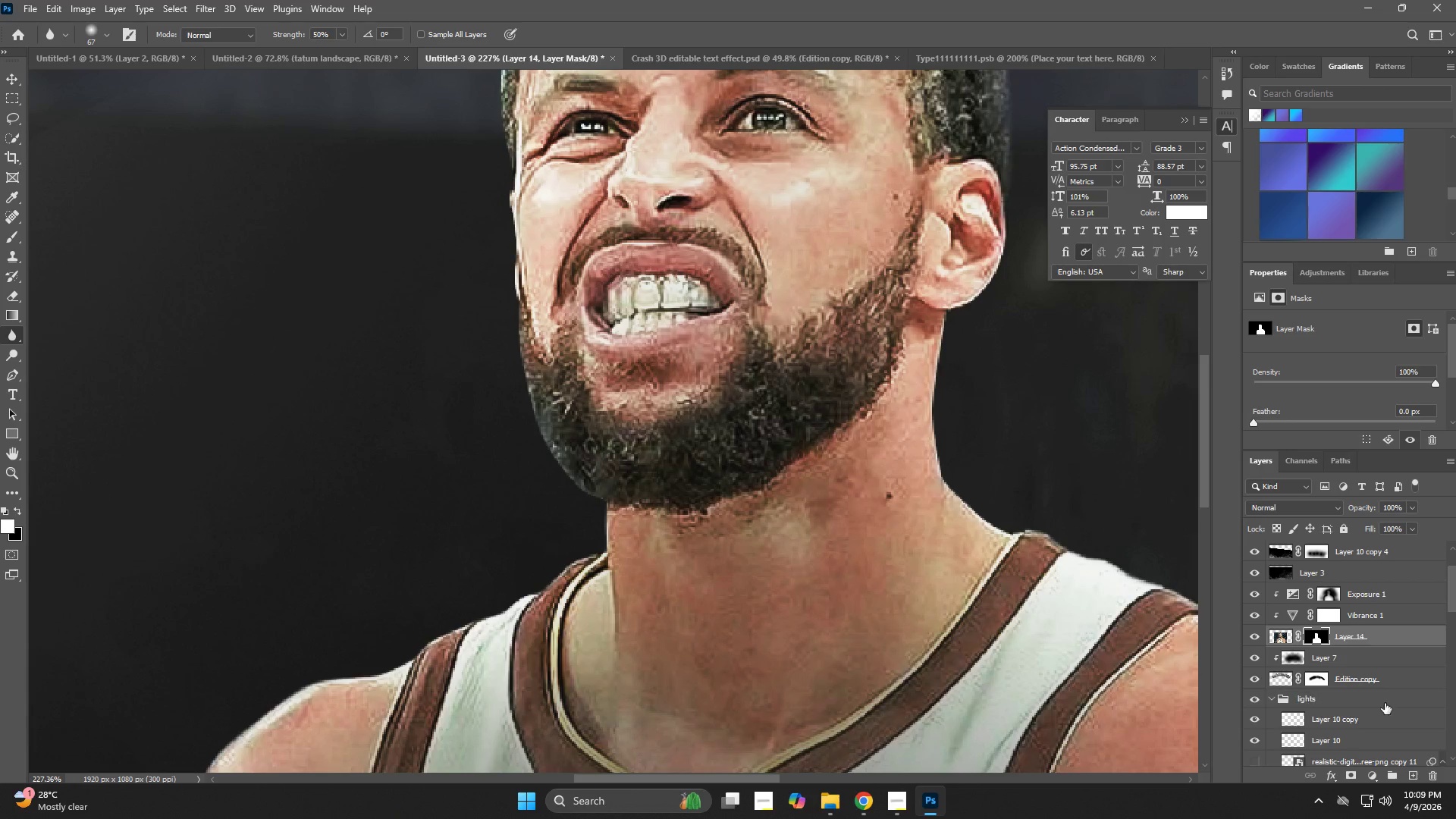 
left_click_drag(start_coordinate=[571, 296], to_coordinate=[556, 515])
 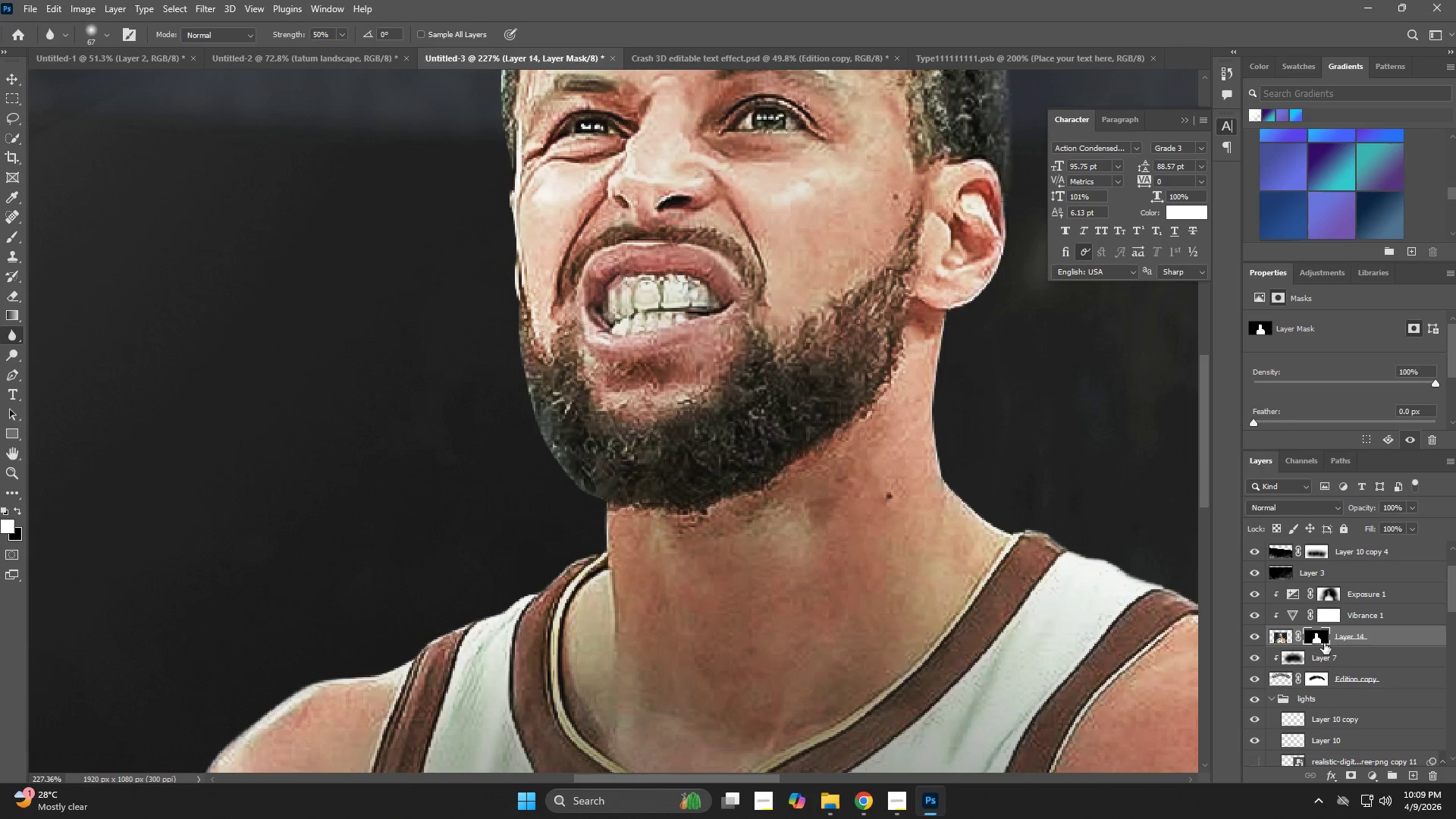 
type(ze)
 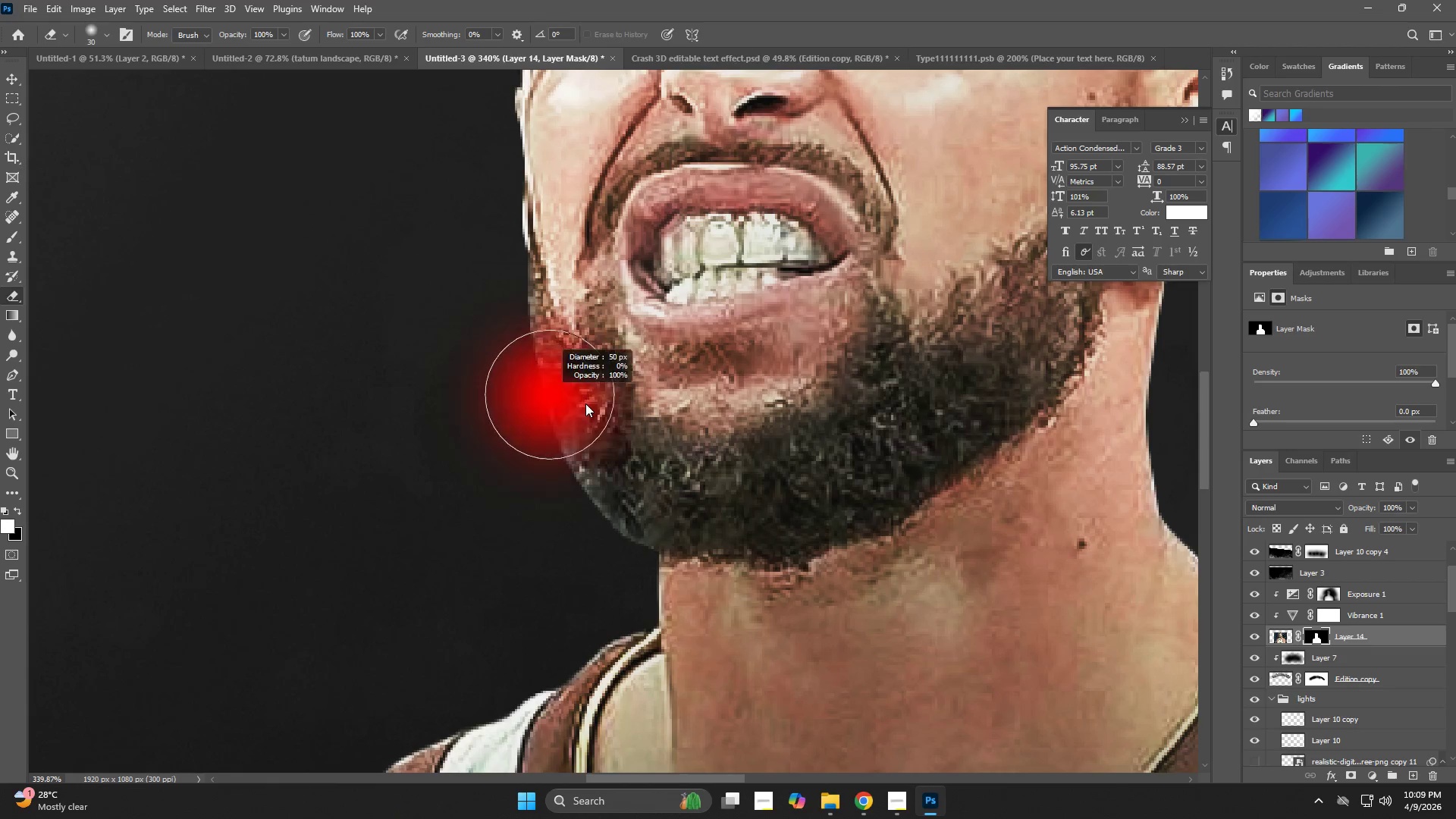 
left_click_drag(start_coordinate=[500, 399], to_coordinate=[535, 423])
 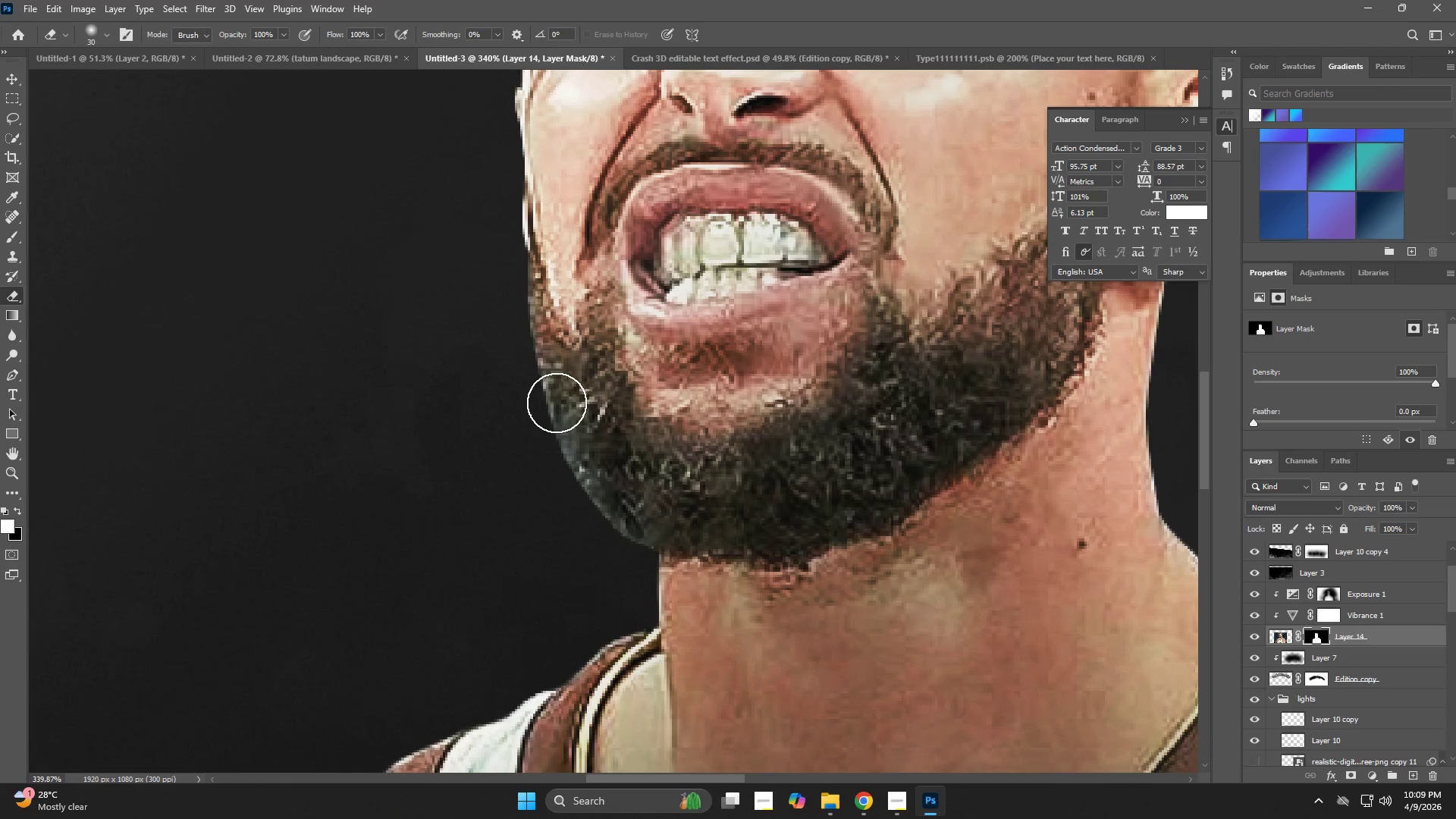 
hold_key(key=AltLeft, duration=0.72)
 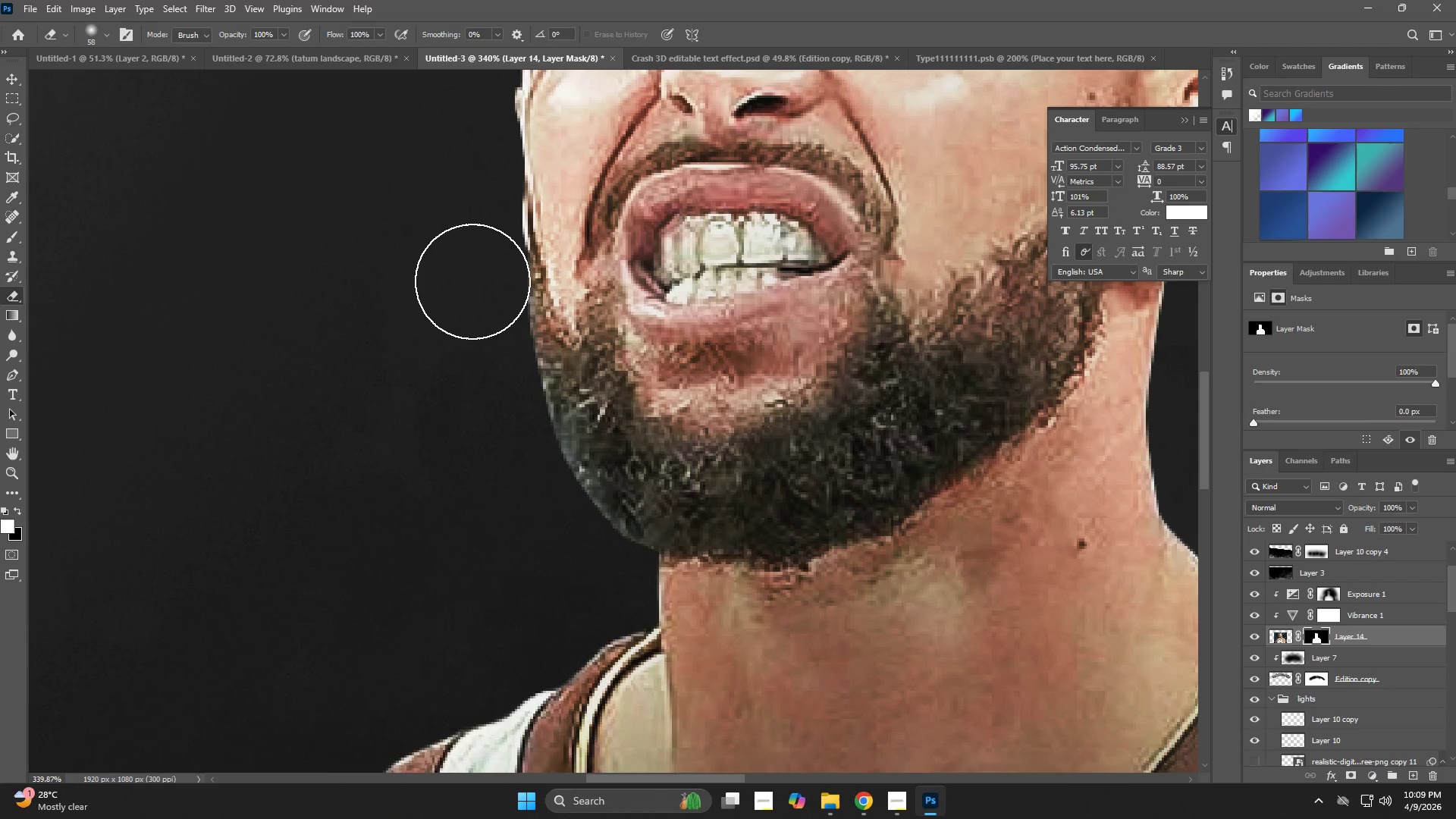 
hold_key(key=AltLeft, duration=0.67)
 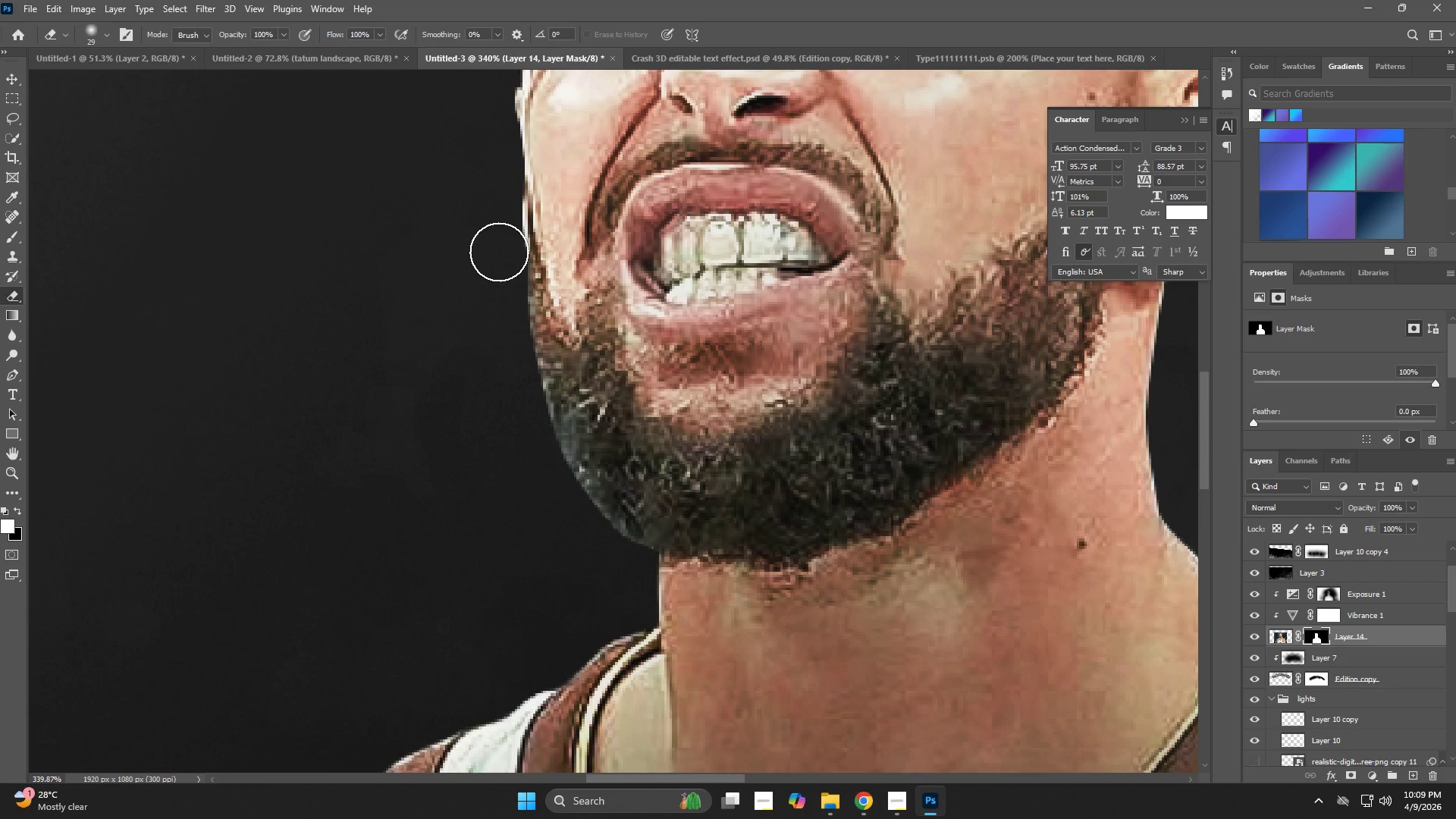 
left_click_drag(start_coordinate=[499, 252], to_coordinate=[509, 337])
 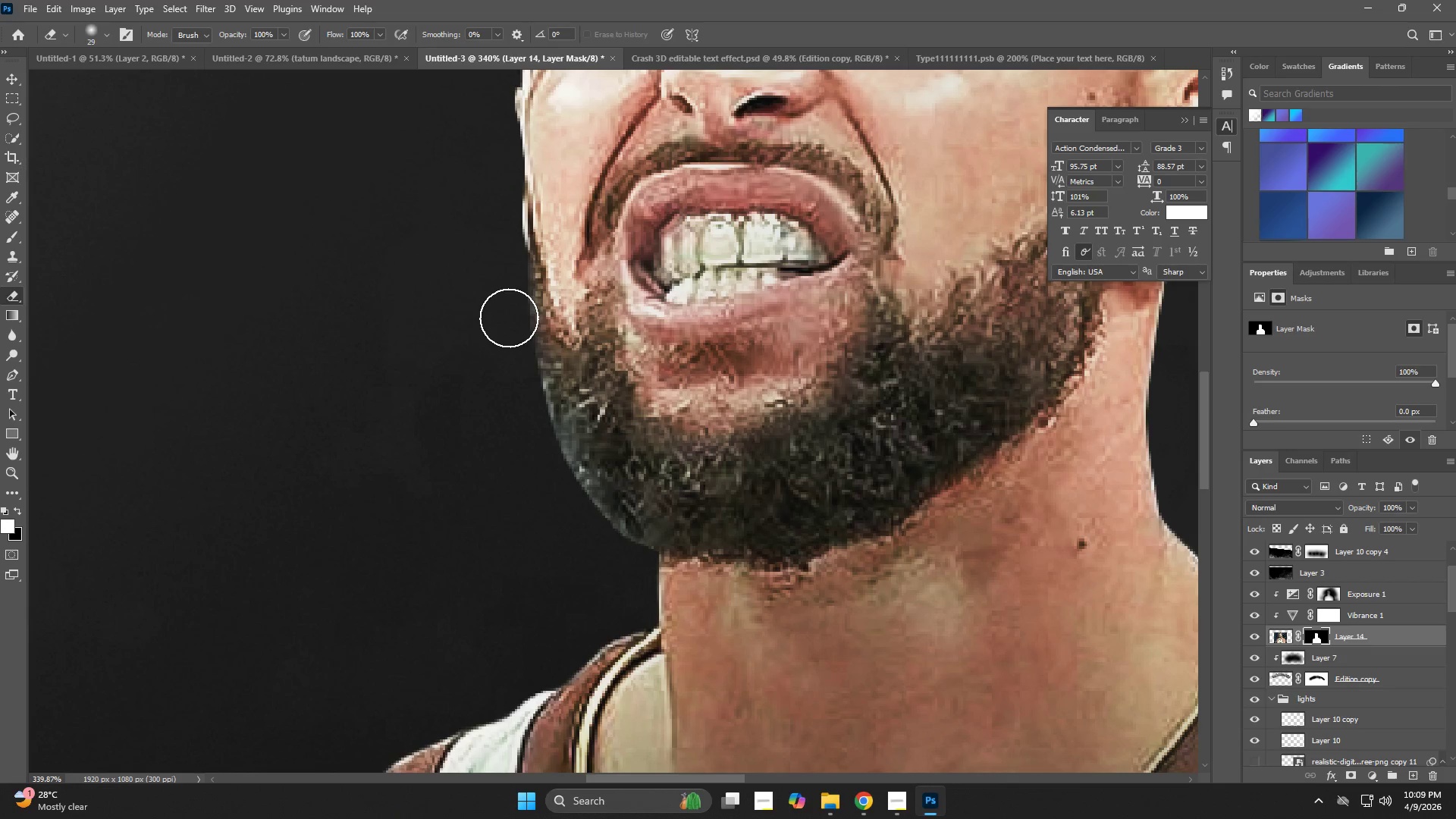 
left_click_drag(start_coordinate=[509, 325], to_coordinate=[503, 344])
 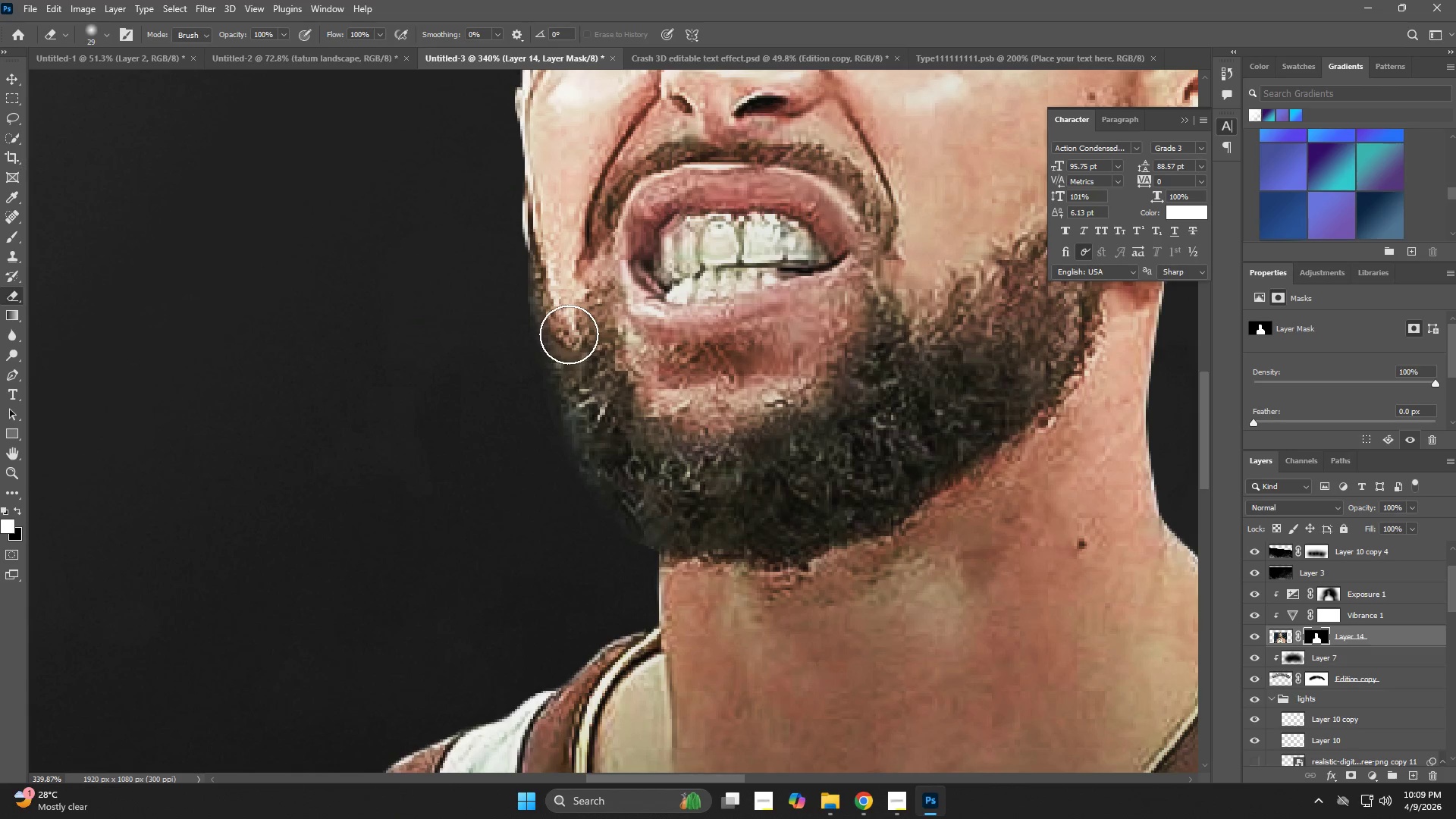 
key(X)
 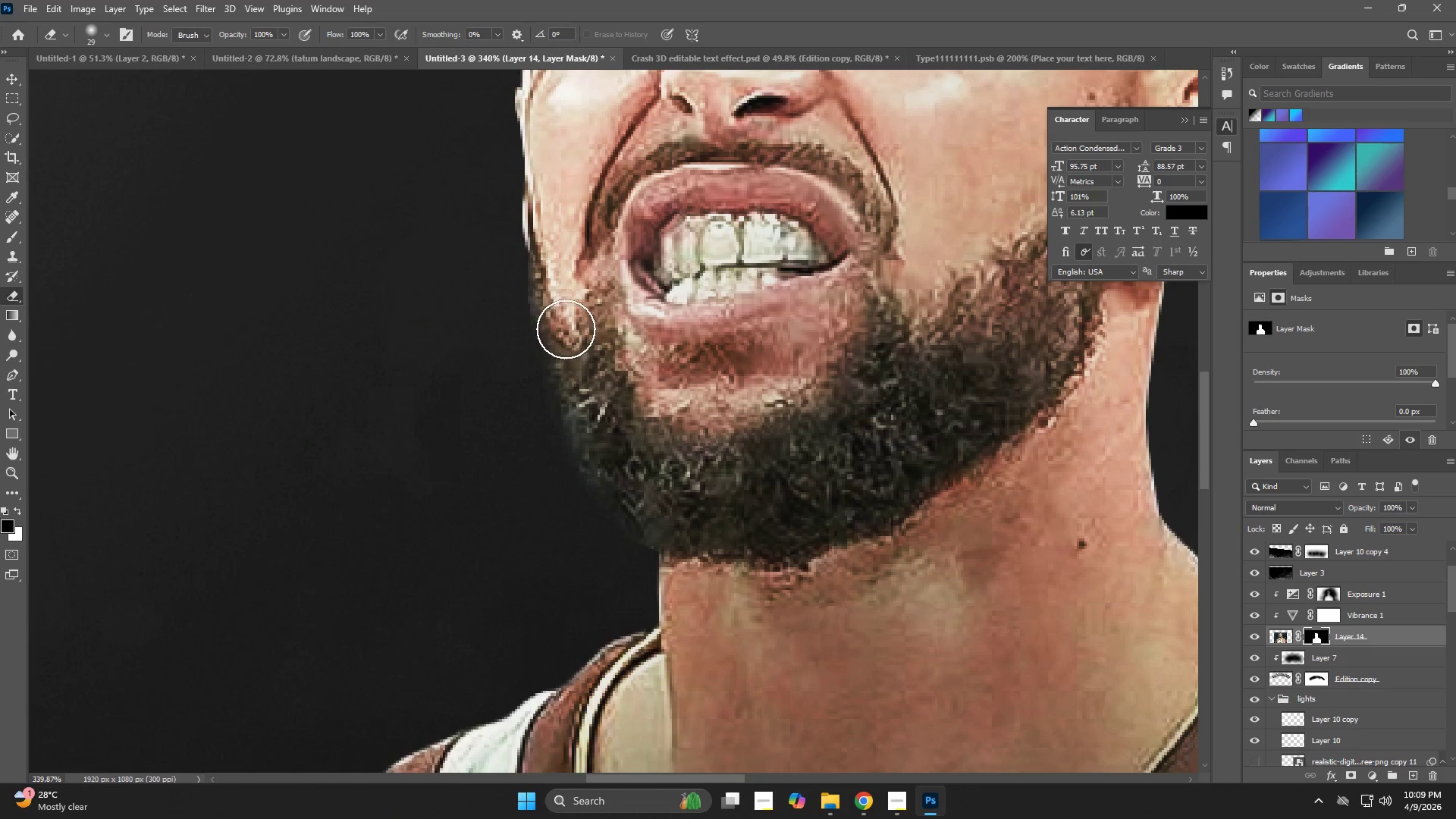 
left_click_drag(start_coordinate=[566, 329], to_coordinate=[646, 494])
 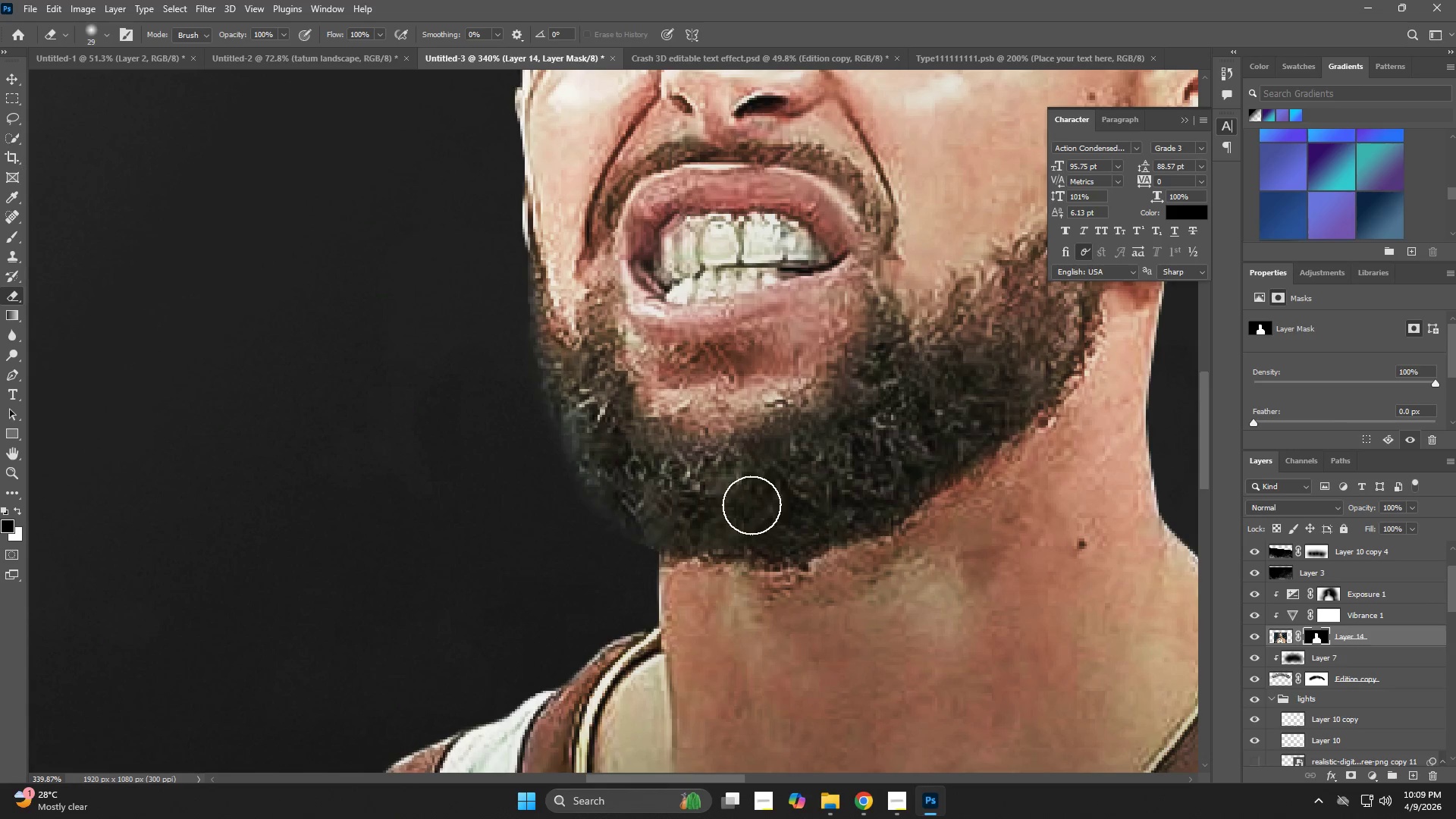 
hold_key(key=Space, duration=0.61)
 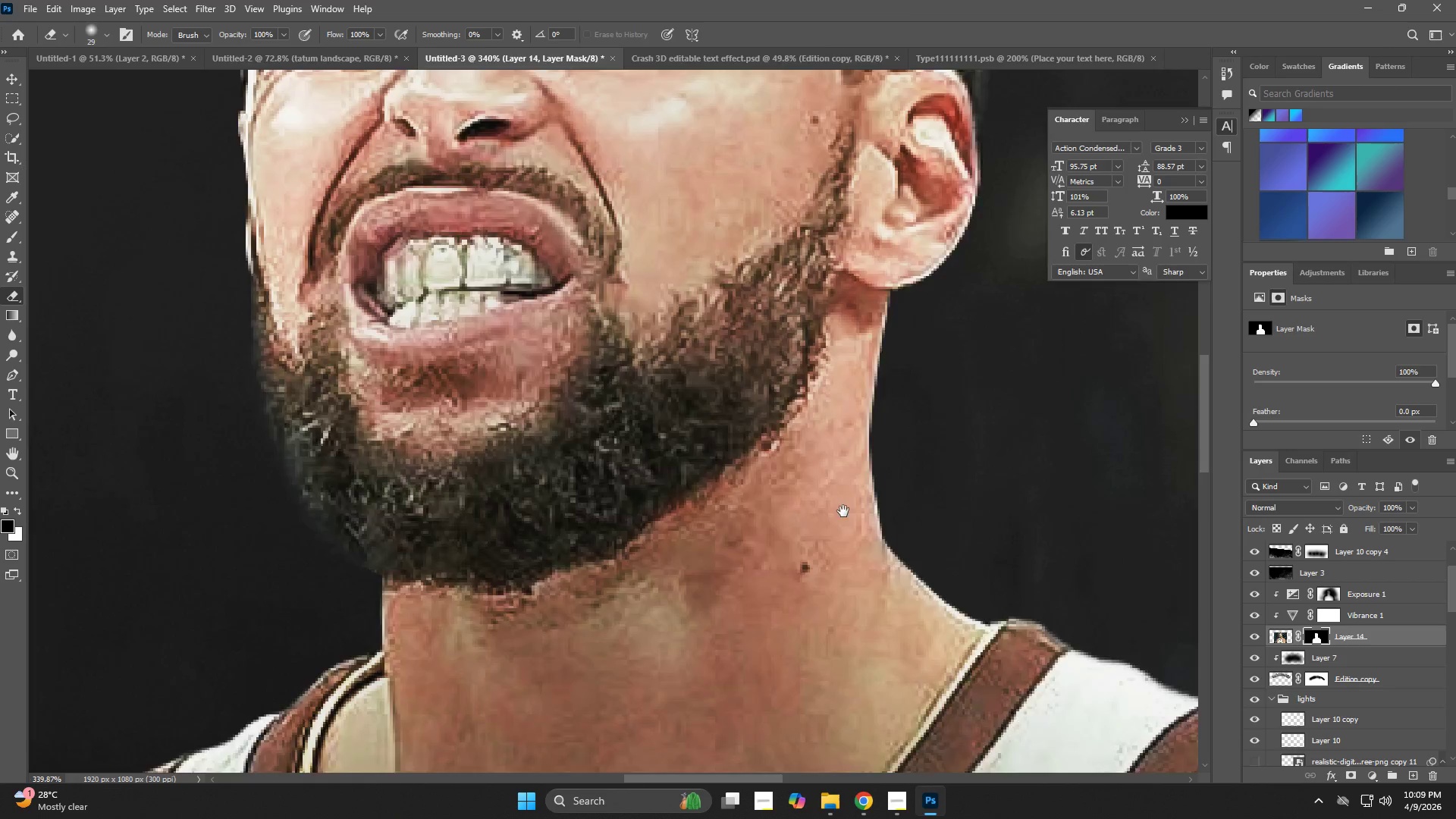 
left_click_drag(start_coordinate=[787, 508], to_coordinate=[512, 500])
 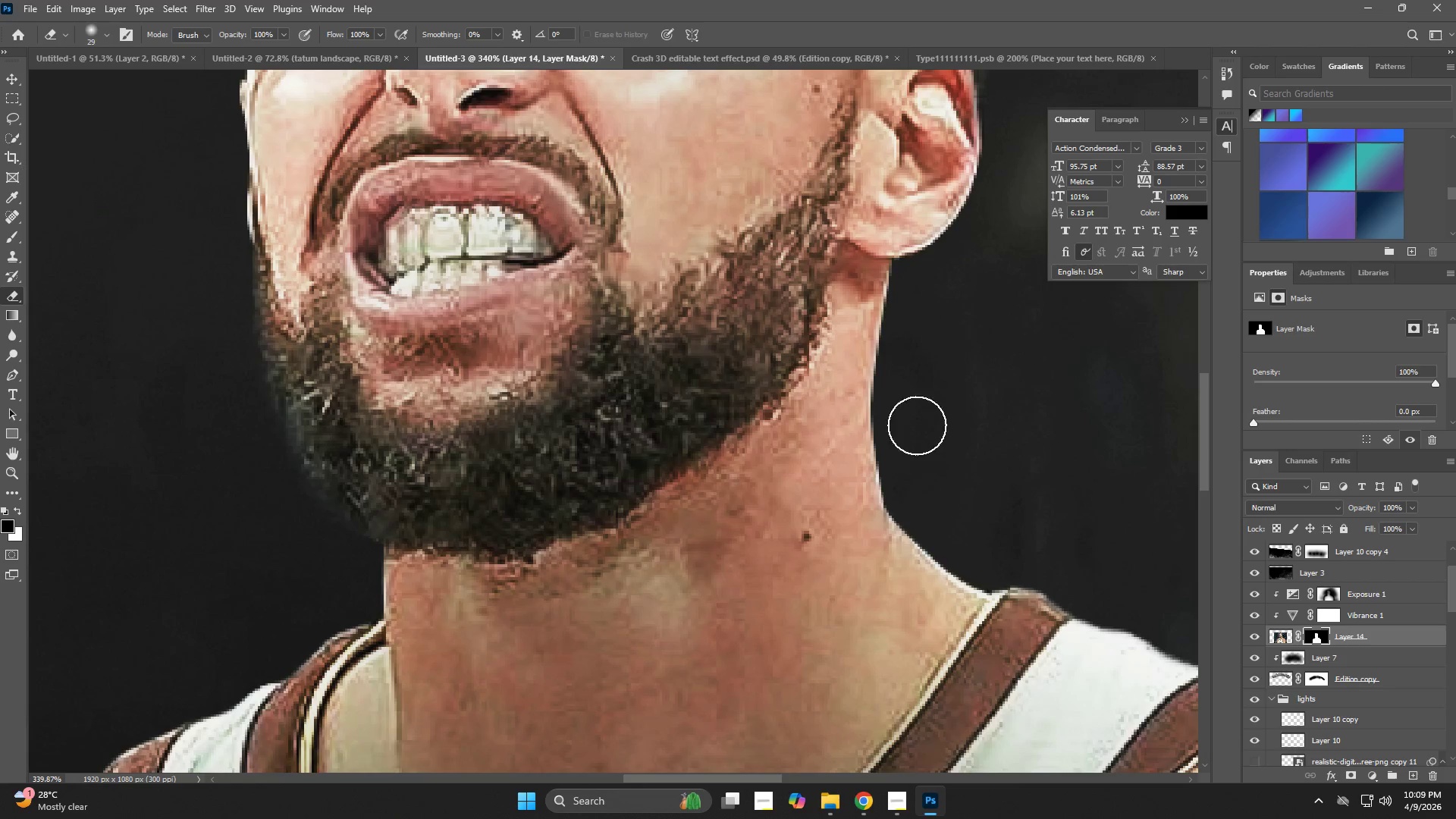 
hold_key(key=Space, duration=0.47)
 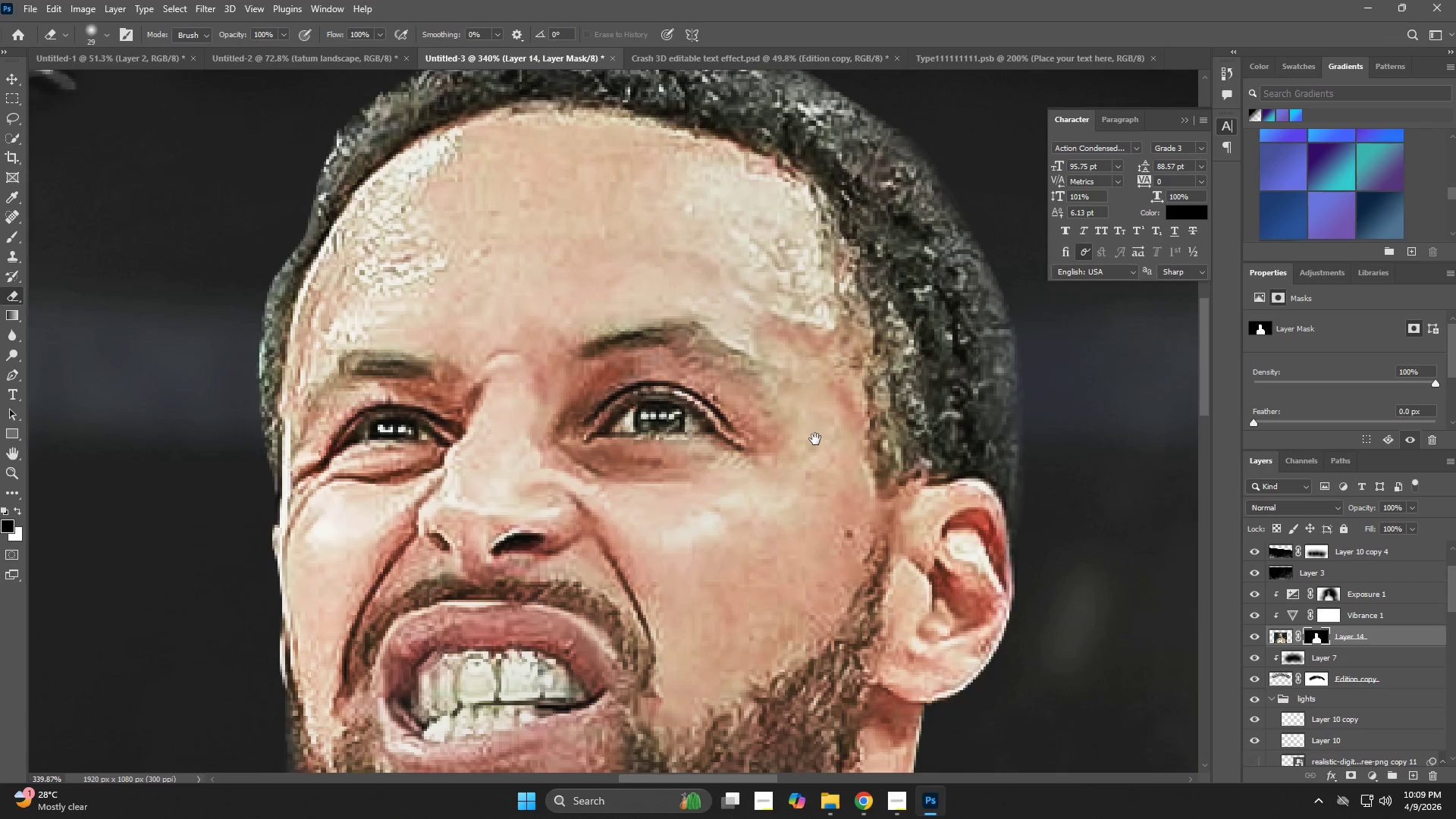 
left_click_drag(start_coordinate=[845, 262], to_coordinate=[846, 555])
 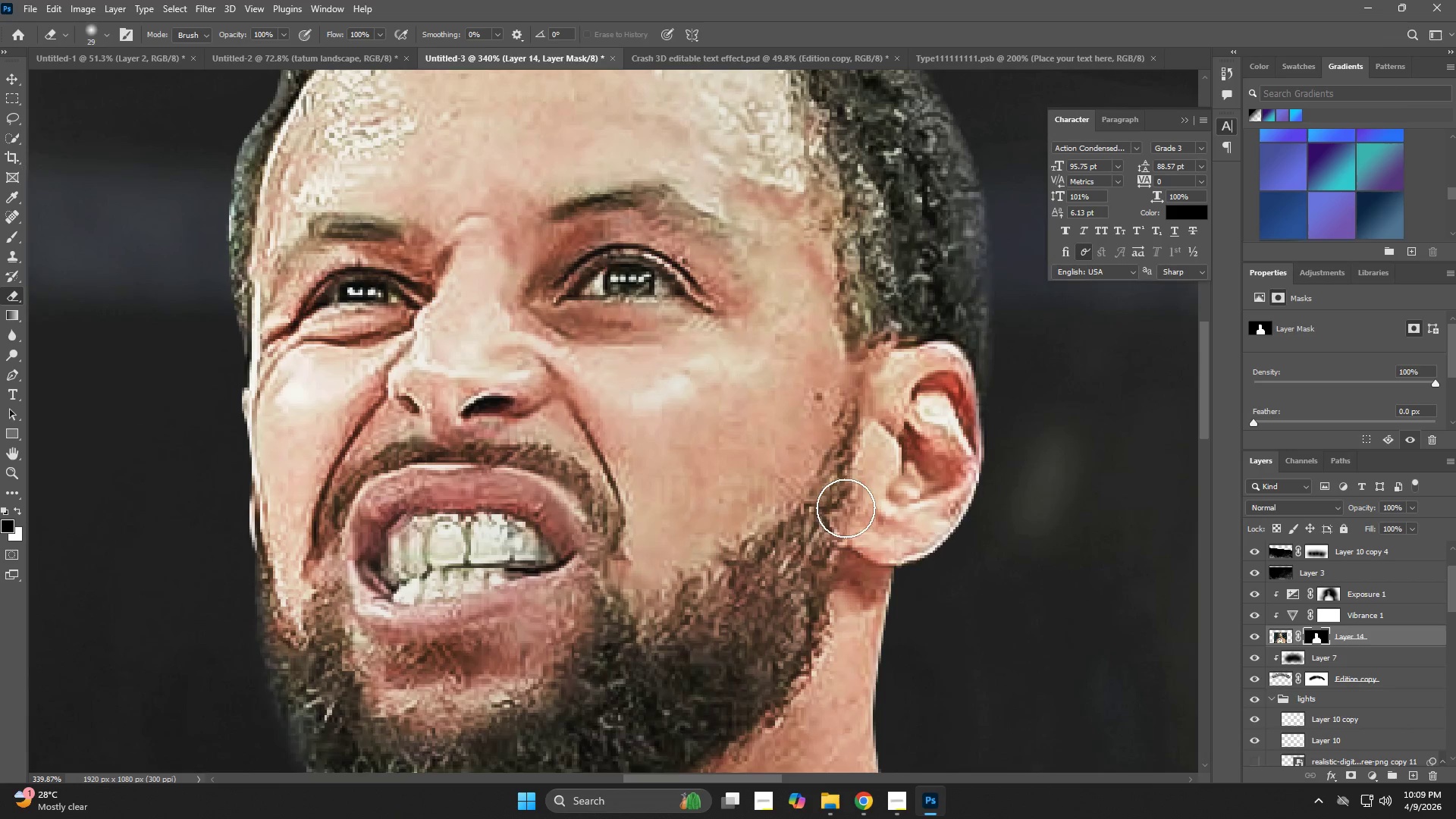 
hold_key(key=Space, duration=0.77)
 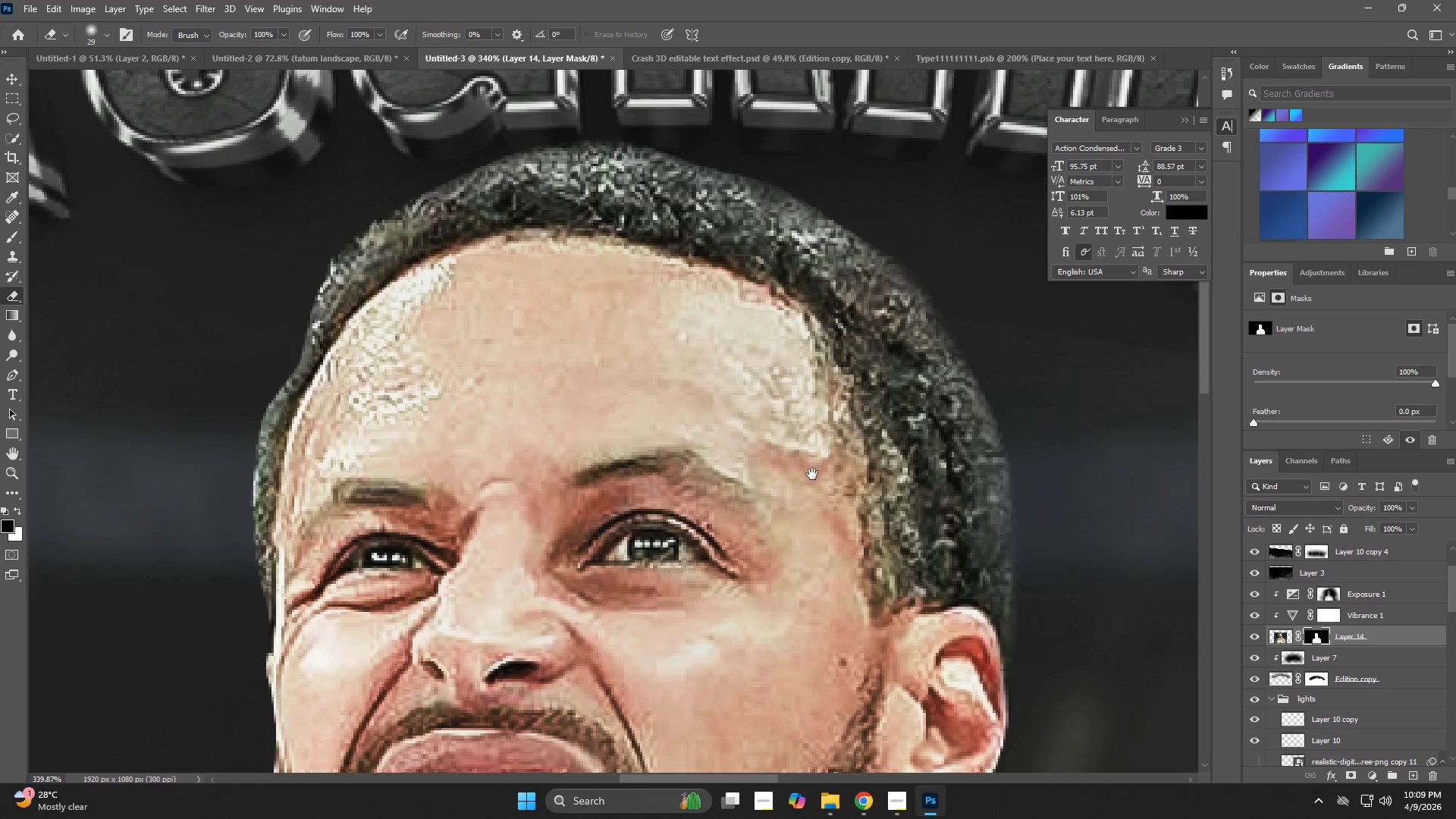 
left_click_drag(start_coordinate=[785, 302], to_coordinate=[816, 440])
 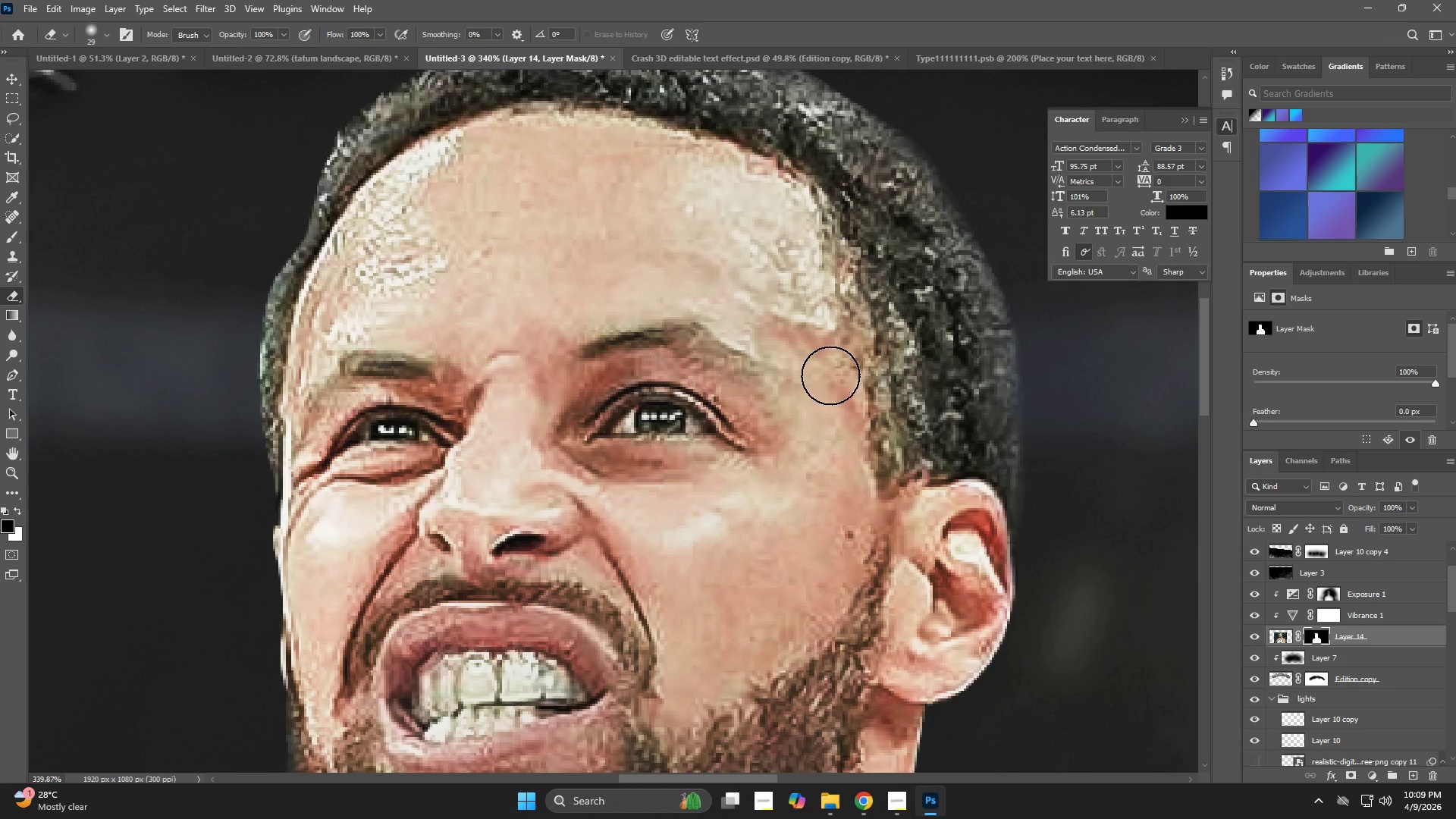 
hold_key(key=Space, duration=0.53)
 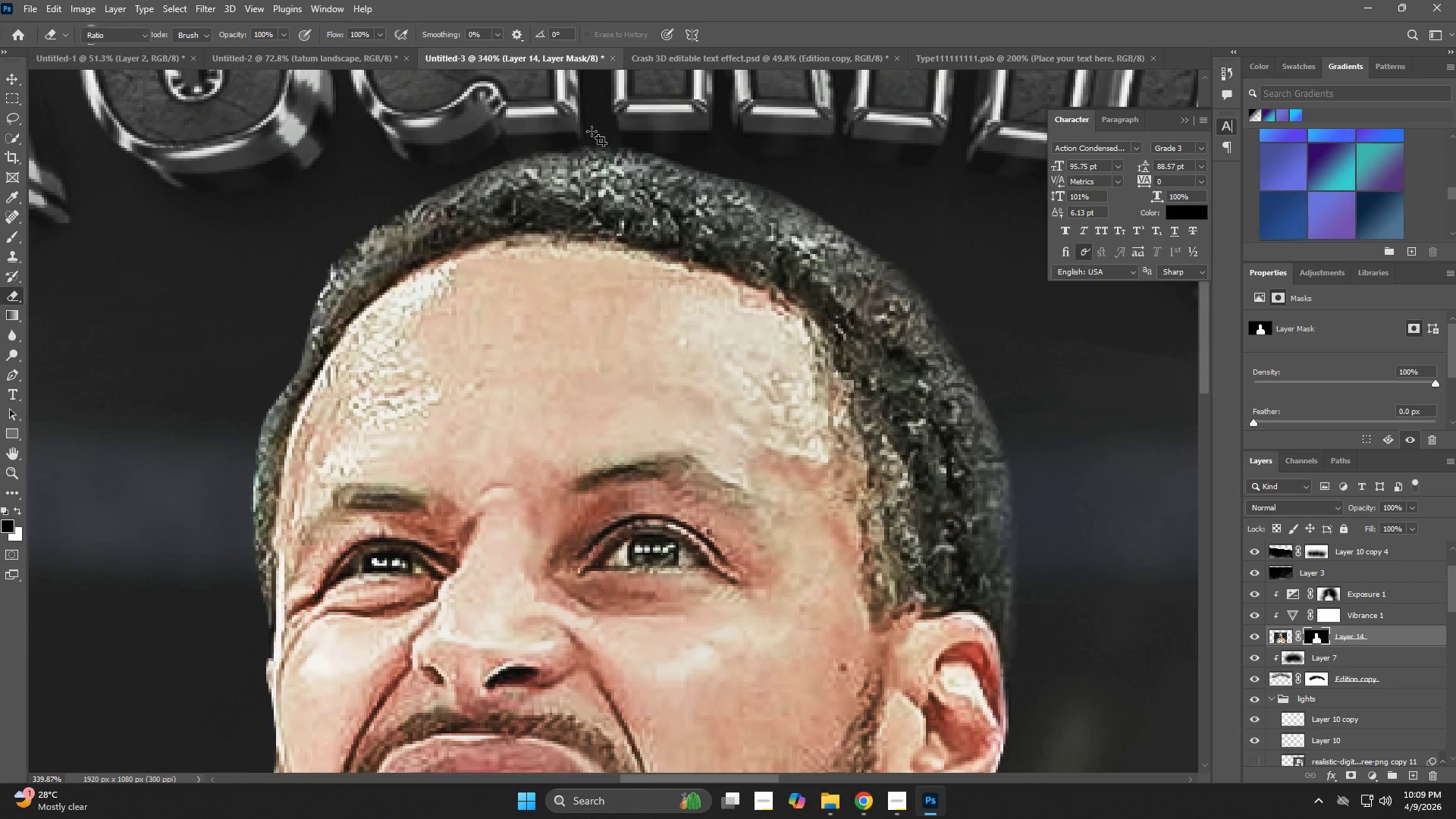 
left_click_drag(start_coordinate=[817, 340], to_coordinate=[811, 472])
 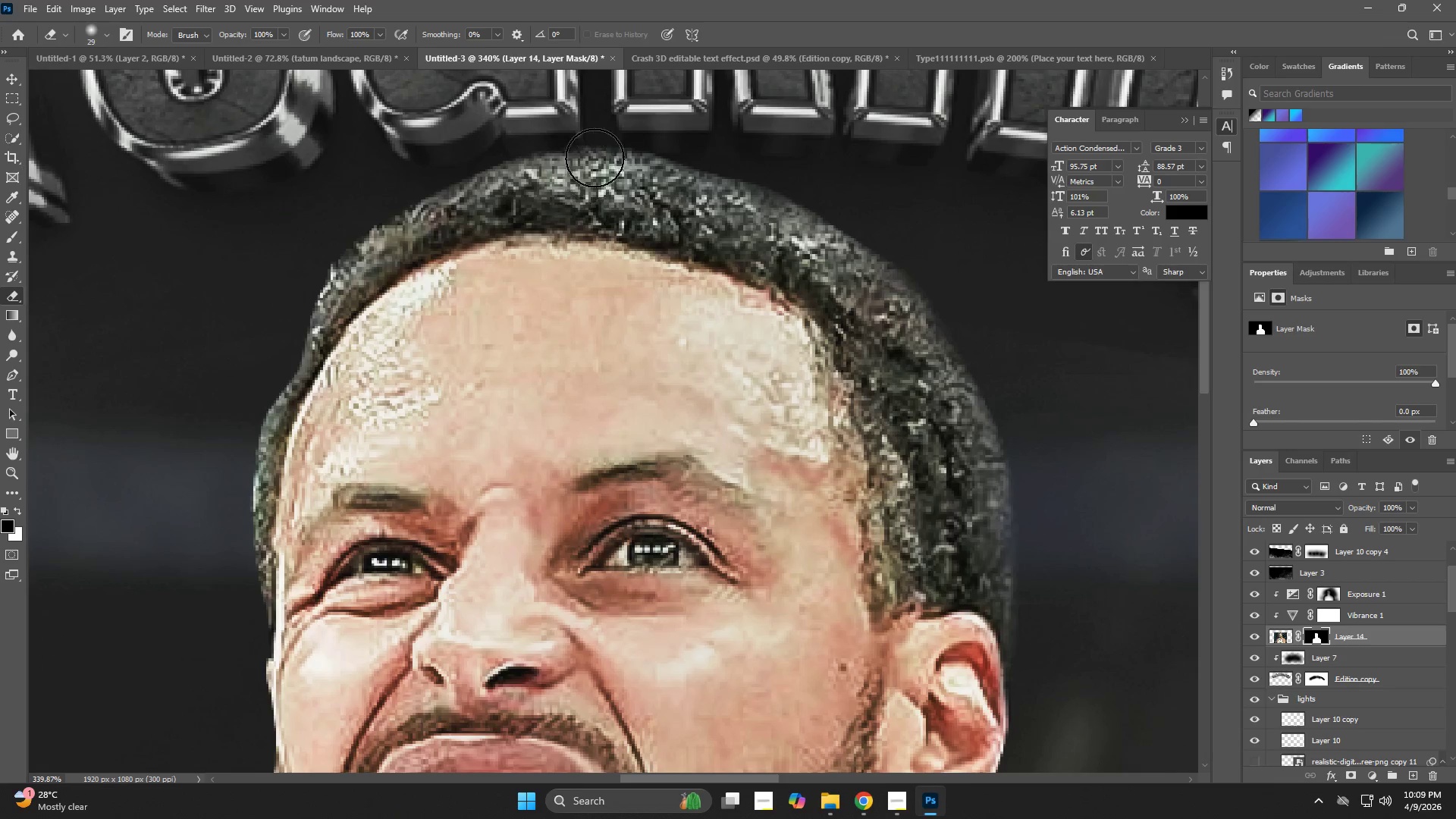 
key(C)
 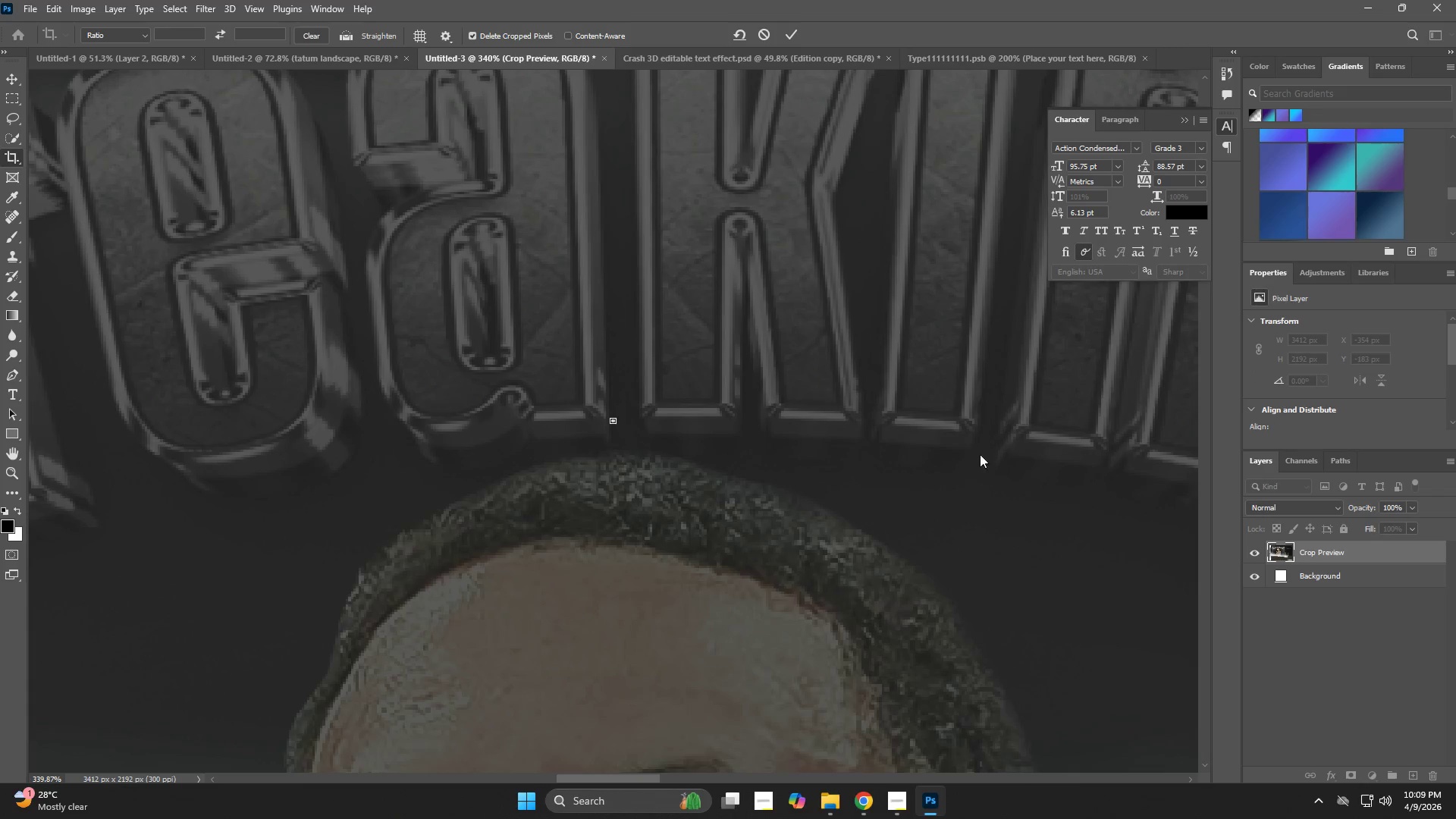 
left_click([1321, 550])
 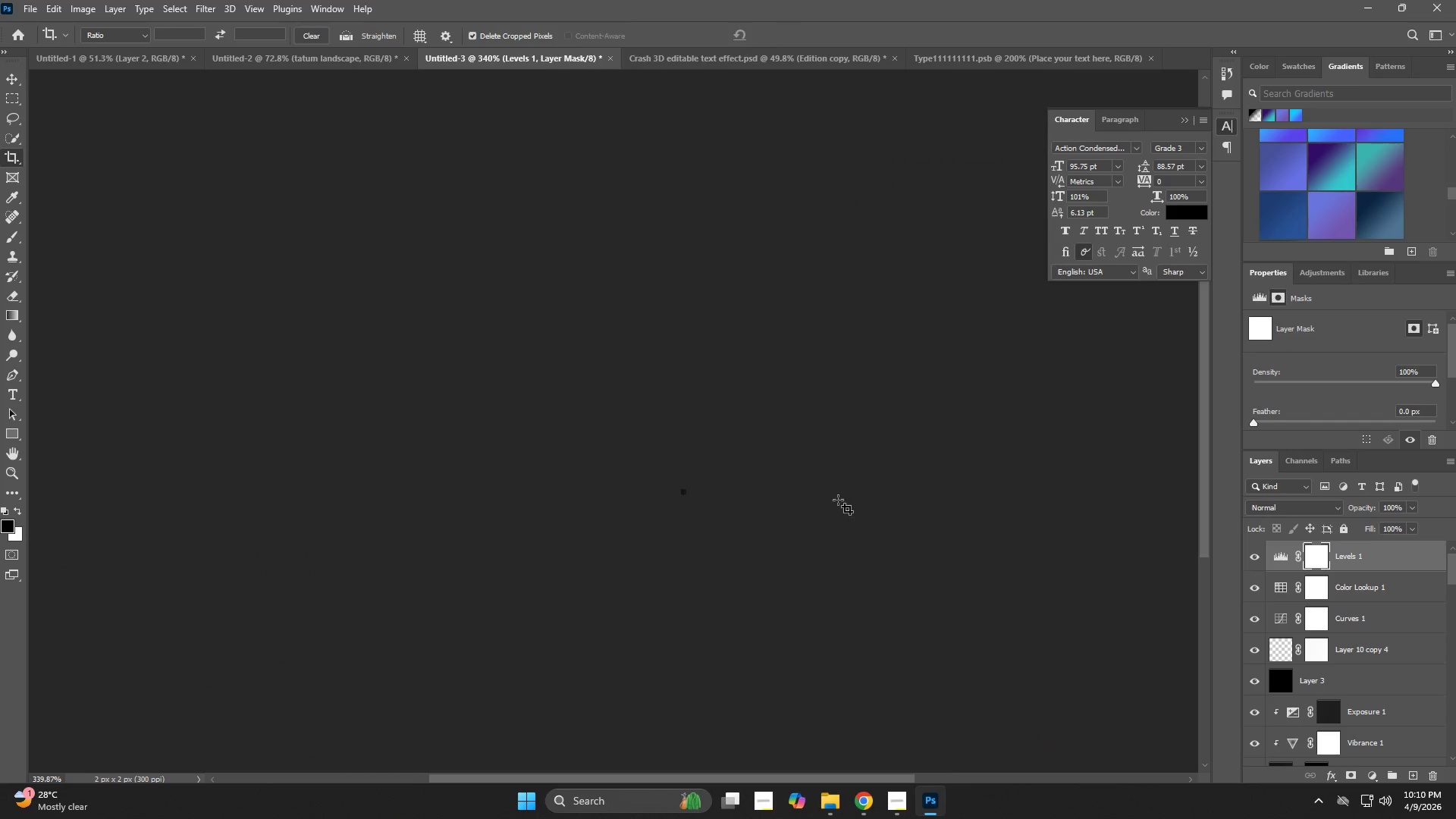 
key(Z)
 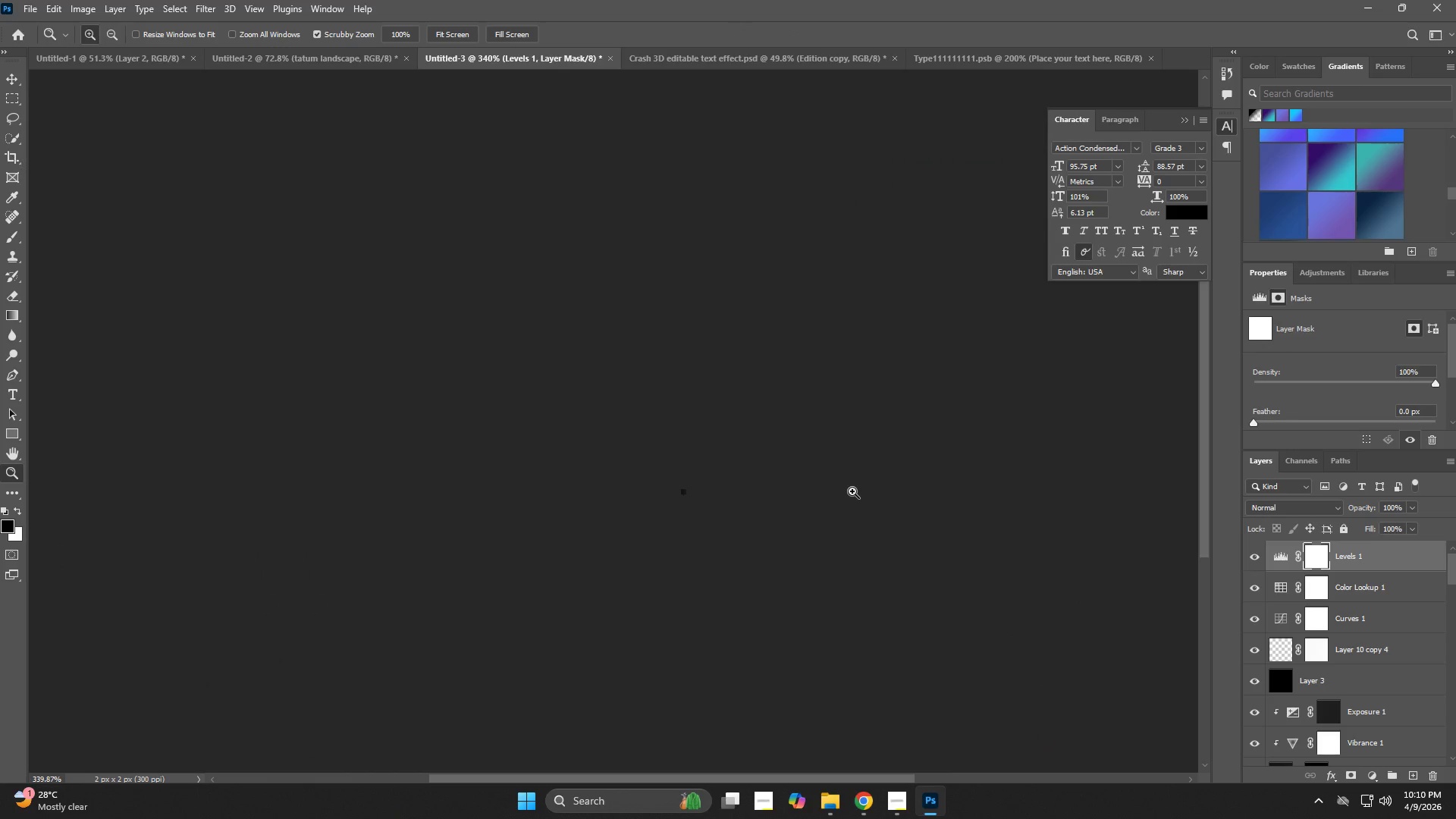 
left_click_drag(start_coordinate=[852, 491], to_coordinate=[703, 537])
 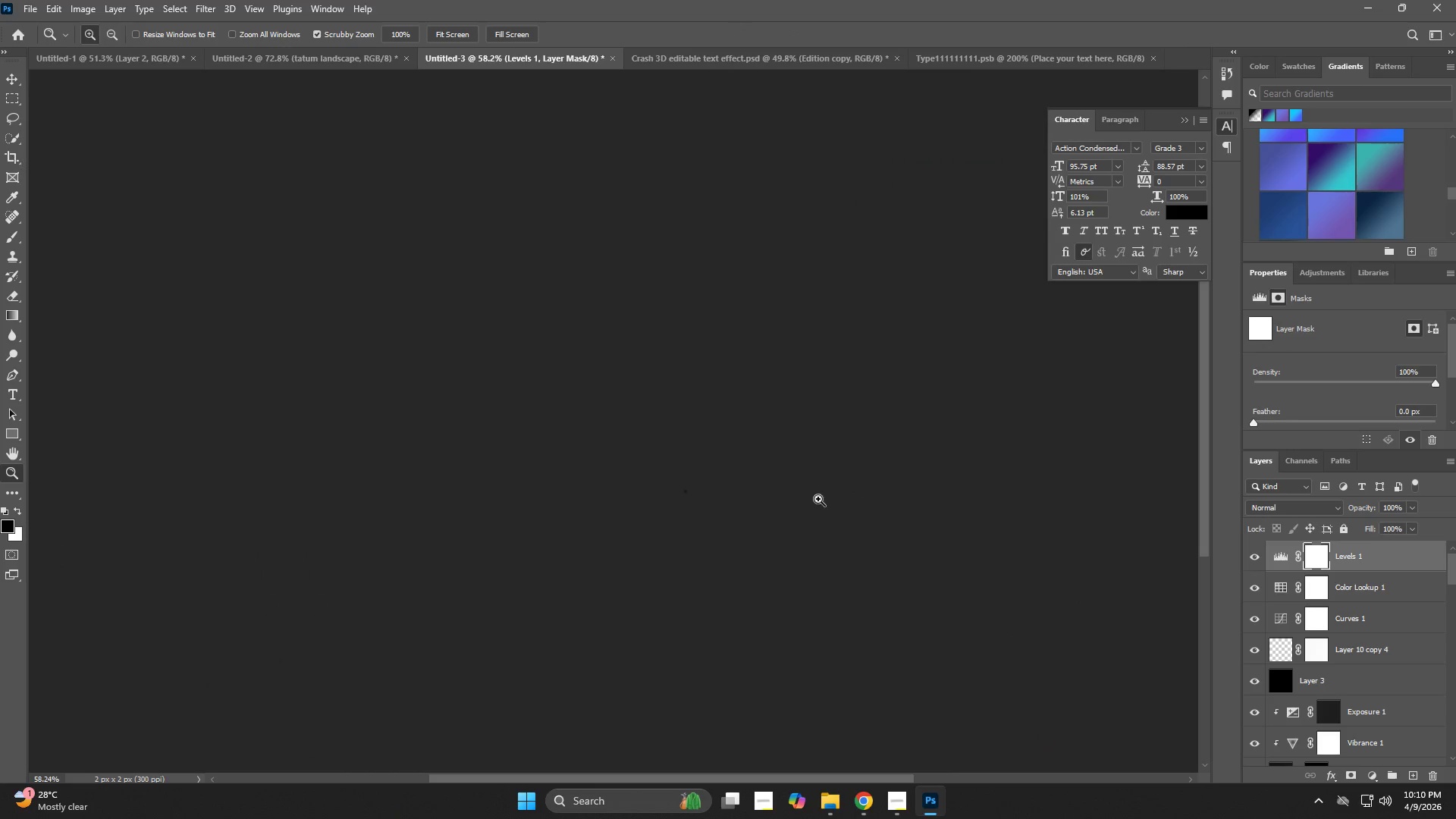 
left_click_drag(start_coordinate=[818, 499], to_coordinate=[635, 529])
 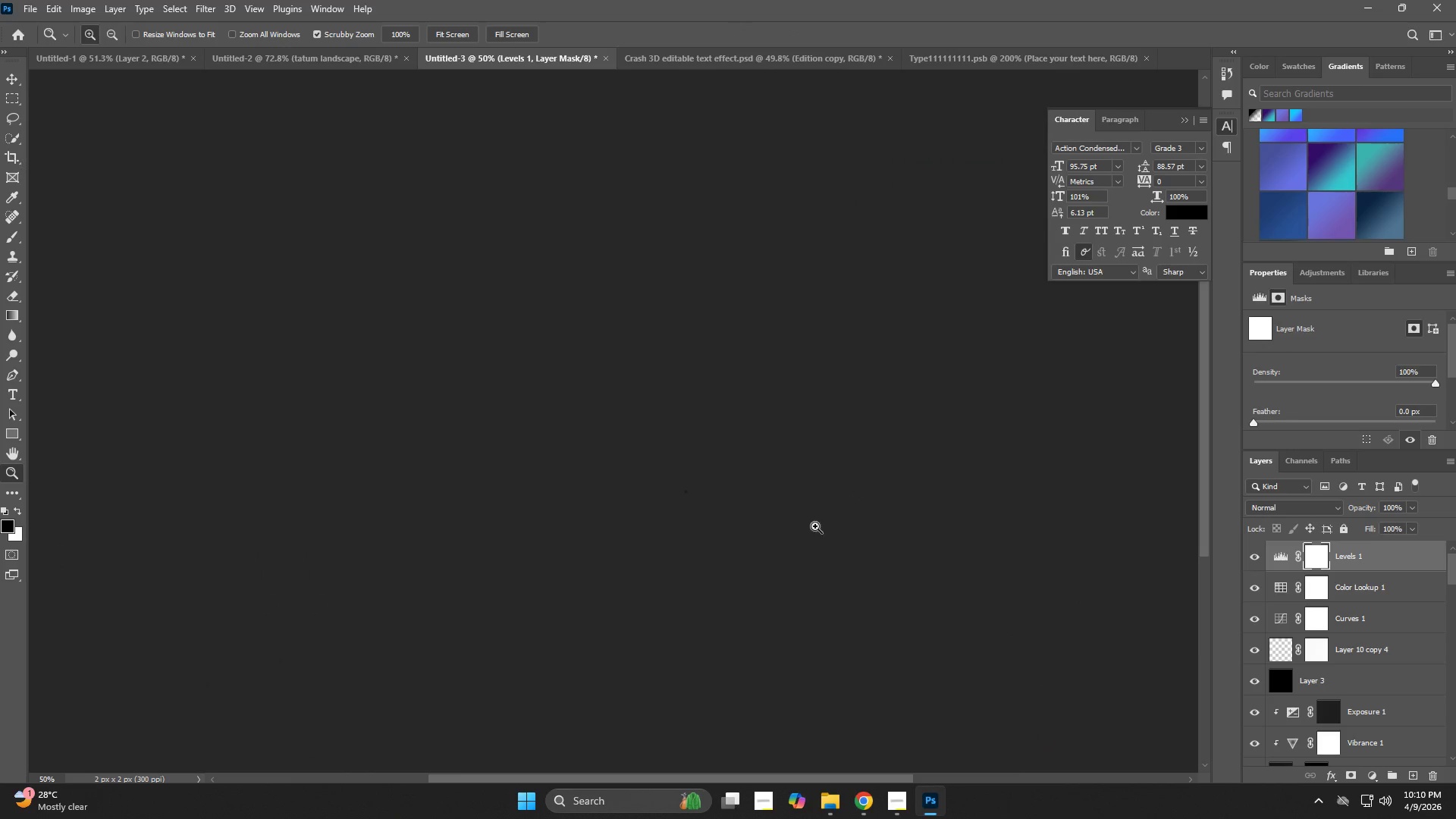 
left_click_drag(start_coordinate=[816, 524], to_coordinate=[726, 555])
 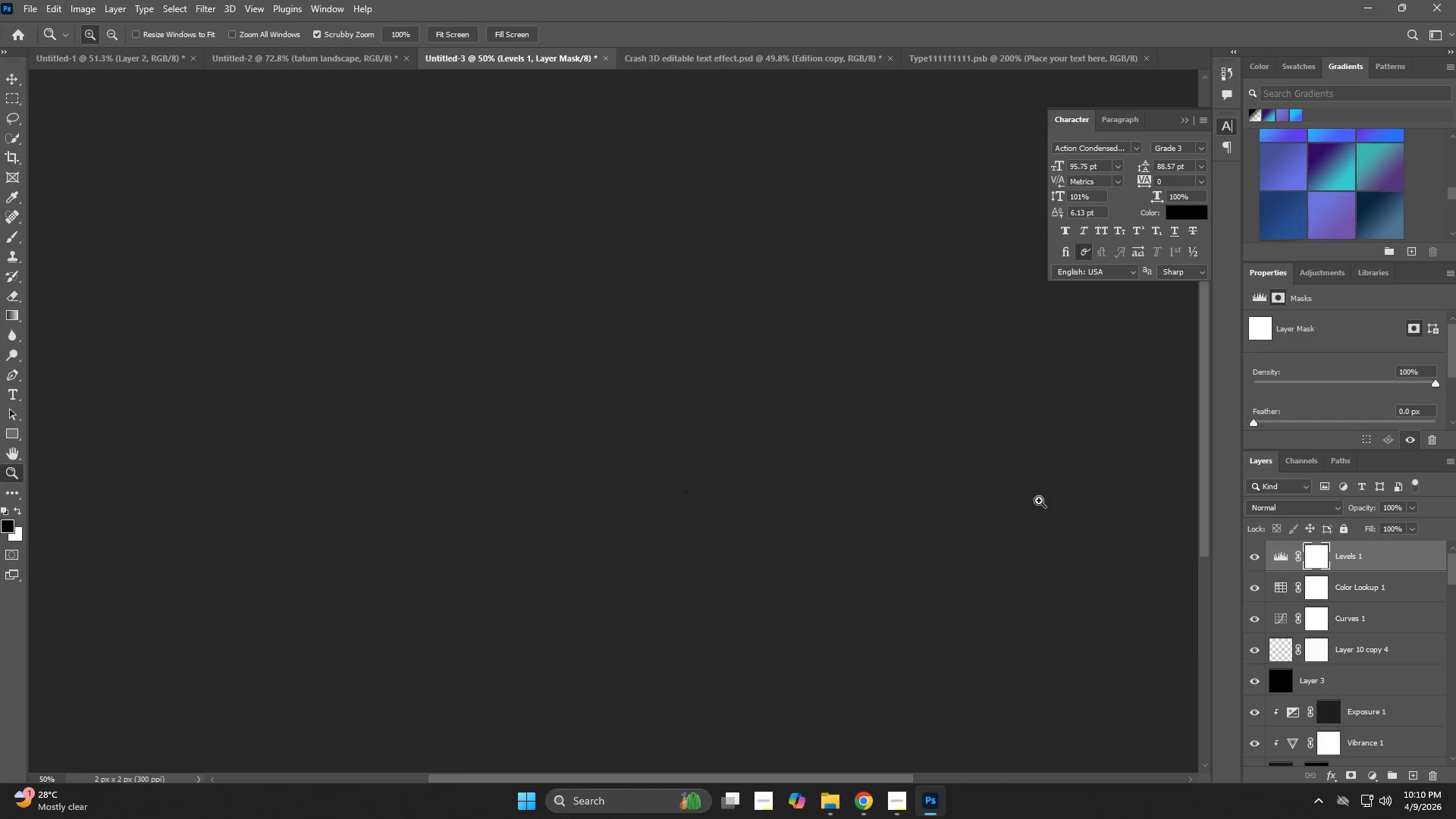 
left_click_drag(start_coordinate=[1045, 497], to_coordinate=[893, 519])
 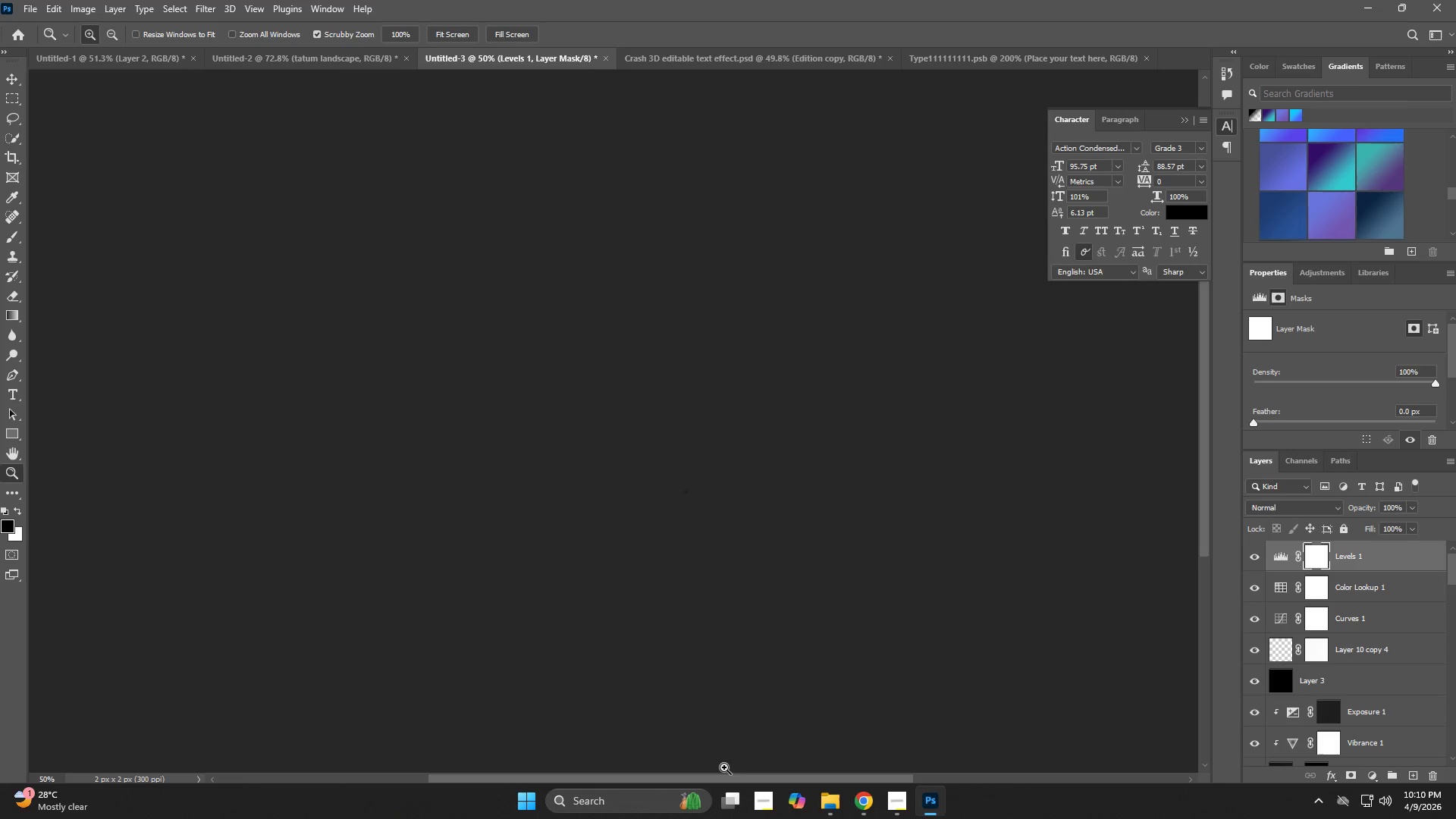 
key(Z)
 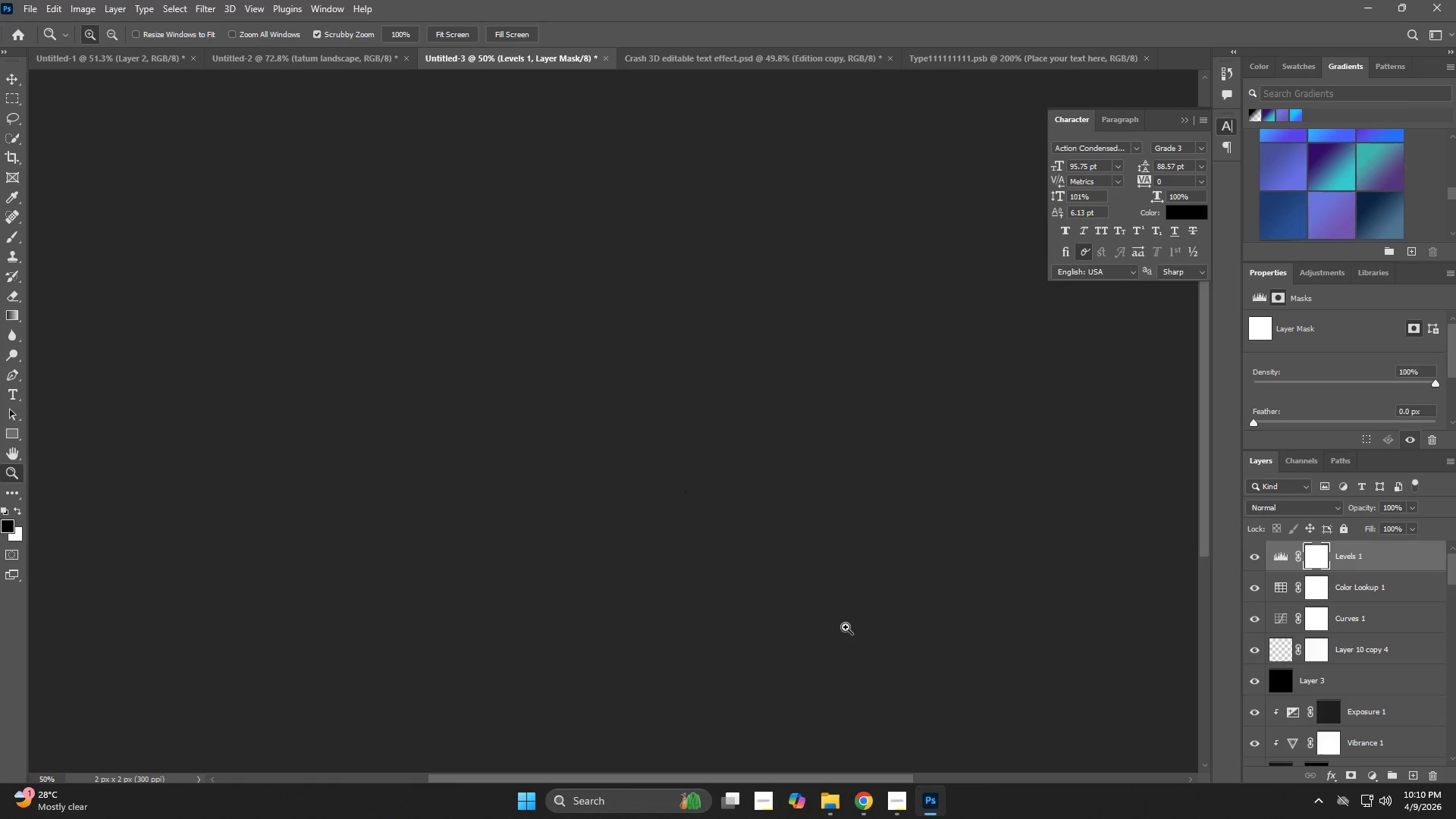 
left_click_drag(start_coordinate=[838, 629], to_coordinate=[922, 651])
 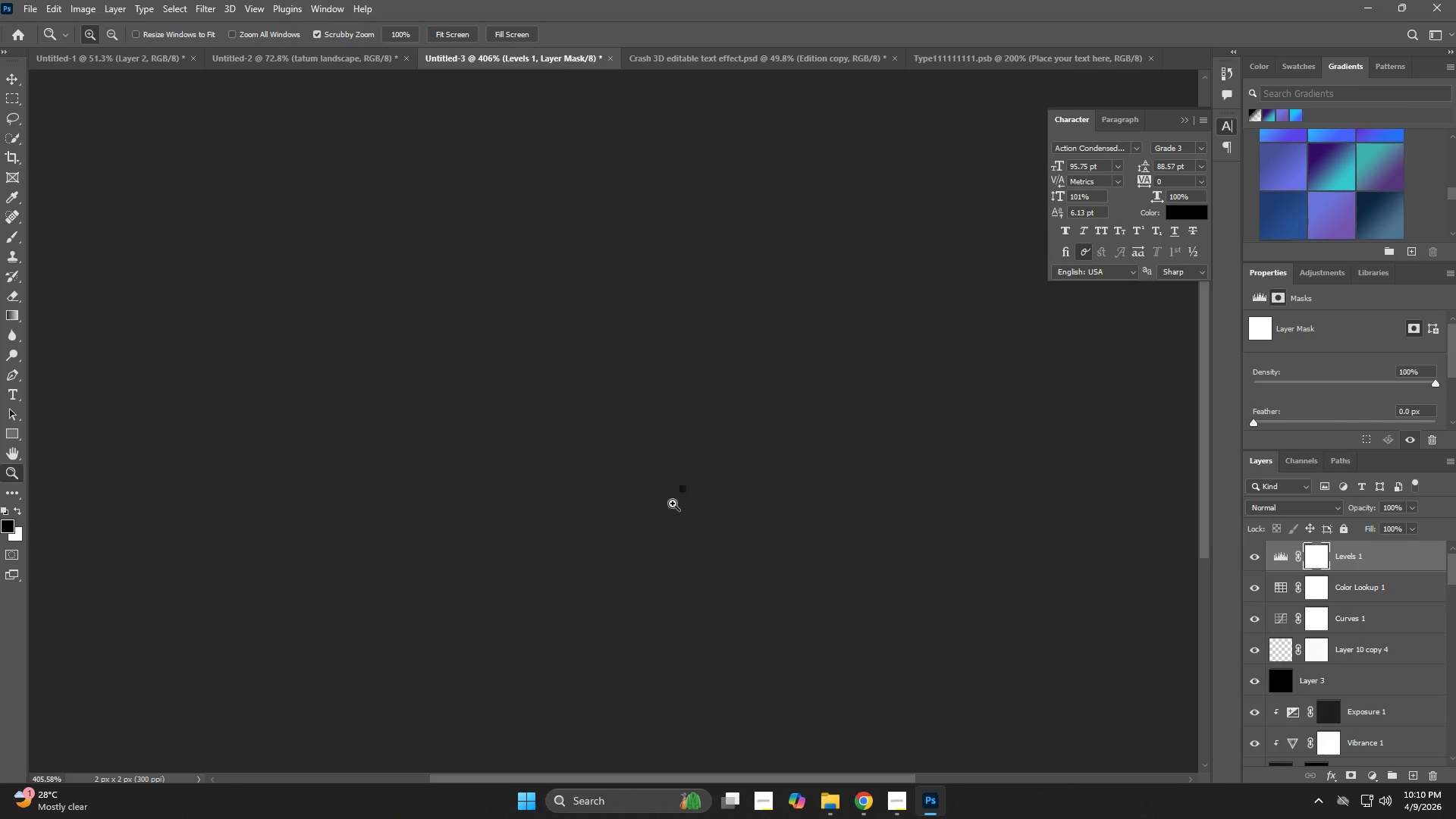 
left_click_drag(start_coordinate=[701, 481], to_coordinate=[952, 580])
 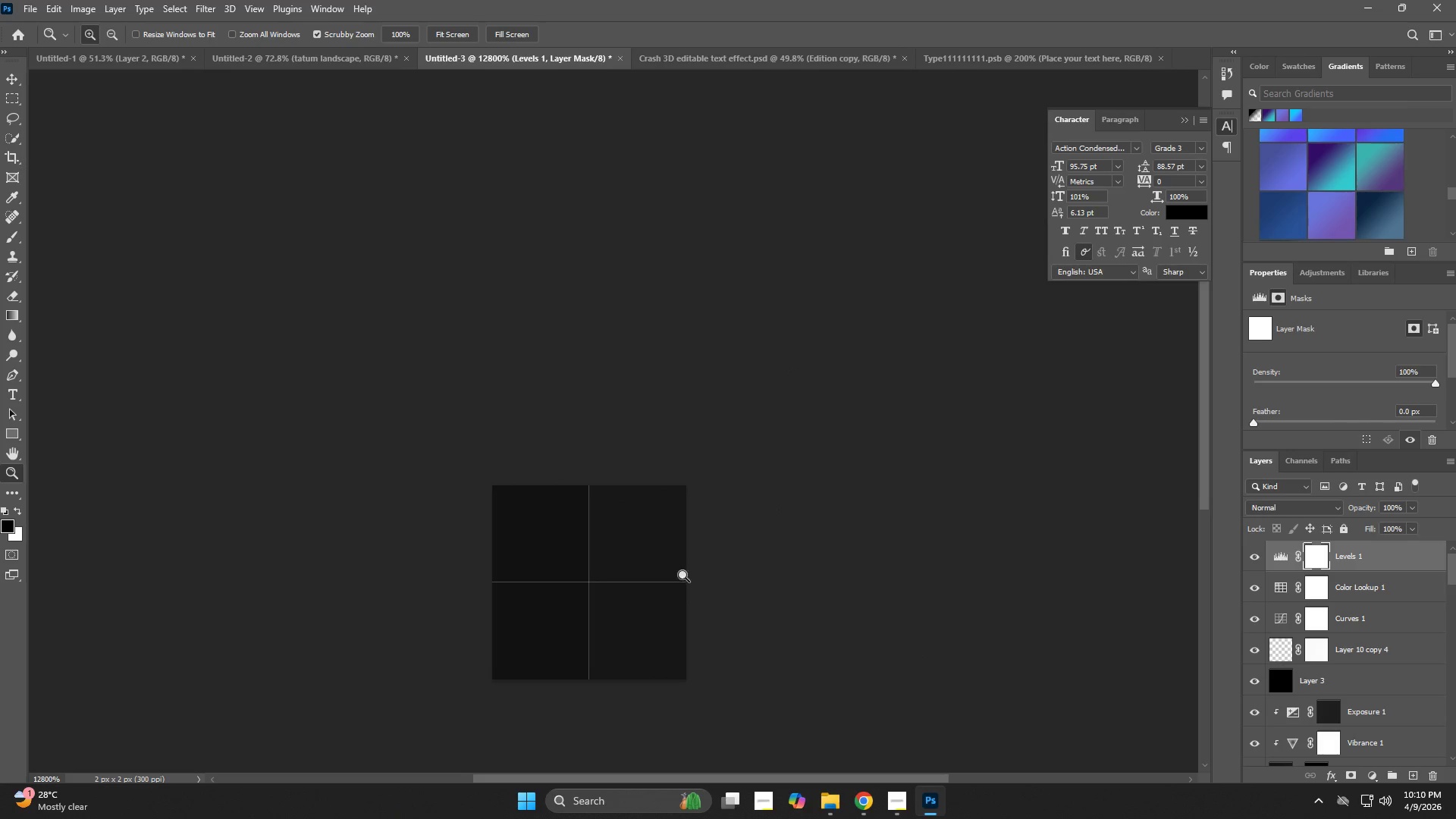 
hold_key(key=Space, duration=0.53)
 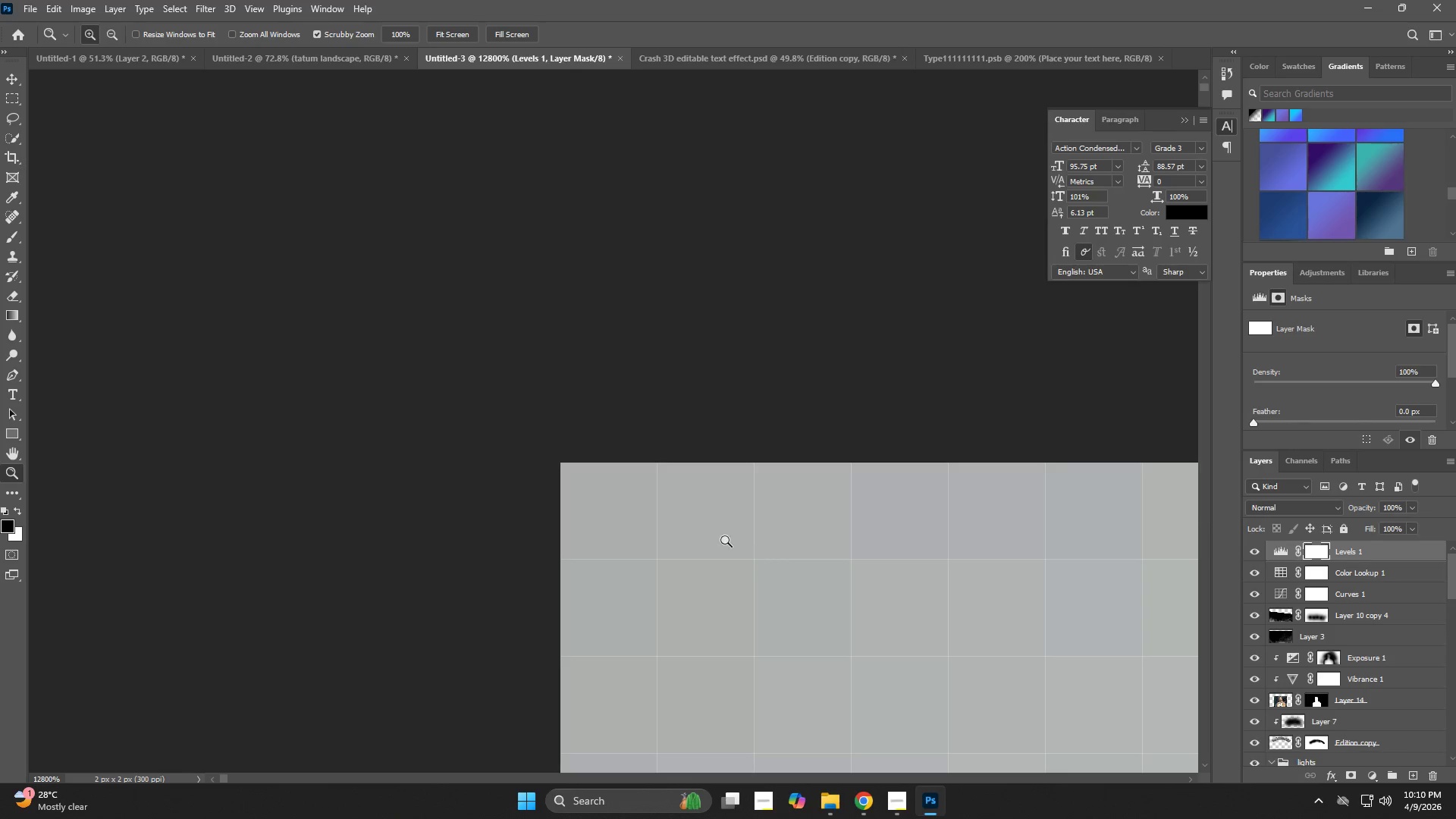 
left_click_drag(start_coordinate=[674, 572], to_coordinate=[742, 549])
 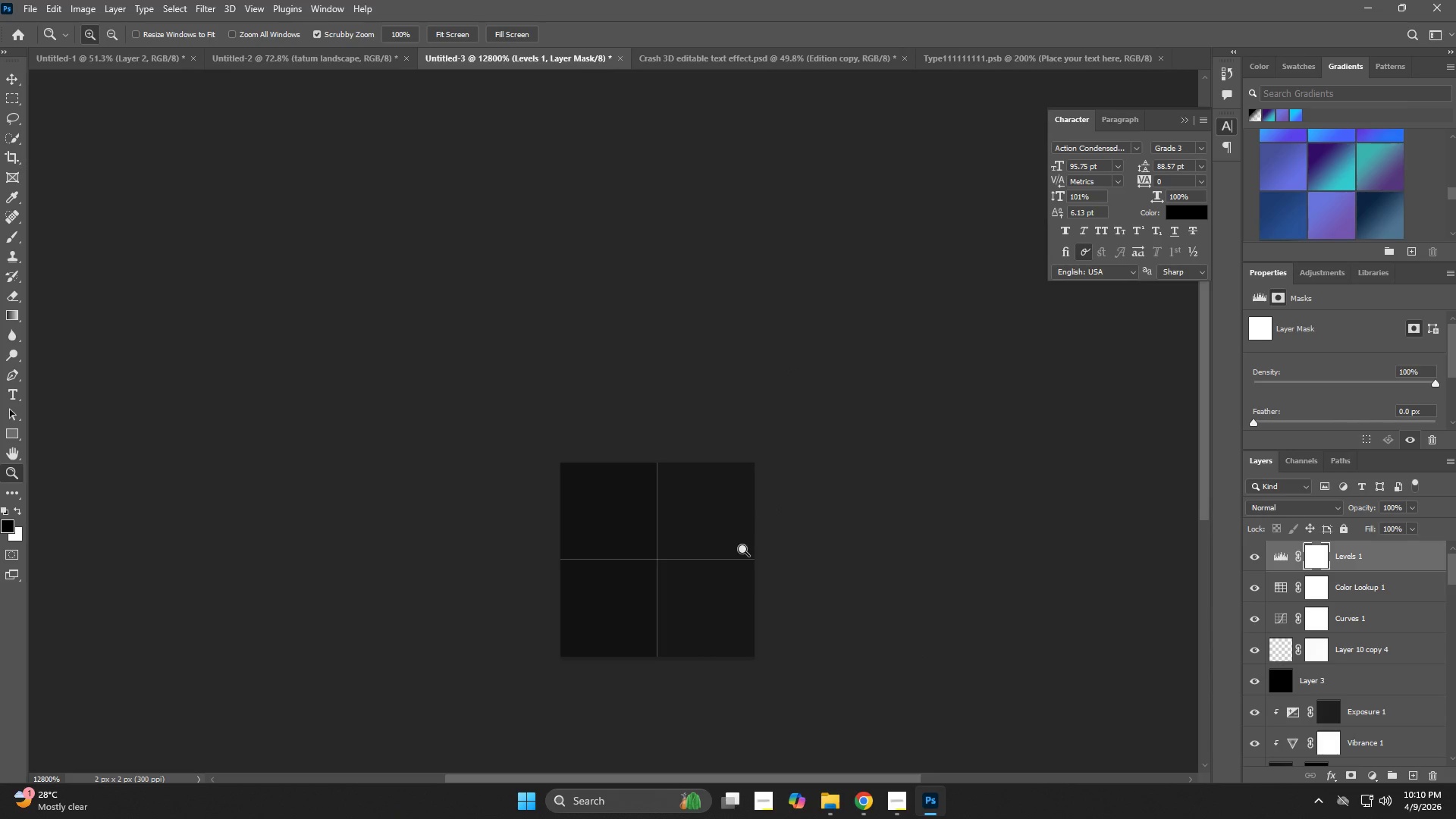 
key(Control+Z)
 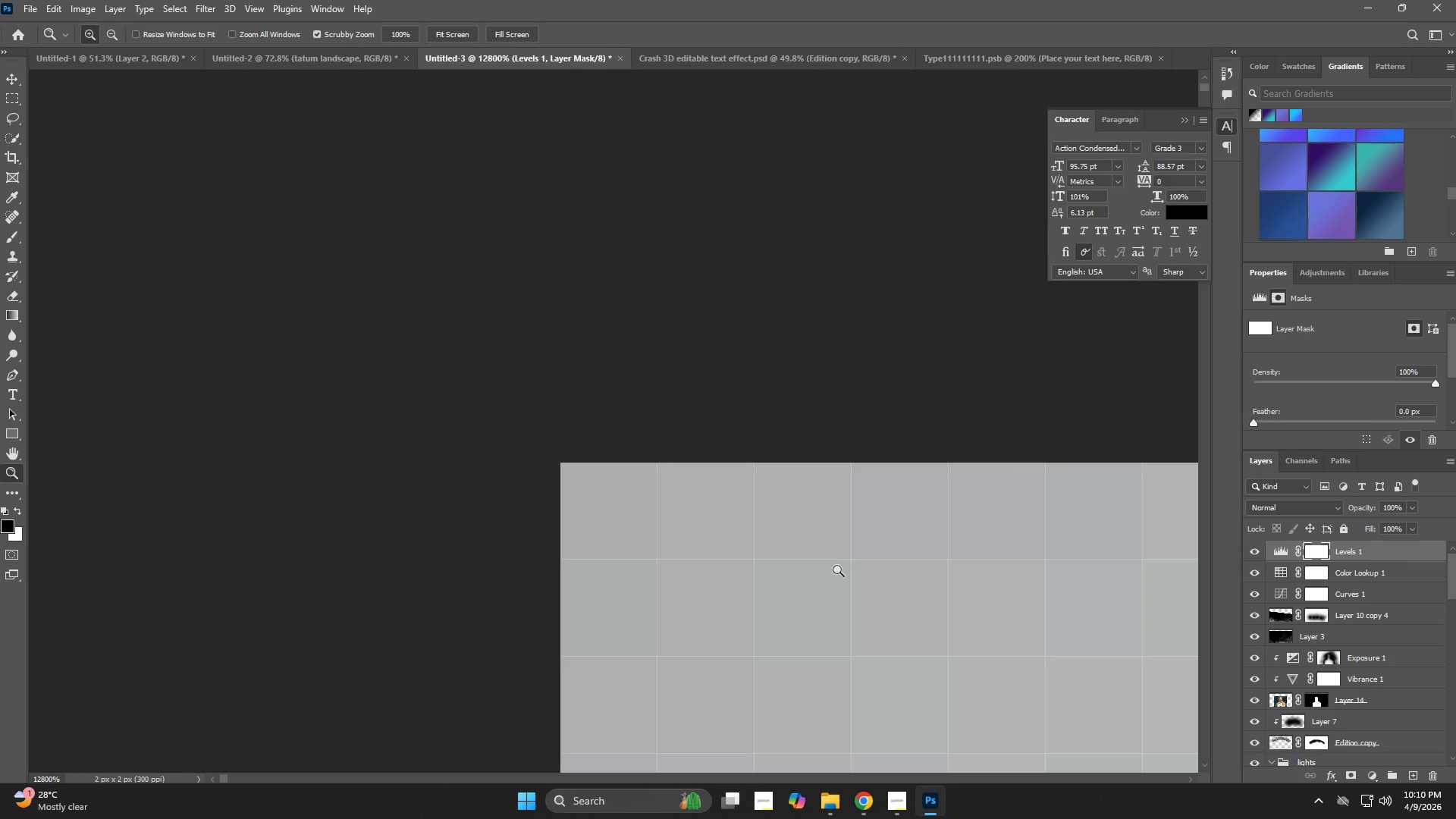 
type(zzz)
 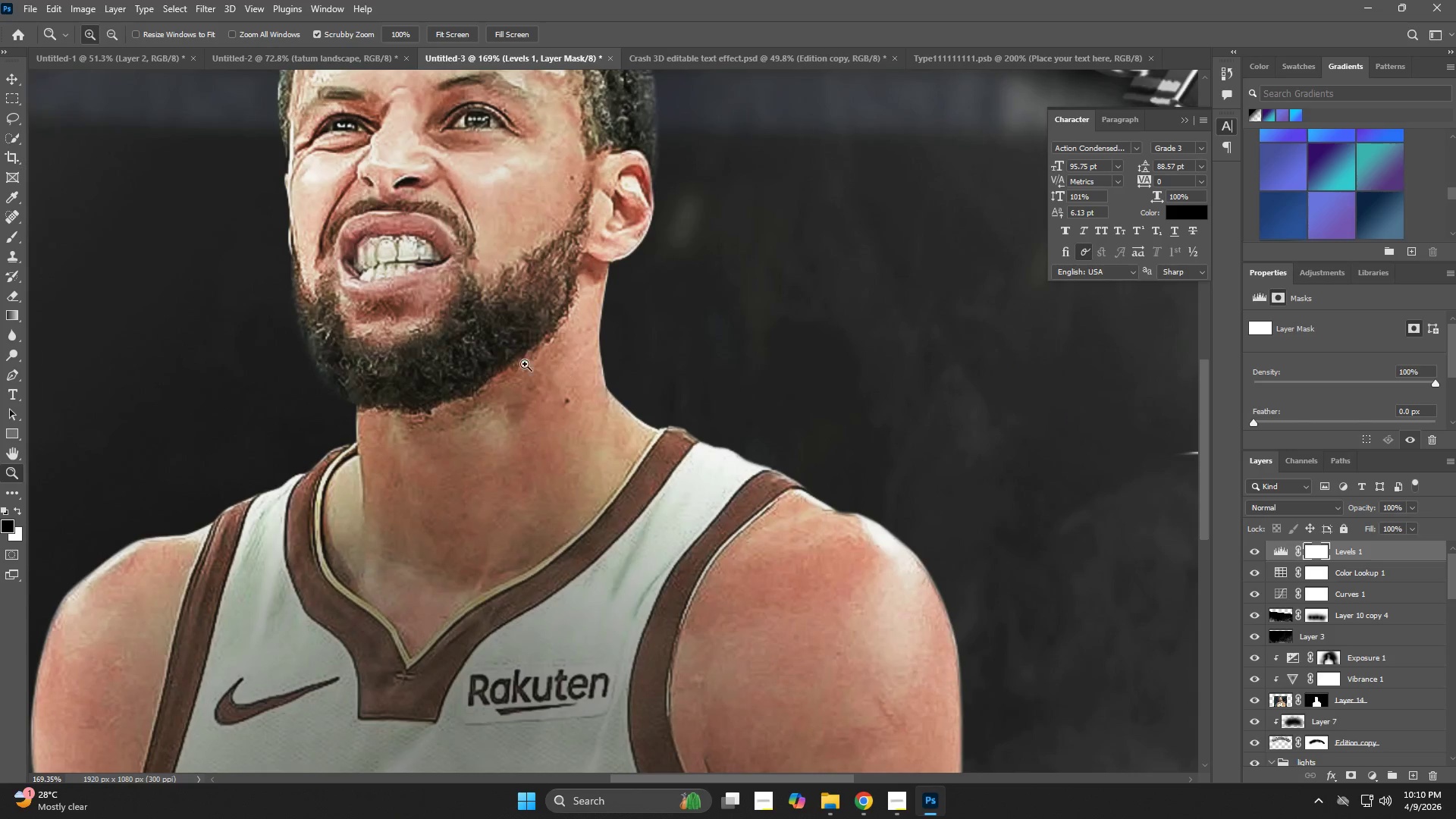 
left_click_drag(start_coordinate=[888, 560], to_coordinate=[774, 556])
 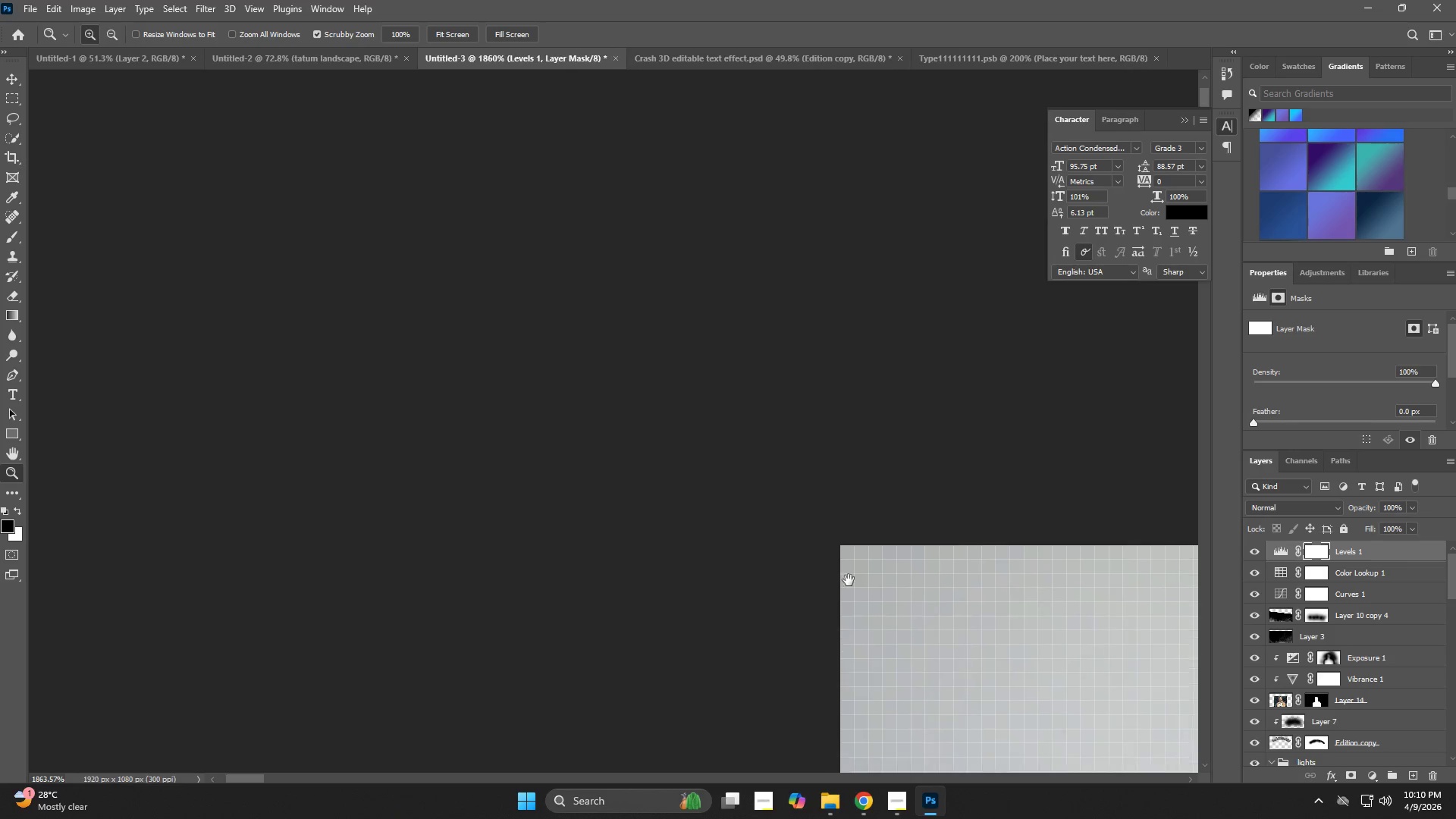 
hold_key(key=Space, duration=0.56)
 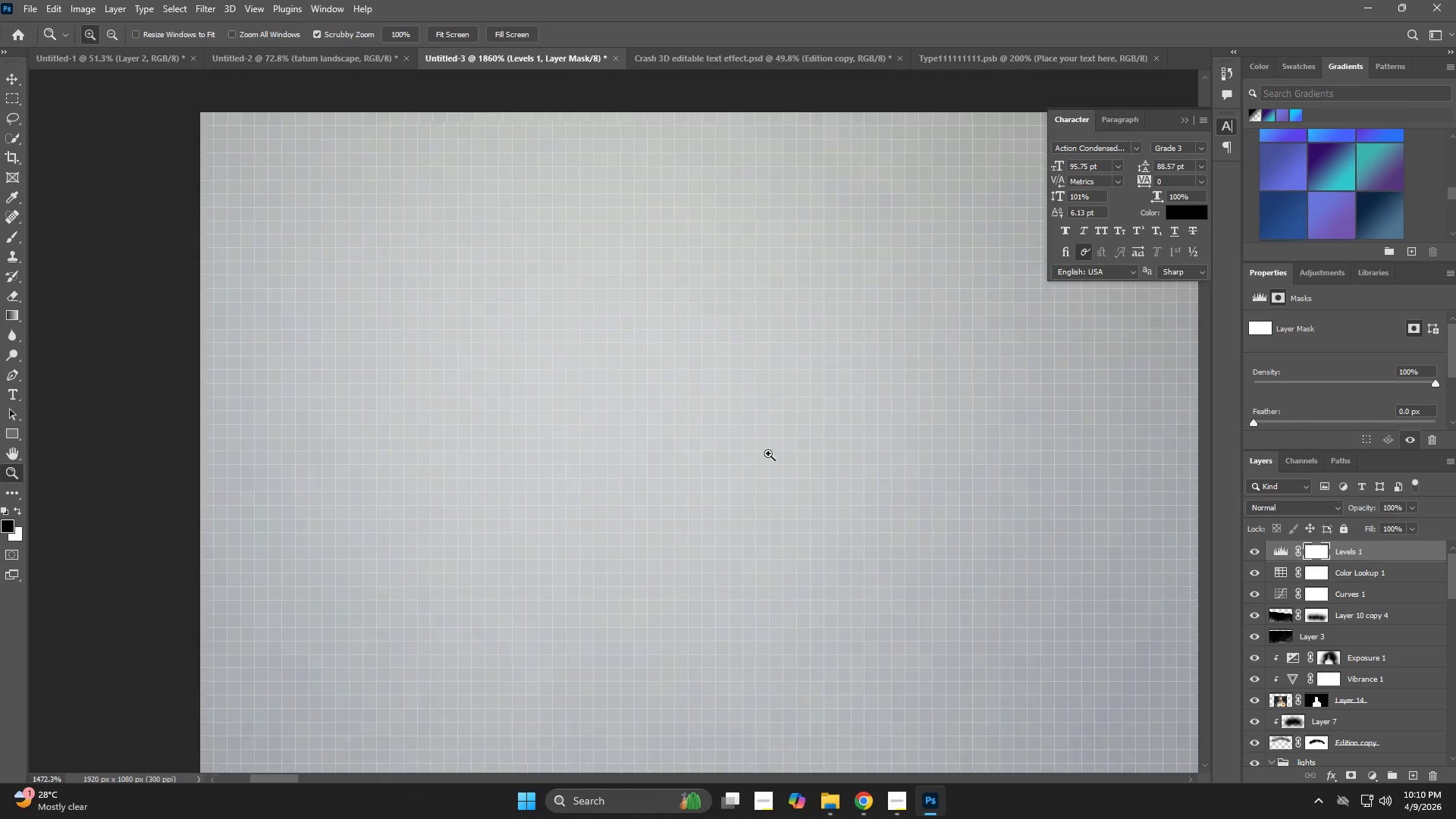 
left_click_drag(start_coordinate=[918, 582], to_coordinate=[395, 228])
 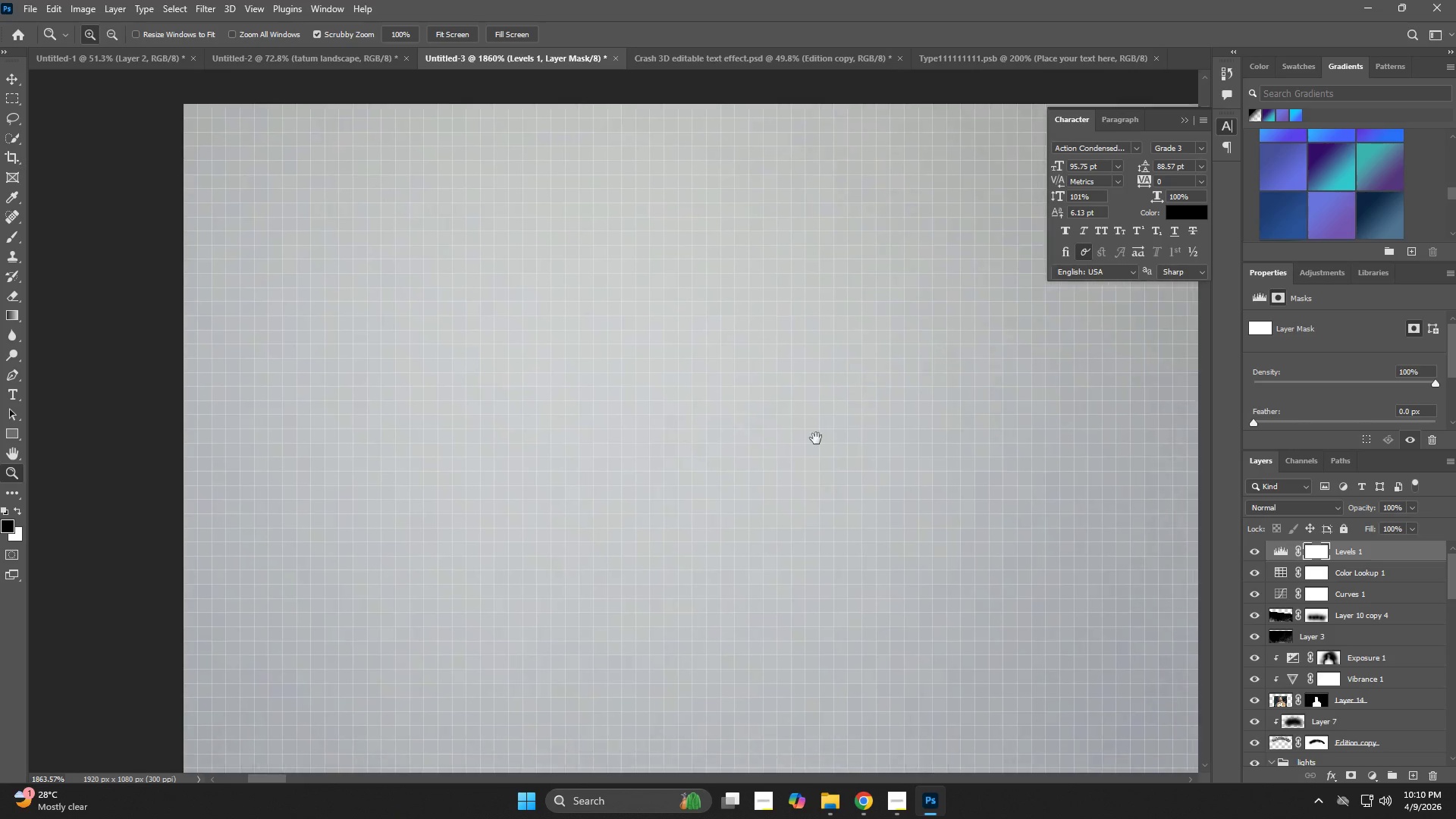 
left_click_drag(start_coordinate=[811, 440], to_coordinate=[668, 484])
 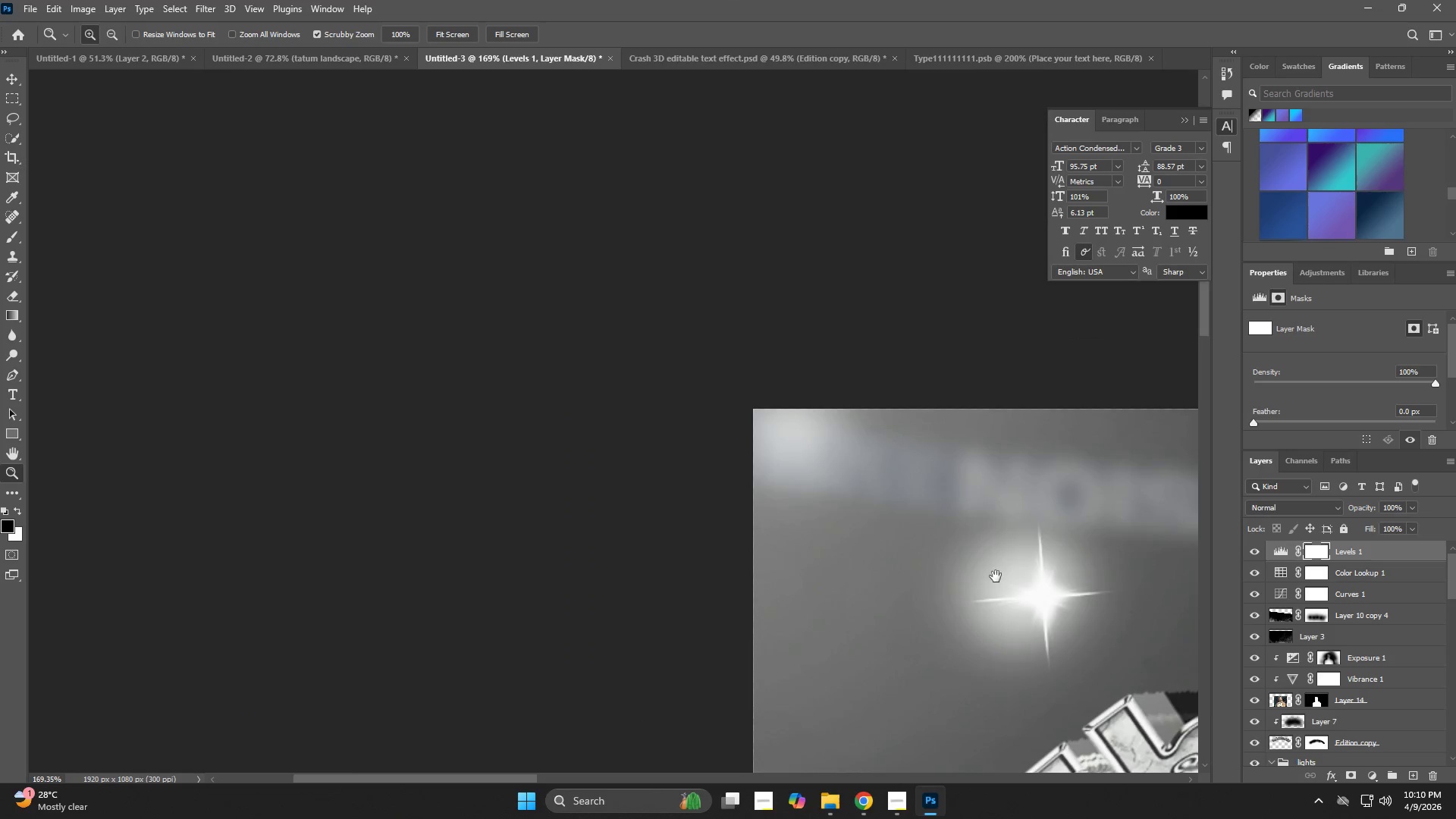 
hold_key(key=Space, duration=0.38)
 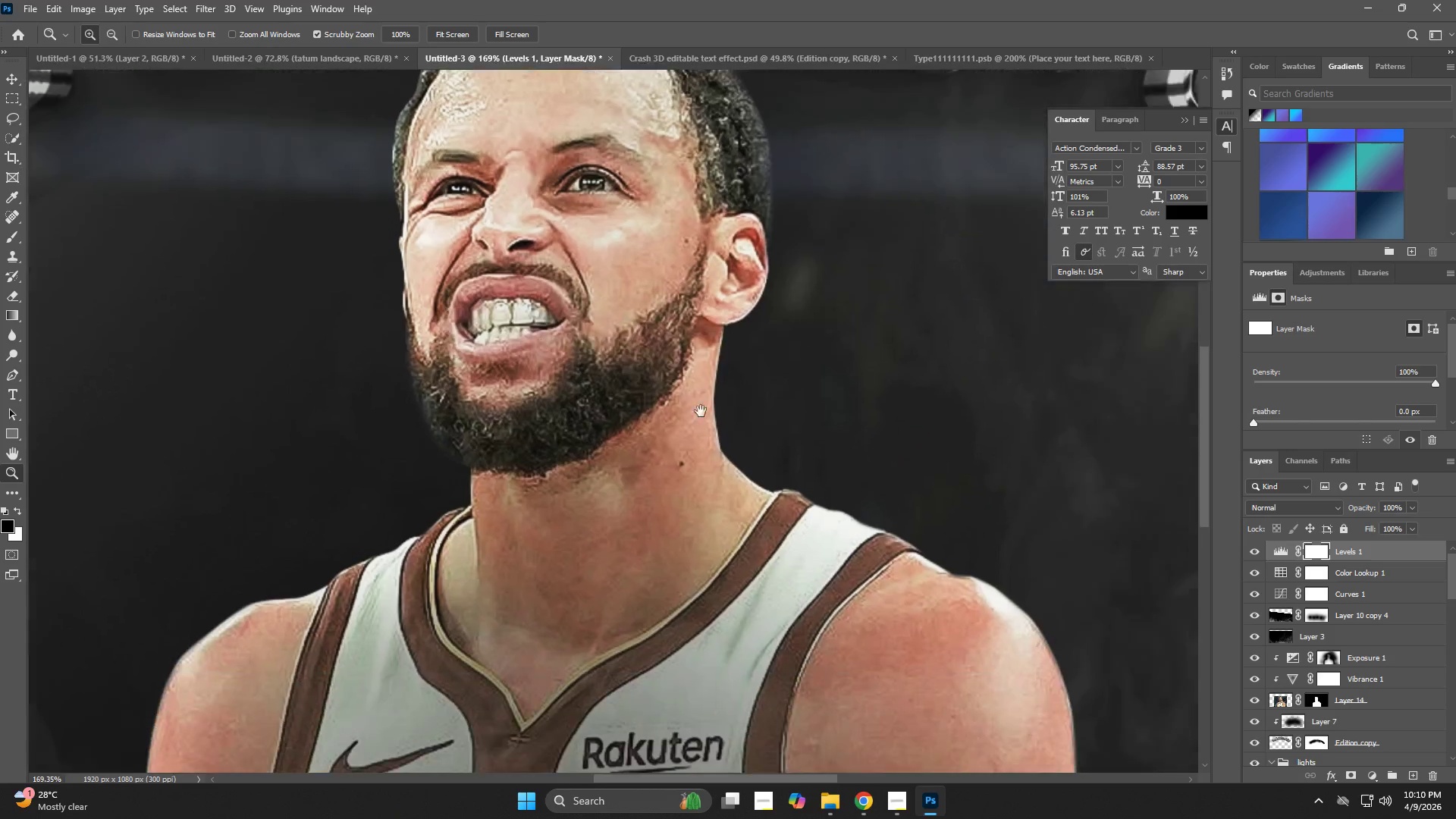 
left_click_drag(start_coordinate=[1007, 581], to_coordinate=[340, 261])
 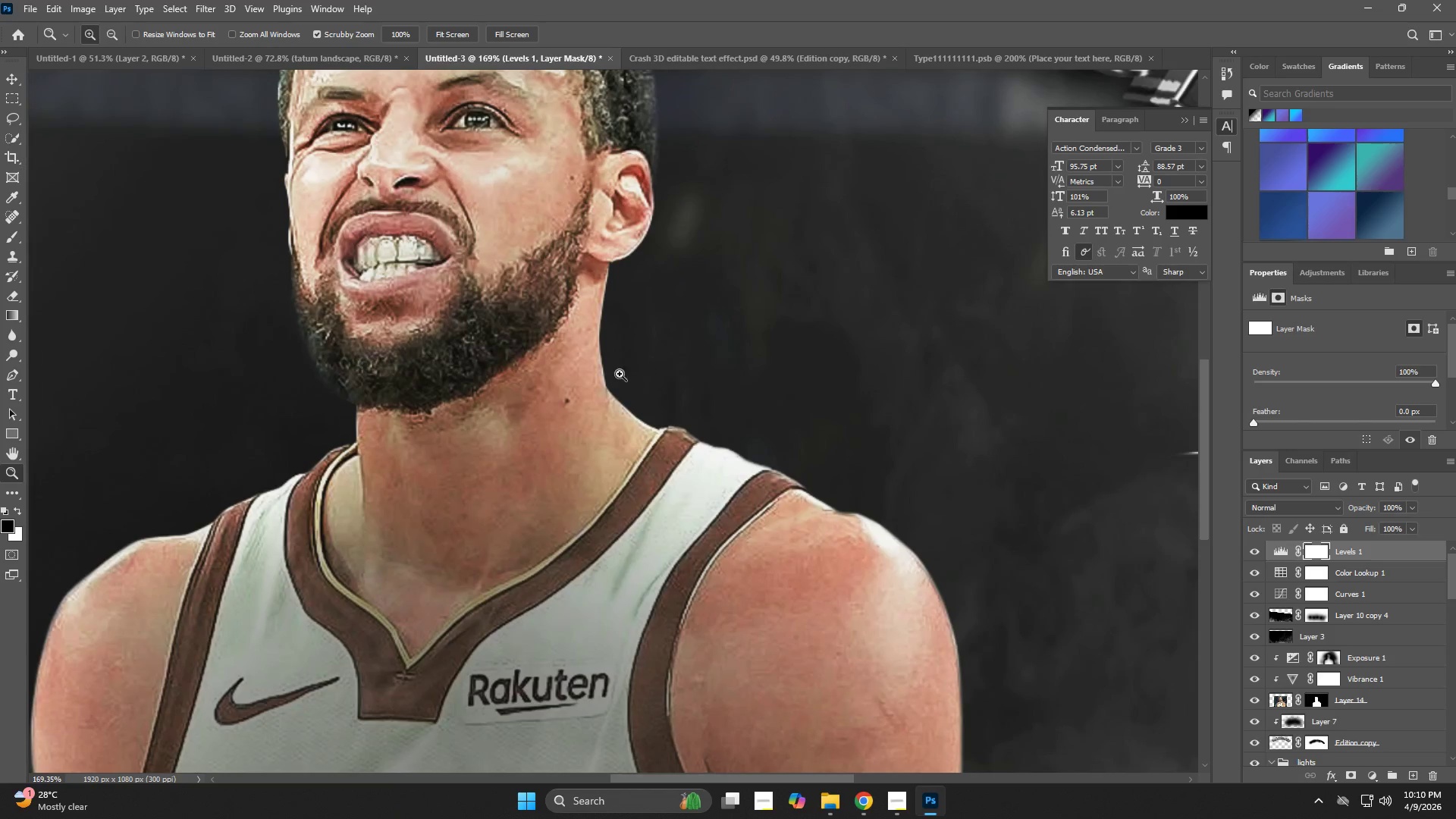 
hold_key(key=Space, duration=0.69)
 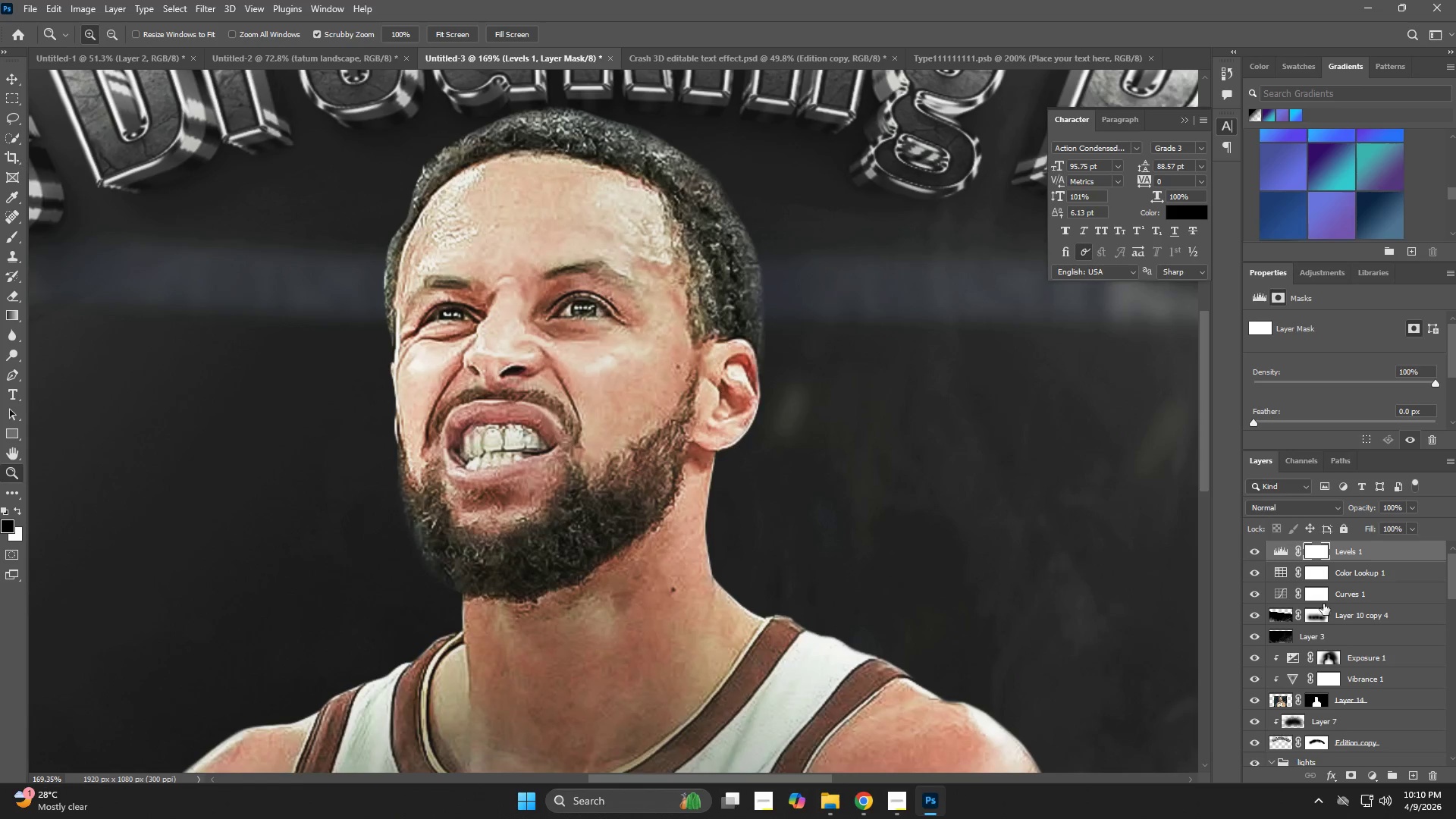 
left_click_drag(start_coordinate=[490, 331], to_coordinate=[596, 519])
 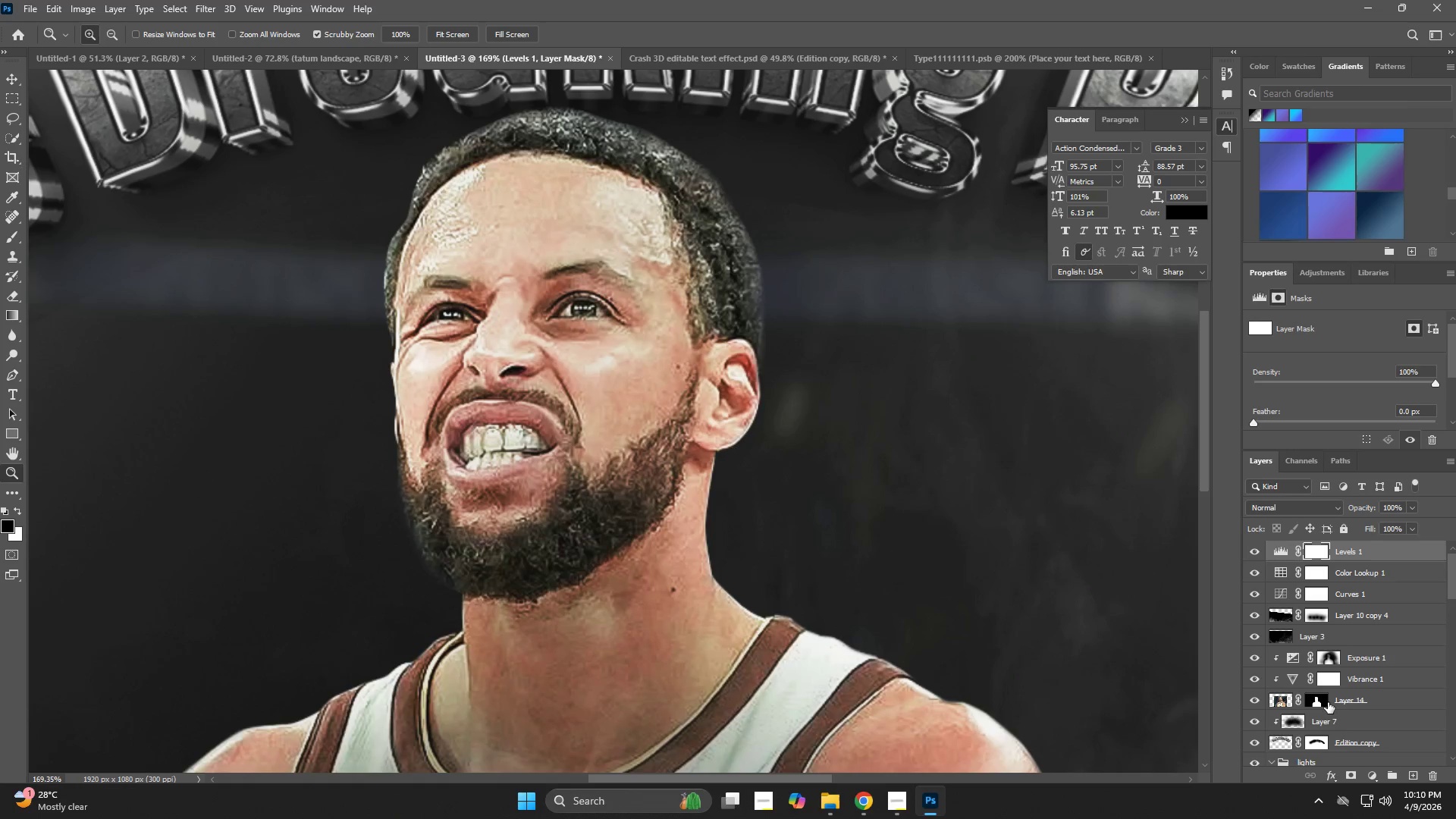 
left_click([1321, 704])
 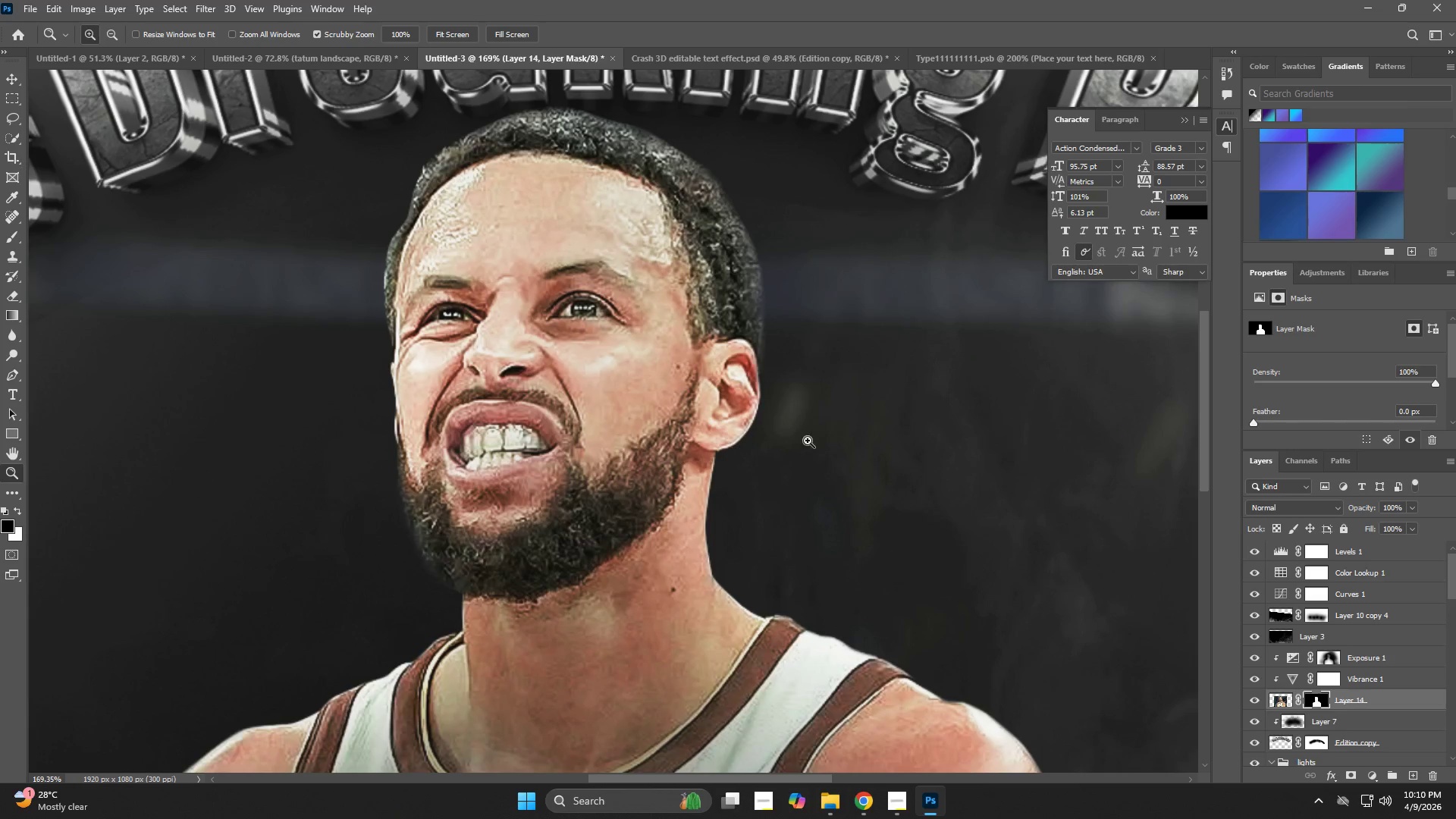 
type(zexxx)
 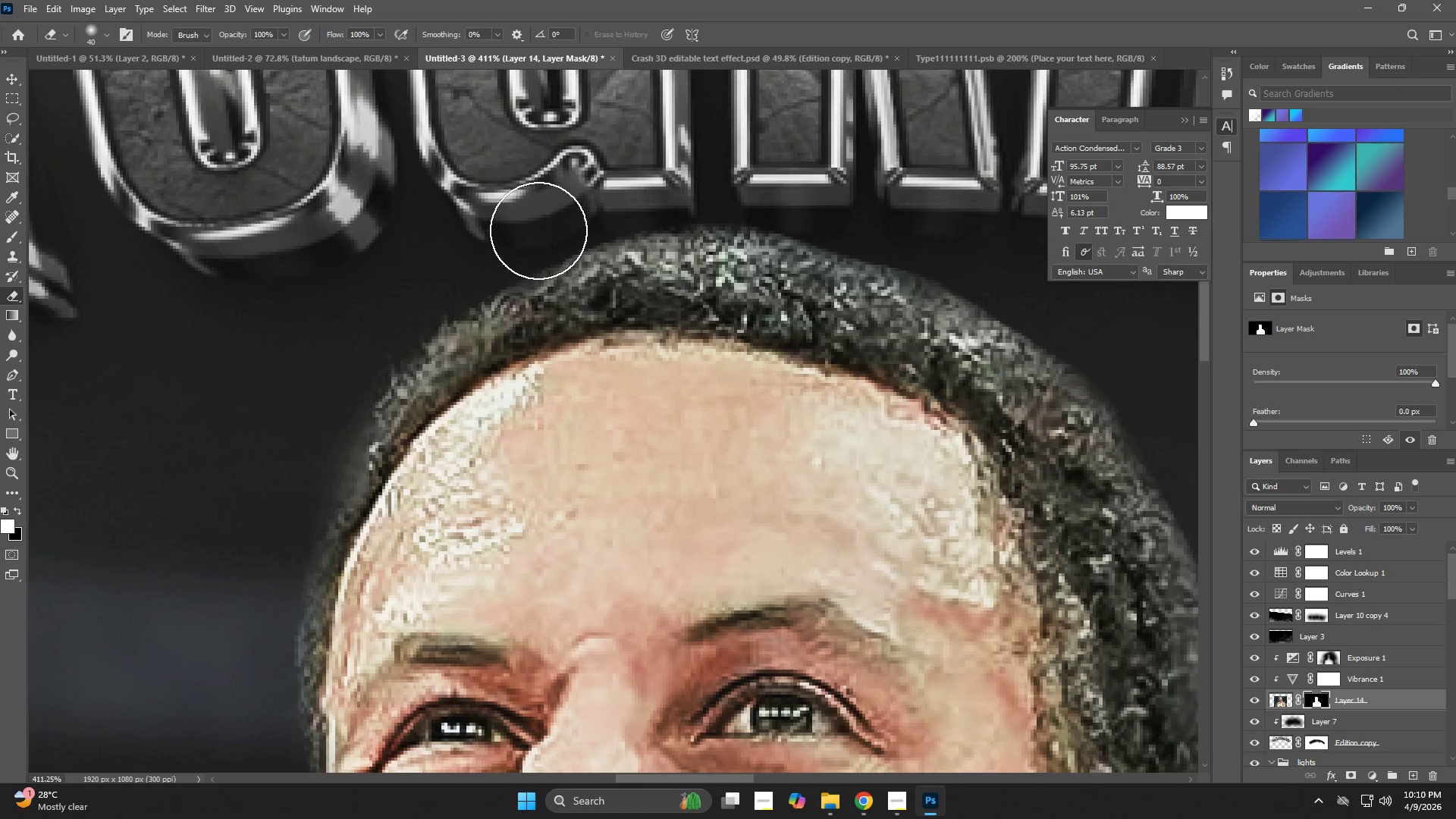 
left_click_drag(start_coordinate=[418, 197], to_coordinate=[477, 222])
 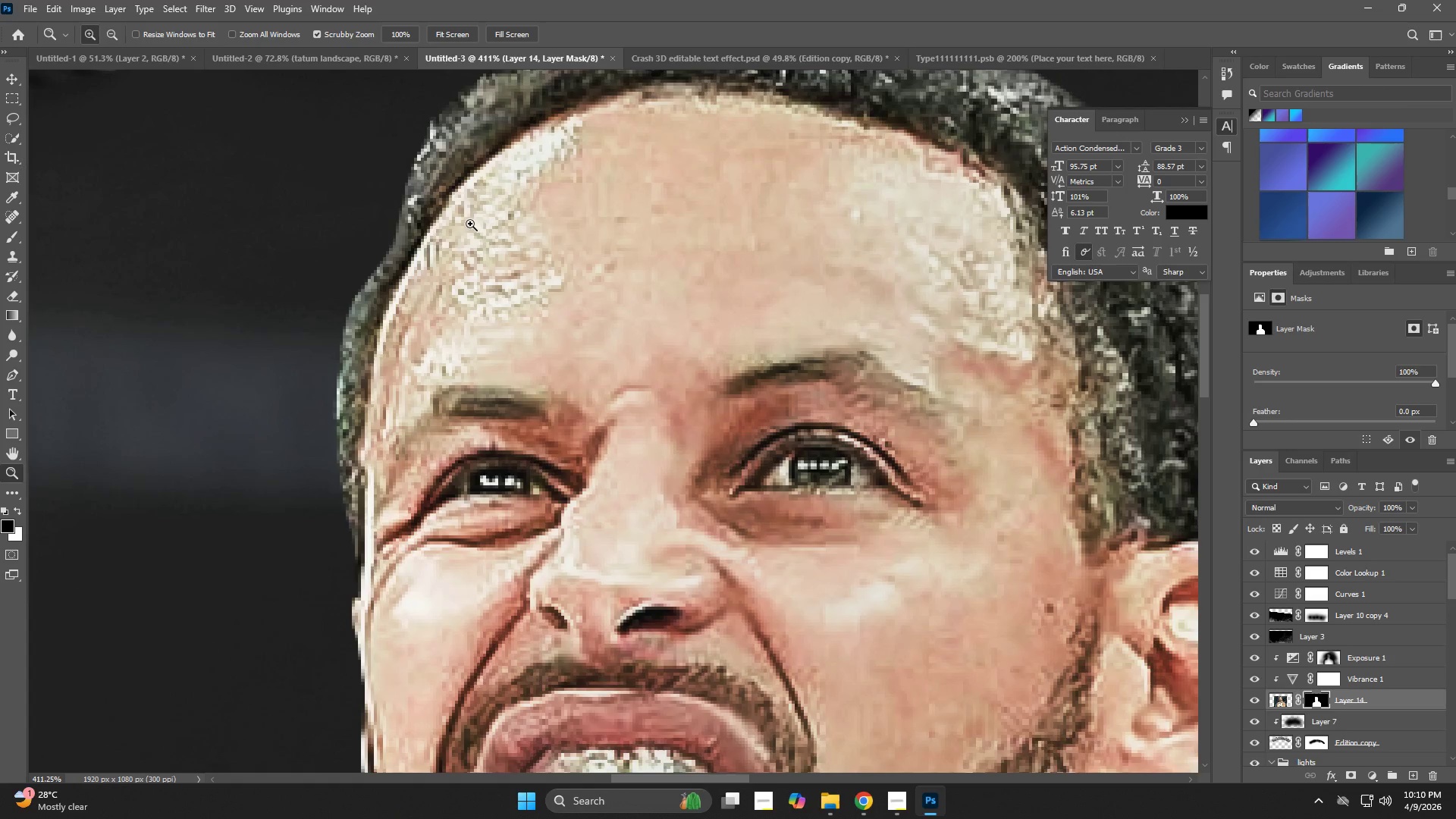 
hold_key(key=Space, duration=0.52)
 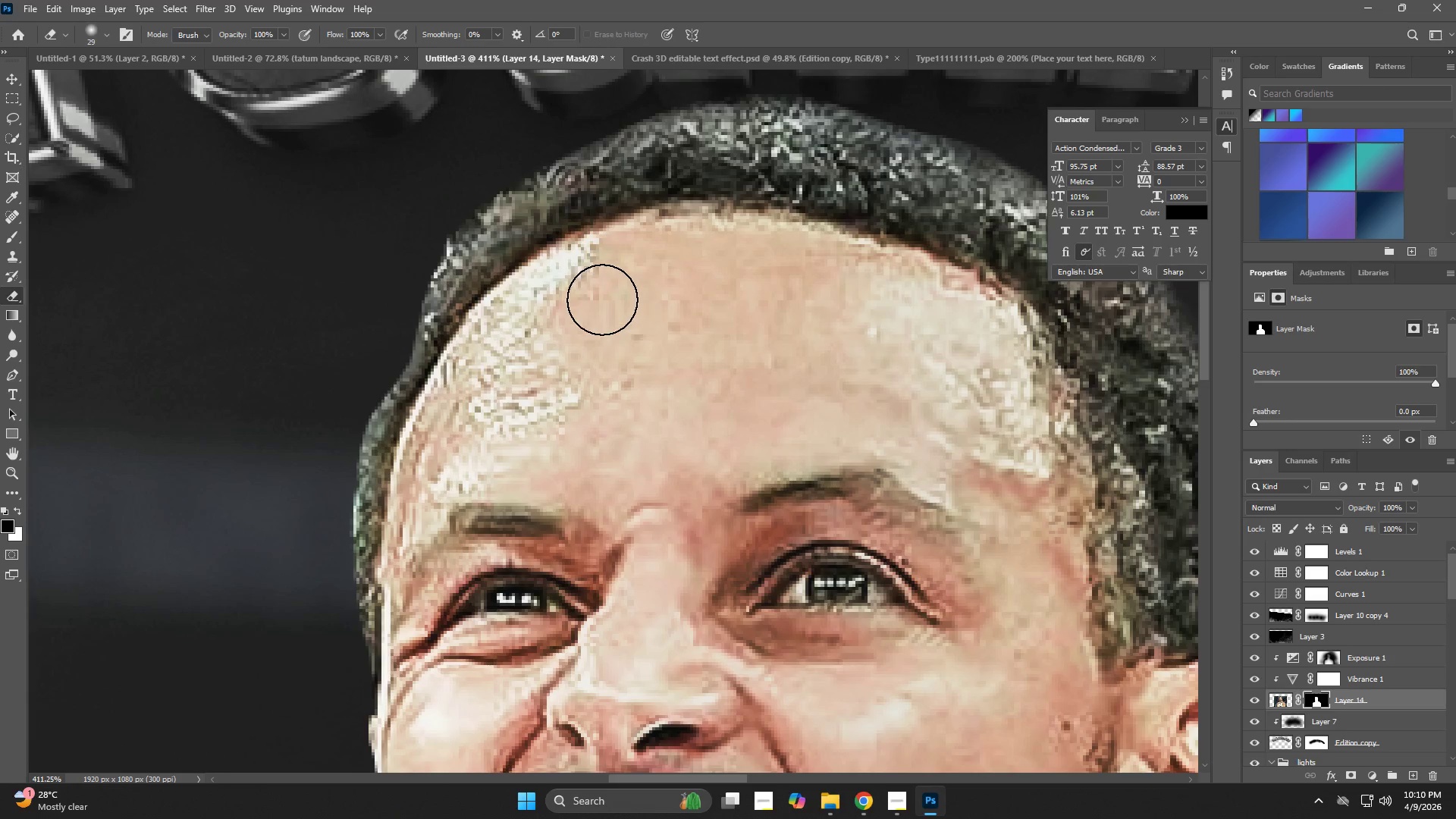 
left_click_drag(start_coordinate=[461, 203], to_coordinate=[478, 321])
 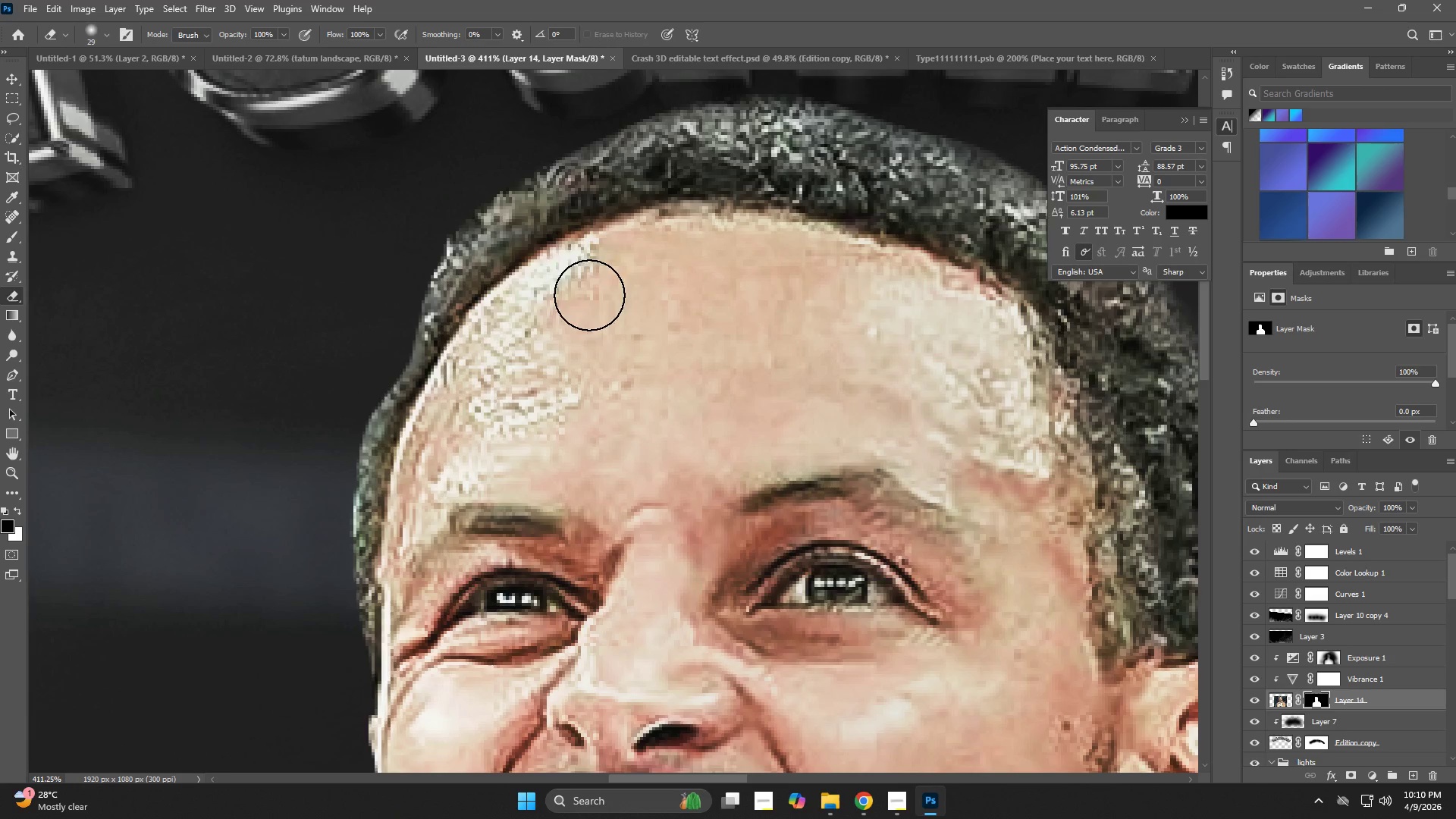 
hold_key(key=AltLeft, duration=0.38)
 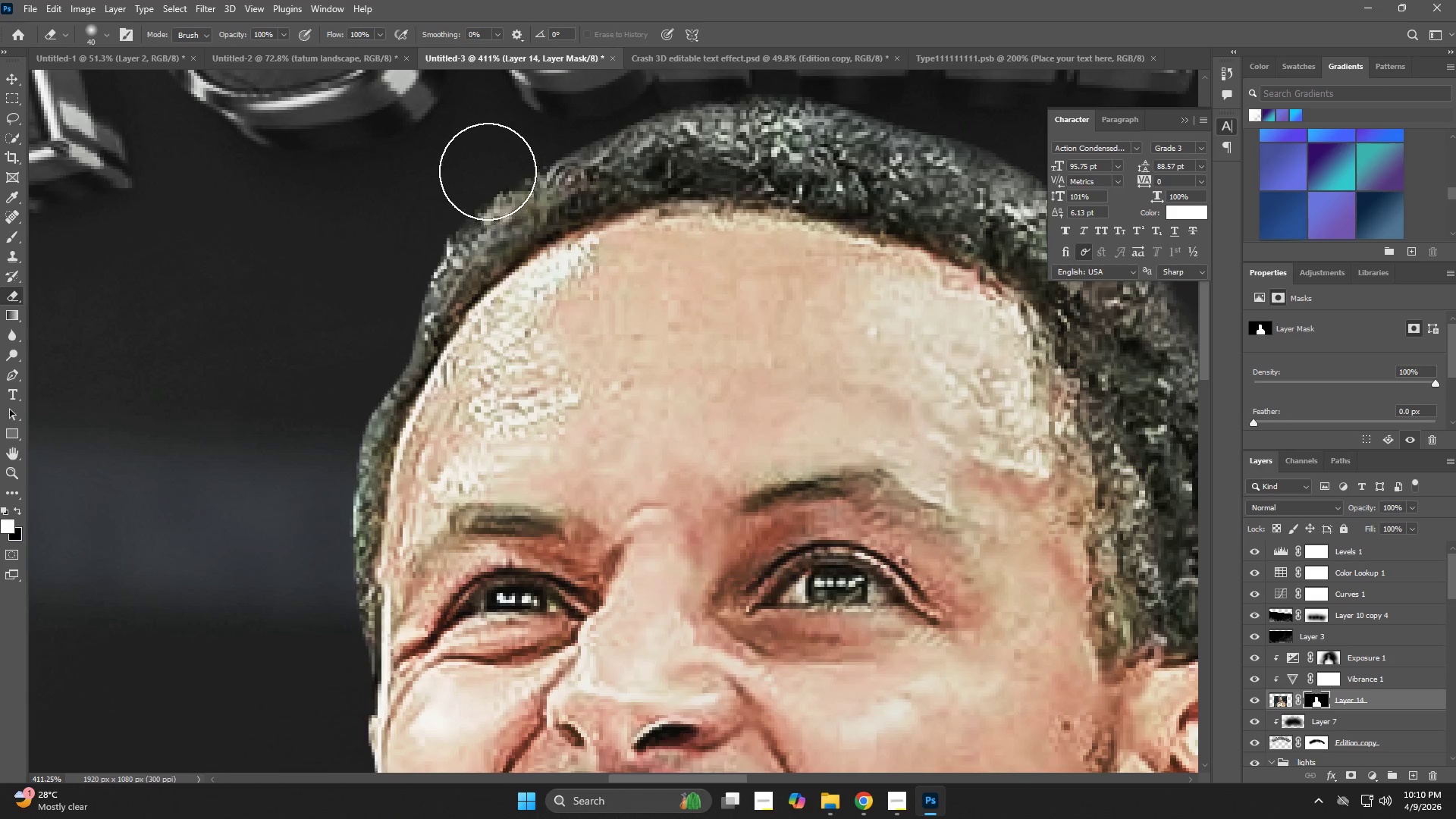 
left_click_drag(start_coordinate=[477, 165], to_coordinate=[323, 664])
 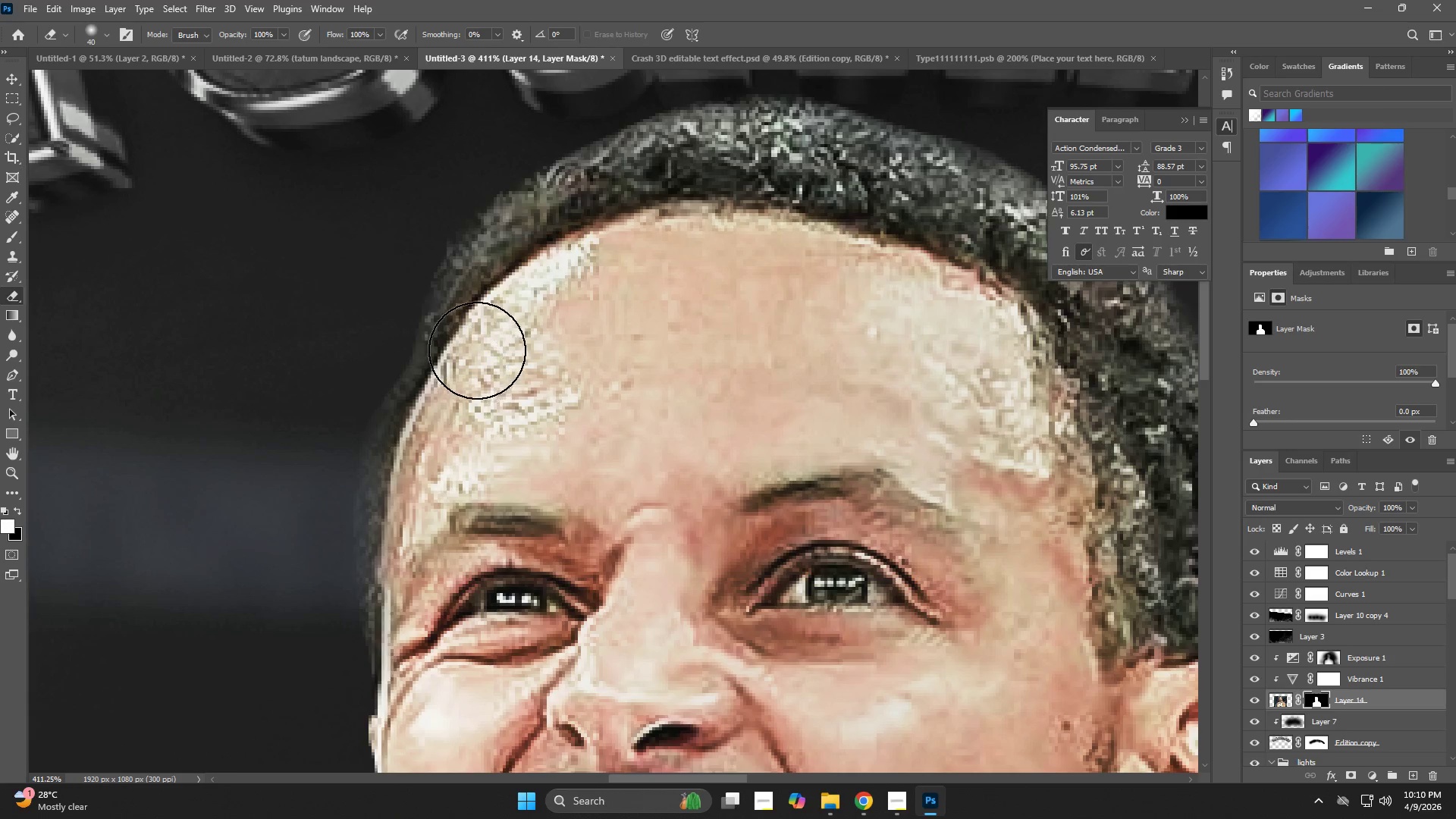 
left_click_drag(start_coordinate=[472, 355], to_coordinate=[557, 243])
 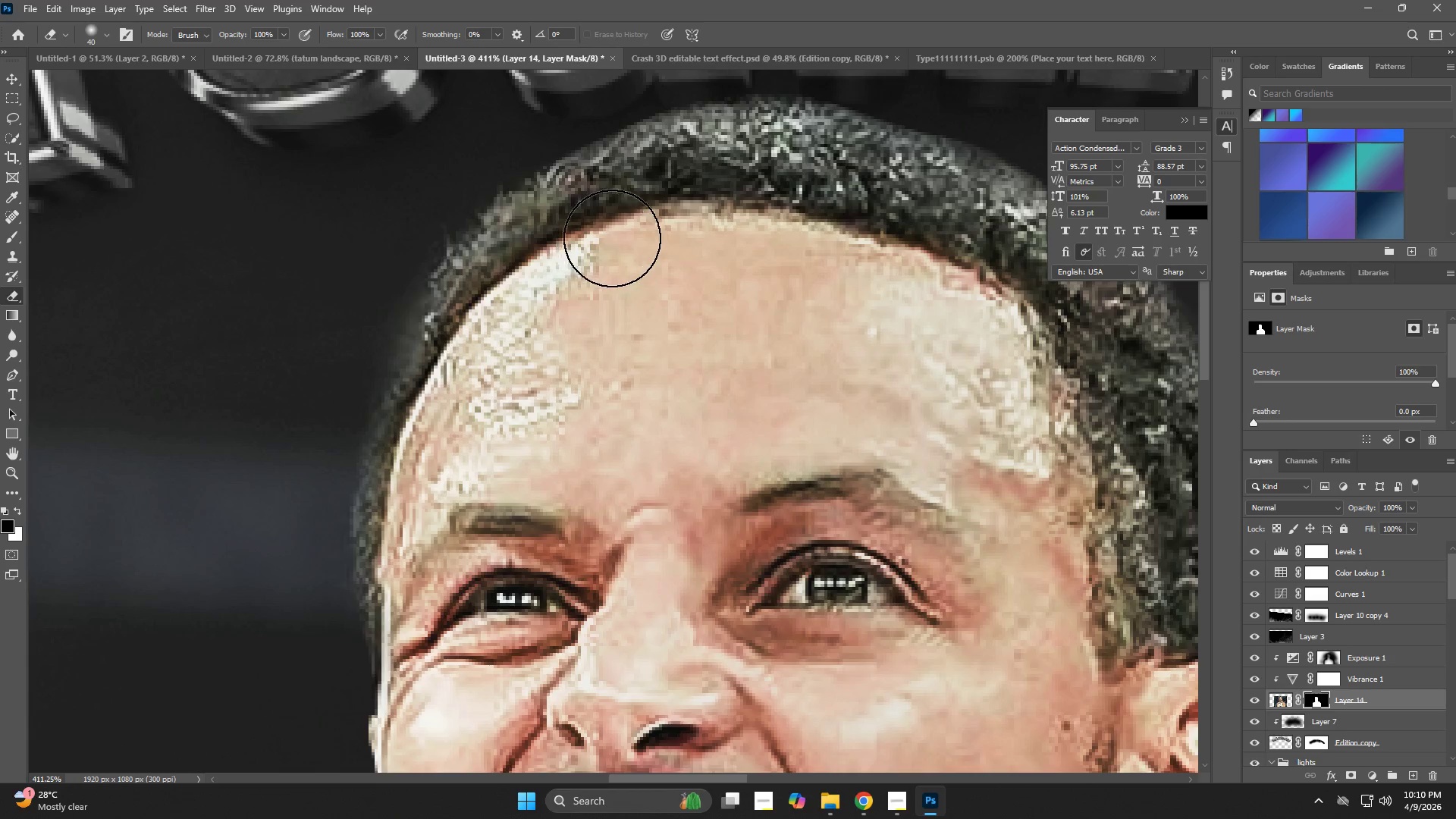 
hold_key(key=Space, duration=0.47)
 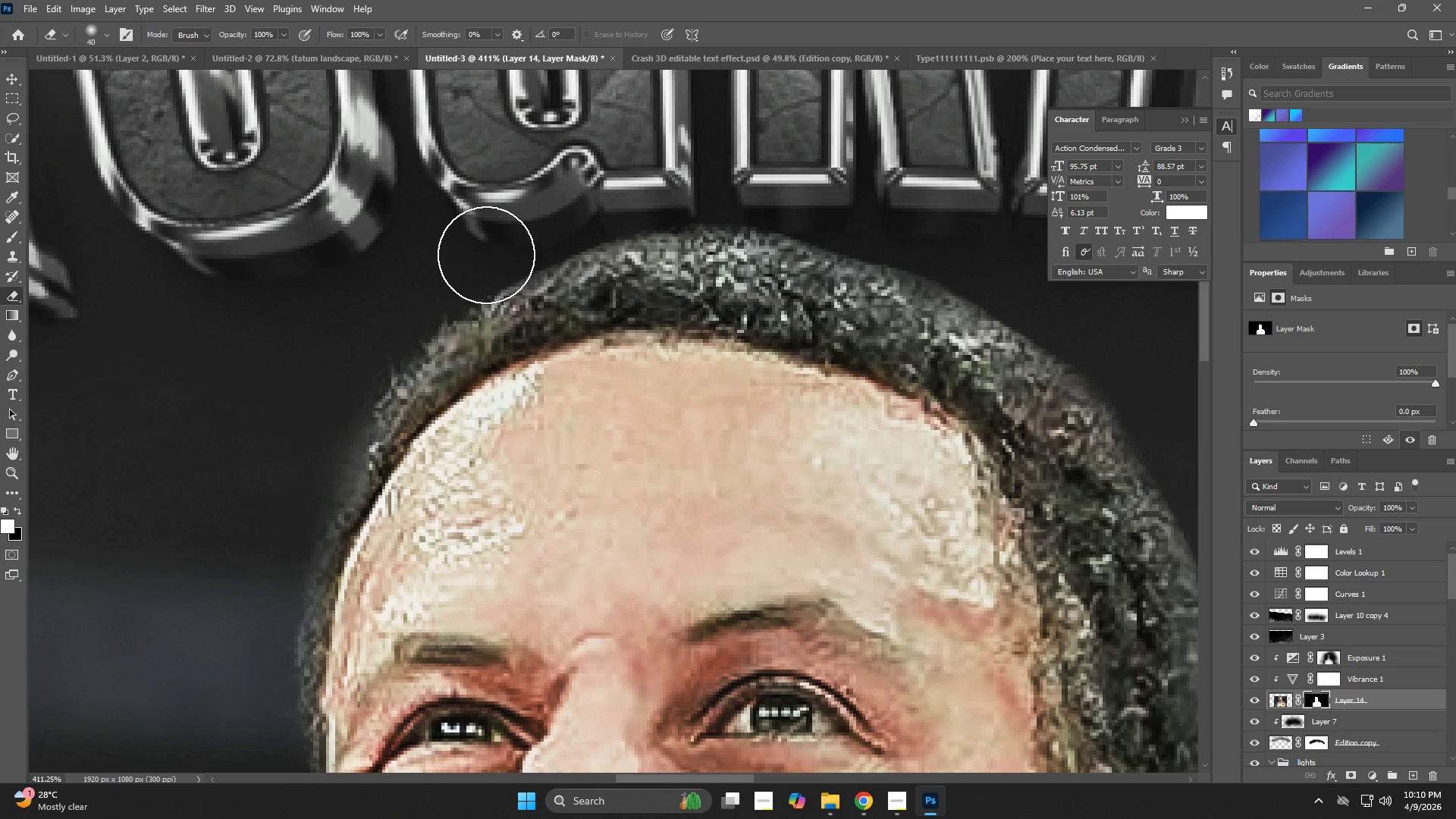 
left_click_drag(start_coordinate=[605, 240], to_coordinate=[550, 370])
 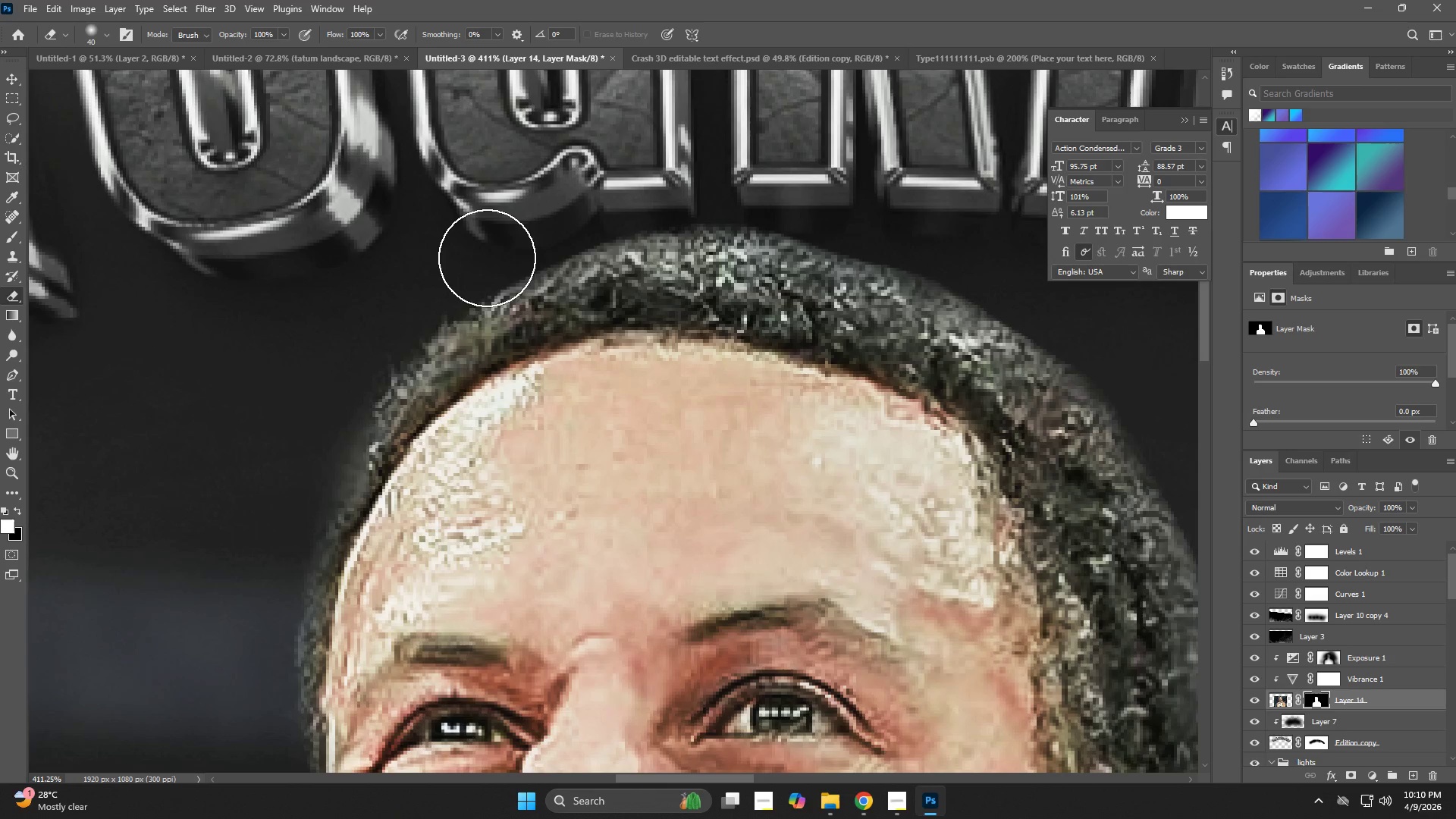 
left_click_drag(start_coordinate=[486, 253], to_coordinate=[888, 179])
 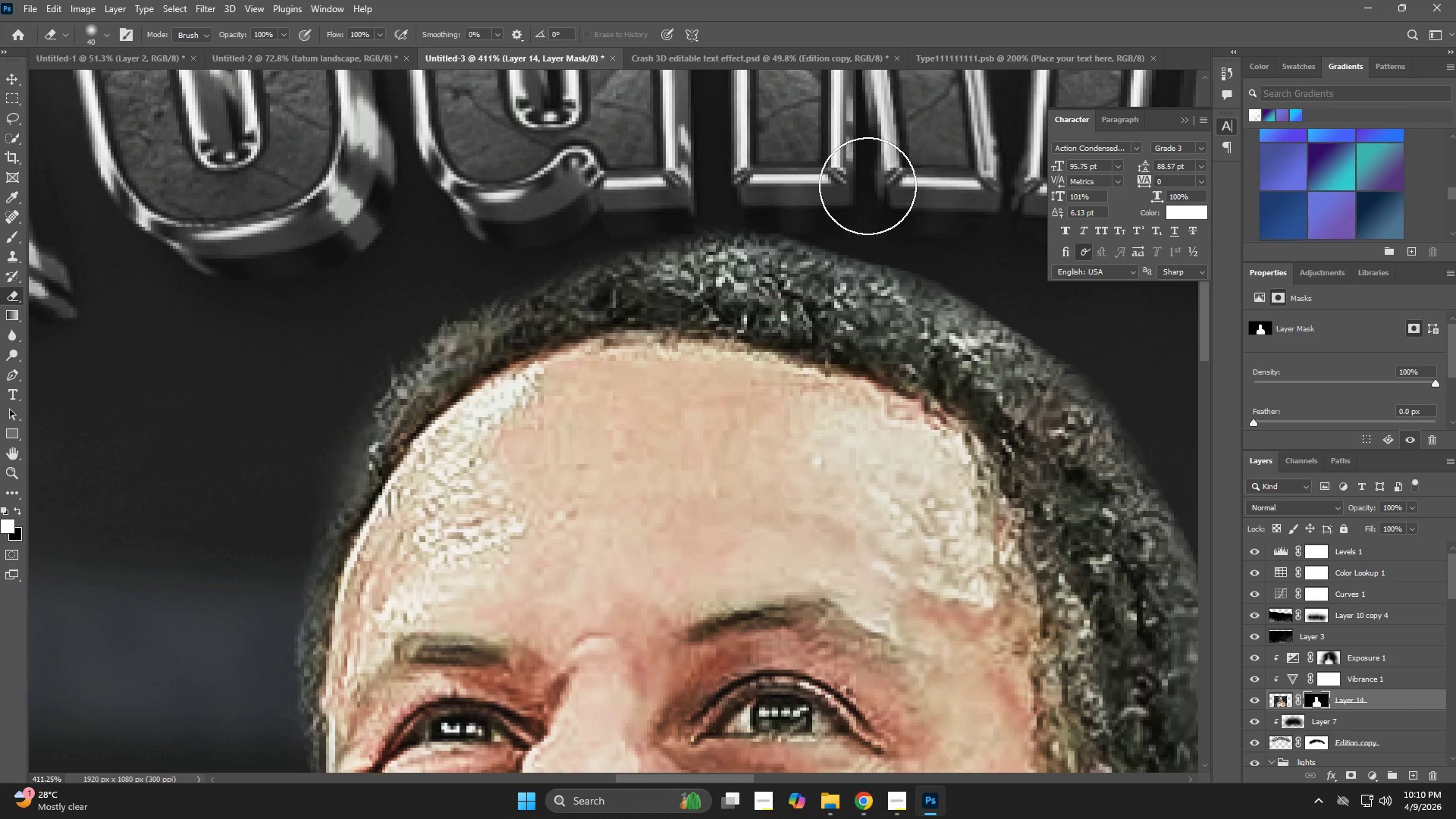 
hold_key(key=Space, duration=0.55)
 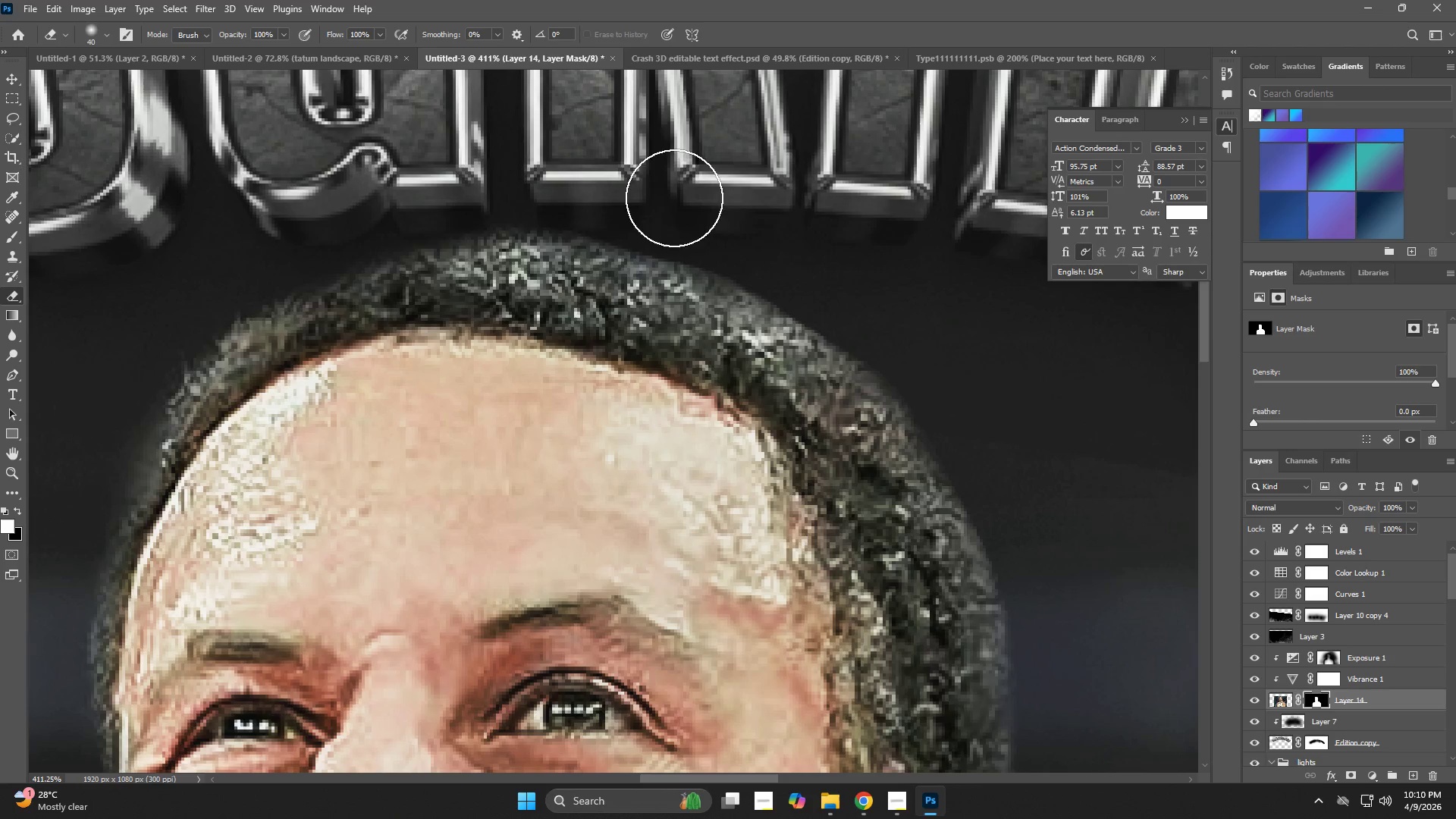 
left_click_drag(start_coordinate=[846, 187], to_coordinate=[639, 184])
 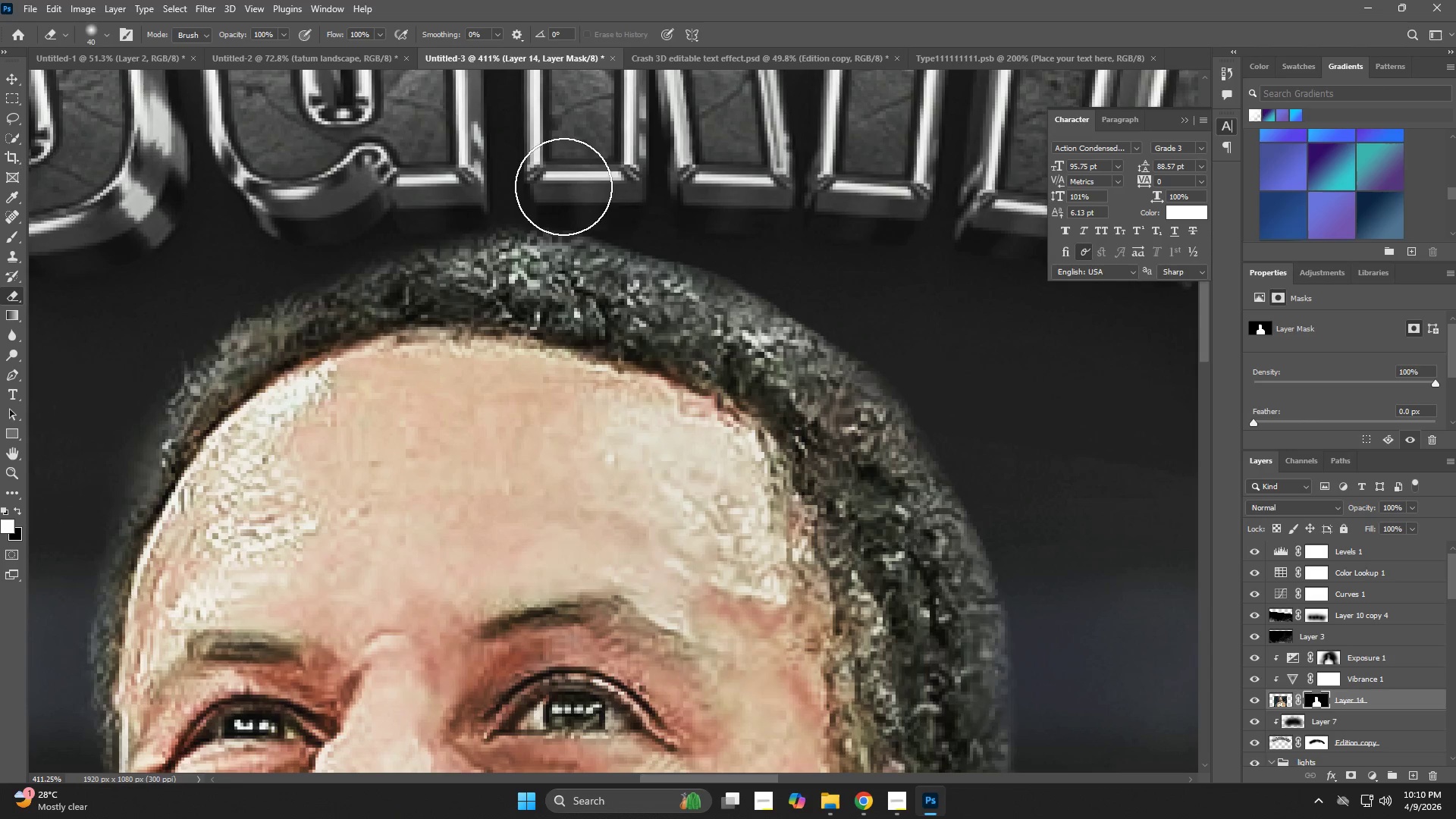 
left_click_drag(start_coordinate=[554, 188], to_coordinate=[887, 344])
 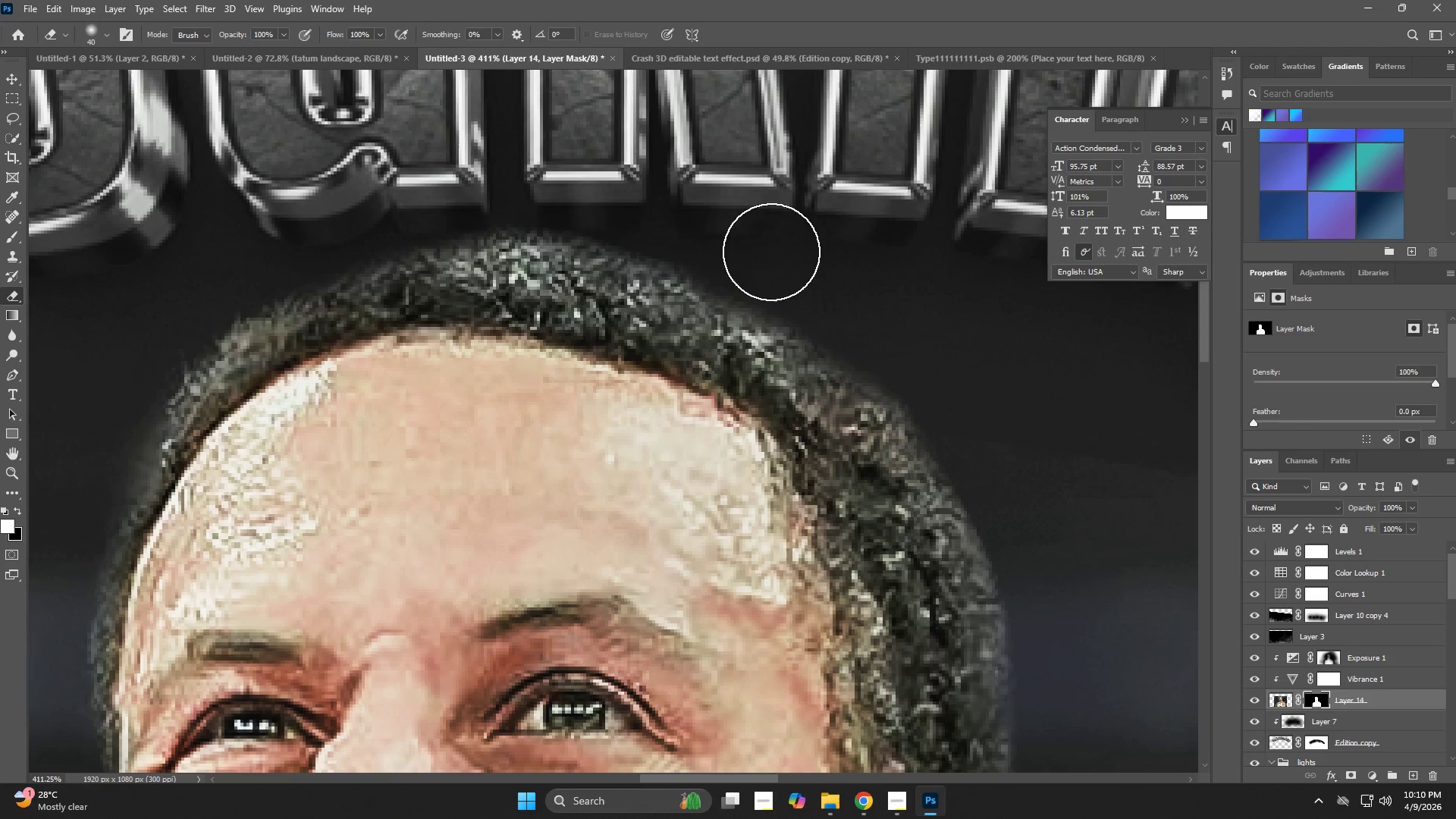 
left_click_drag(start_coordinate=[755, 245], to_coordinate=[576, 181])
 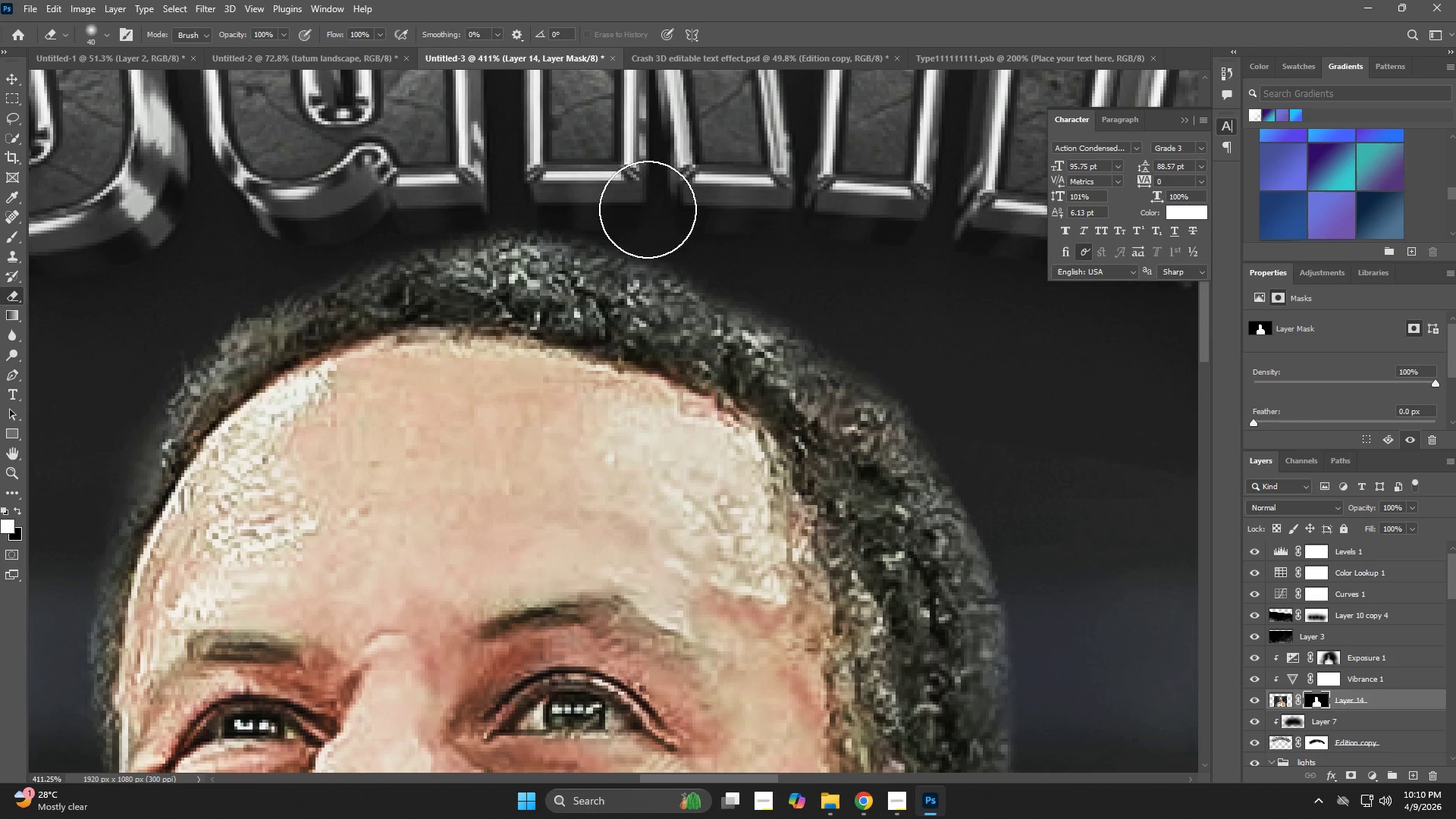 
left_click_drag(start_coordinate=[681, 227], to_coordinate=[572, 195])
 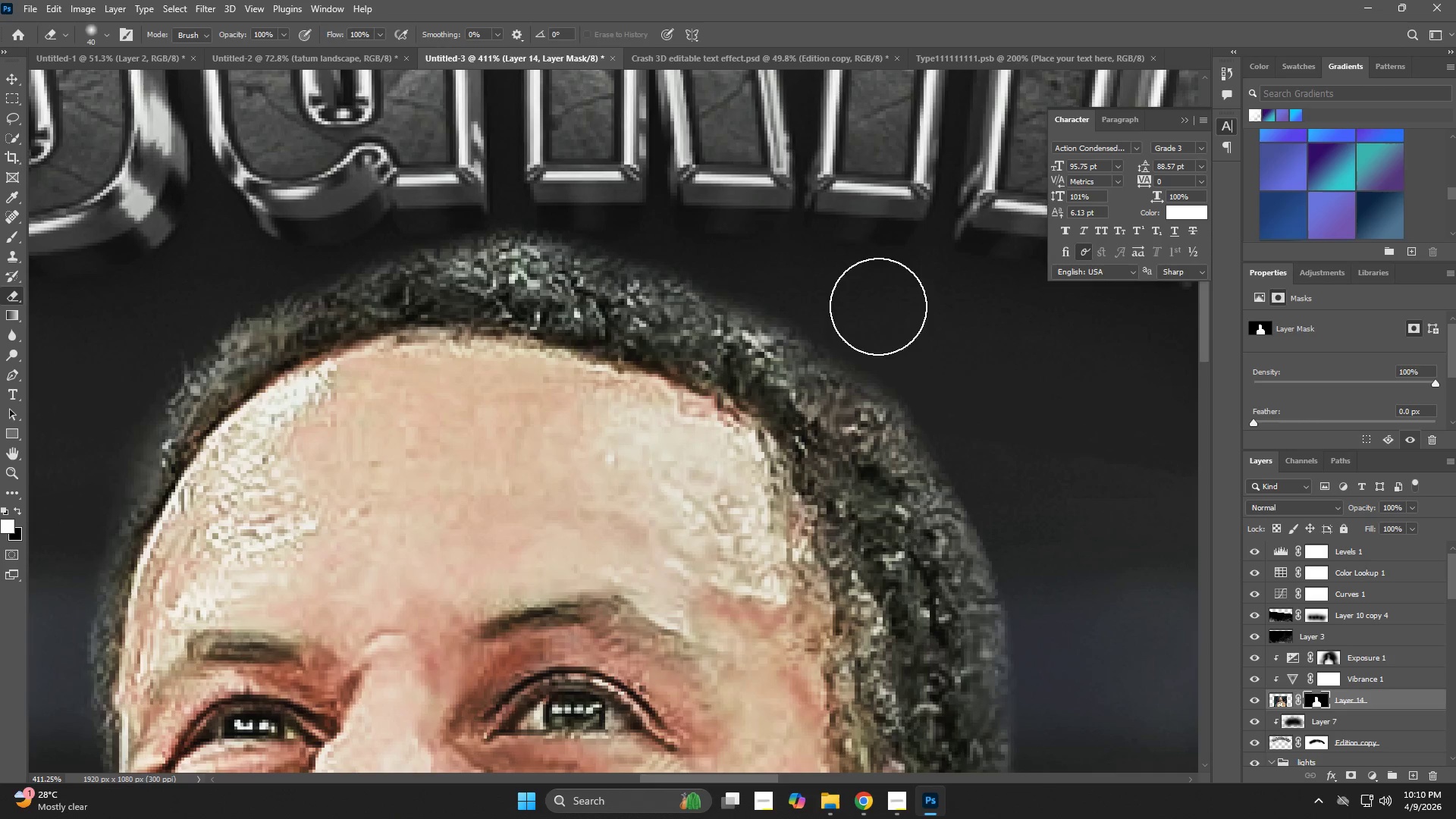 
type(zz)
 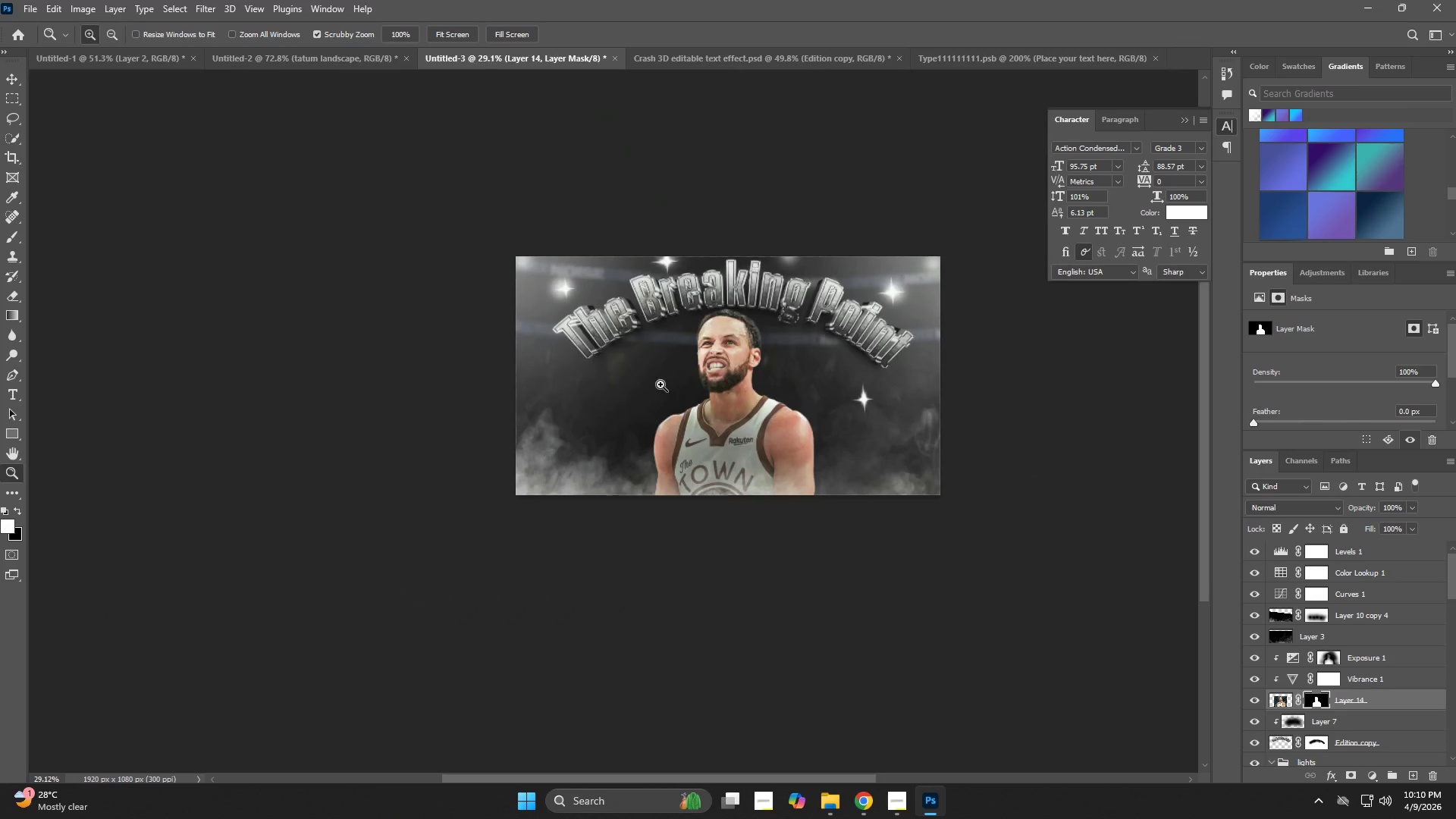 
left_click_drag(start_coordinate=[868, 312], to_coordinate=[792, 309])
 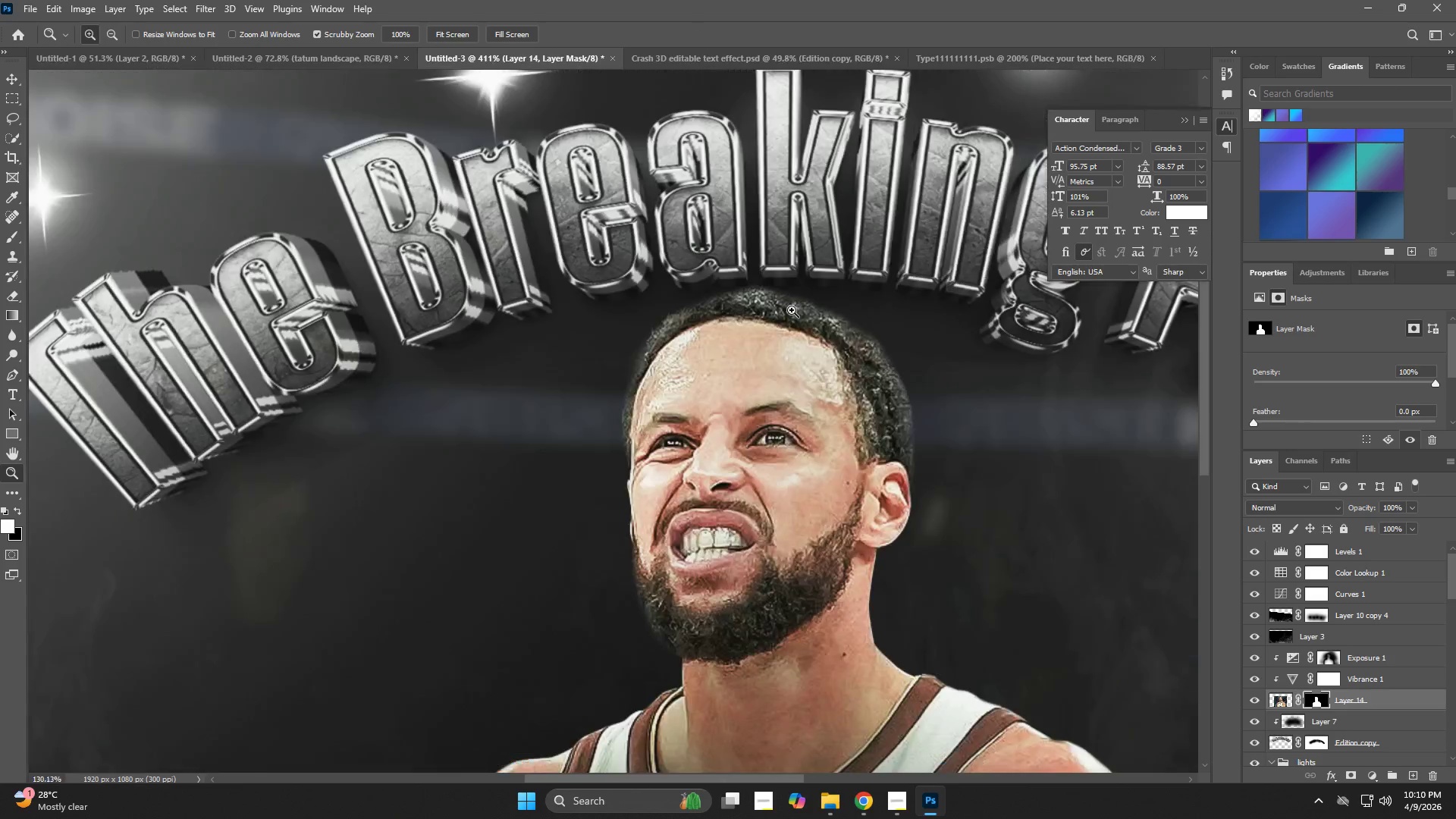 
hold_key(key=Space, duration=0.72)
 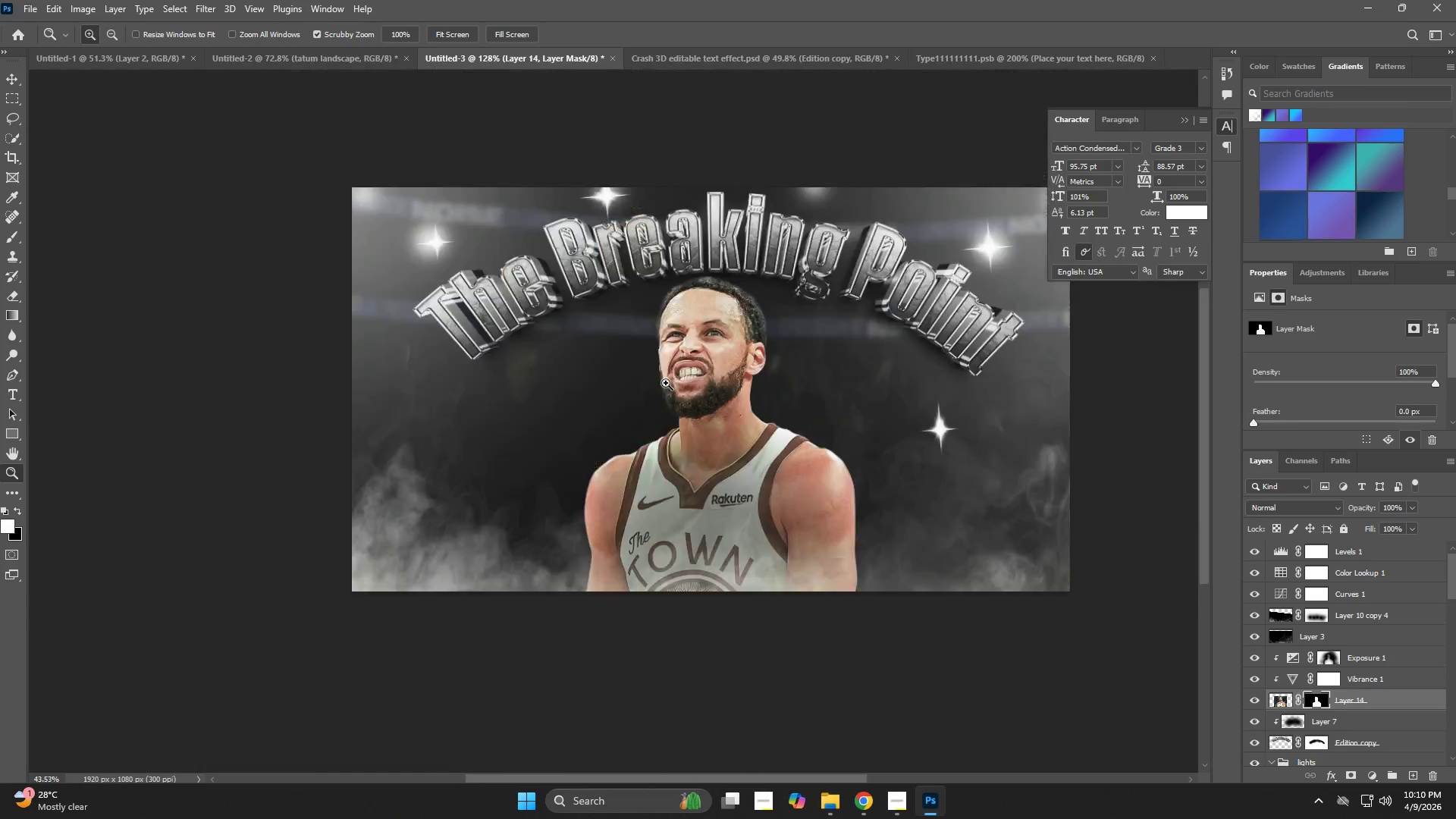 
left_click_drag(start_coordinate=[870, 449], to_coordinate=[746, 308])
 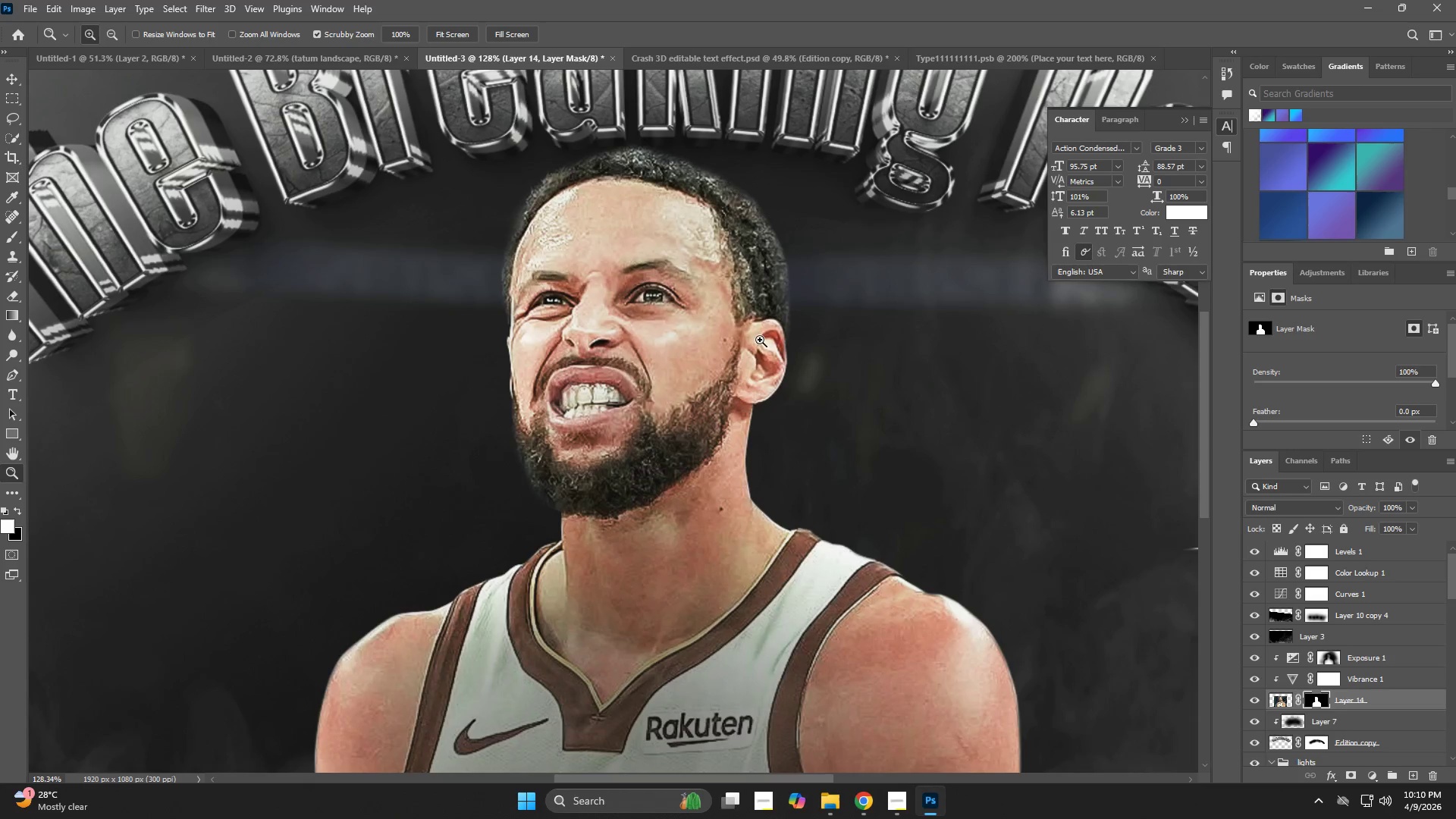 
left_click_drag(start_coordinate=[752, 356], to_coordinate=[662, 384])
 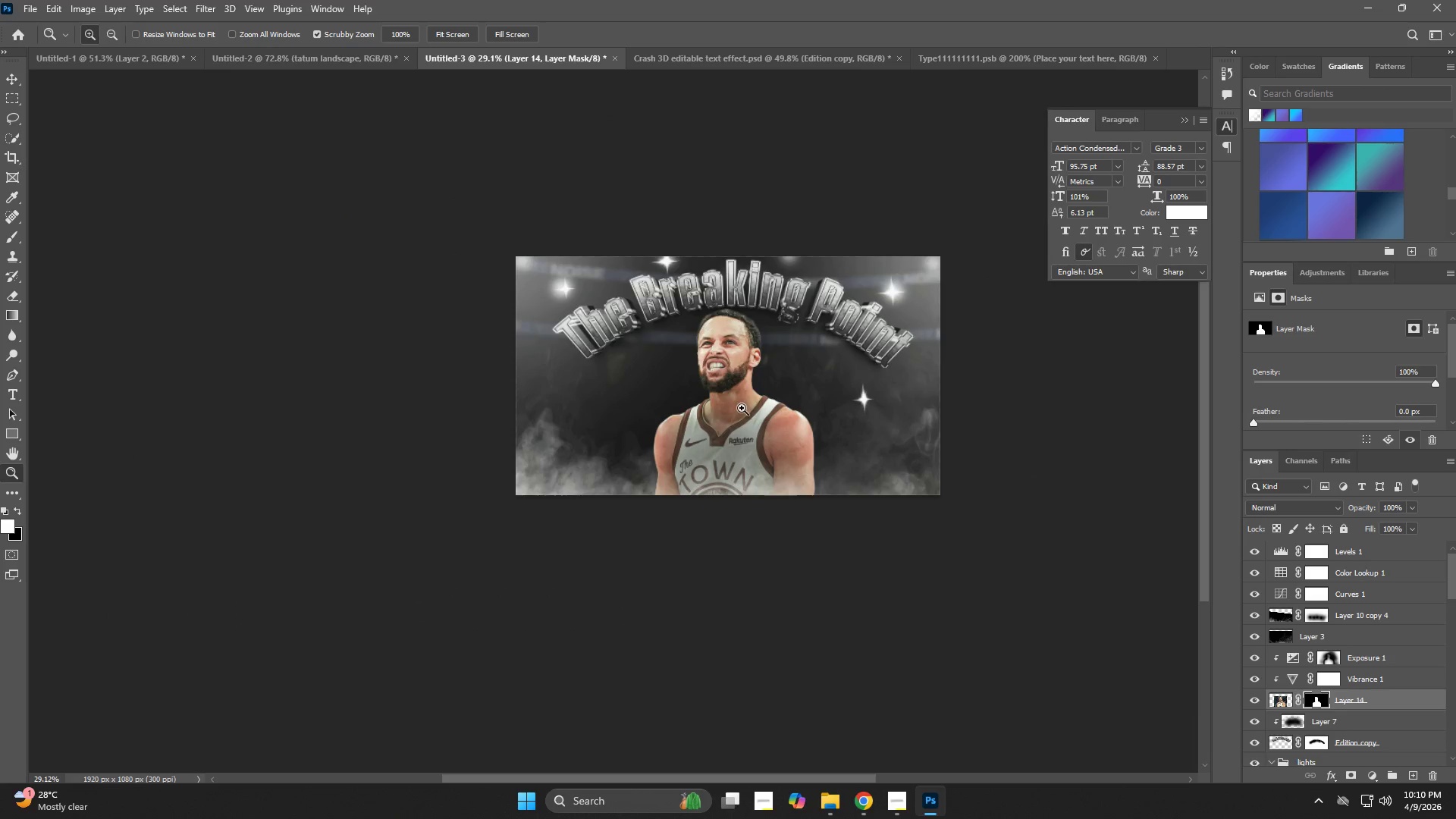 
key(Alt+Control+Shift+S)
 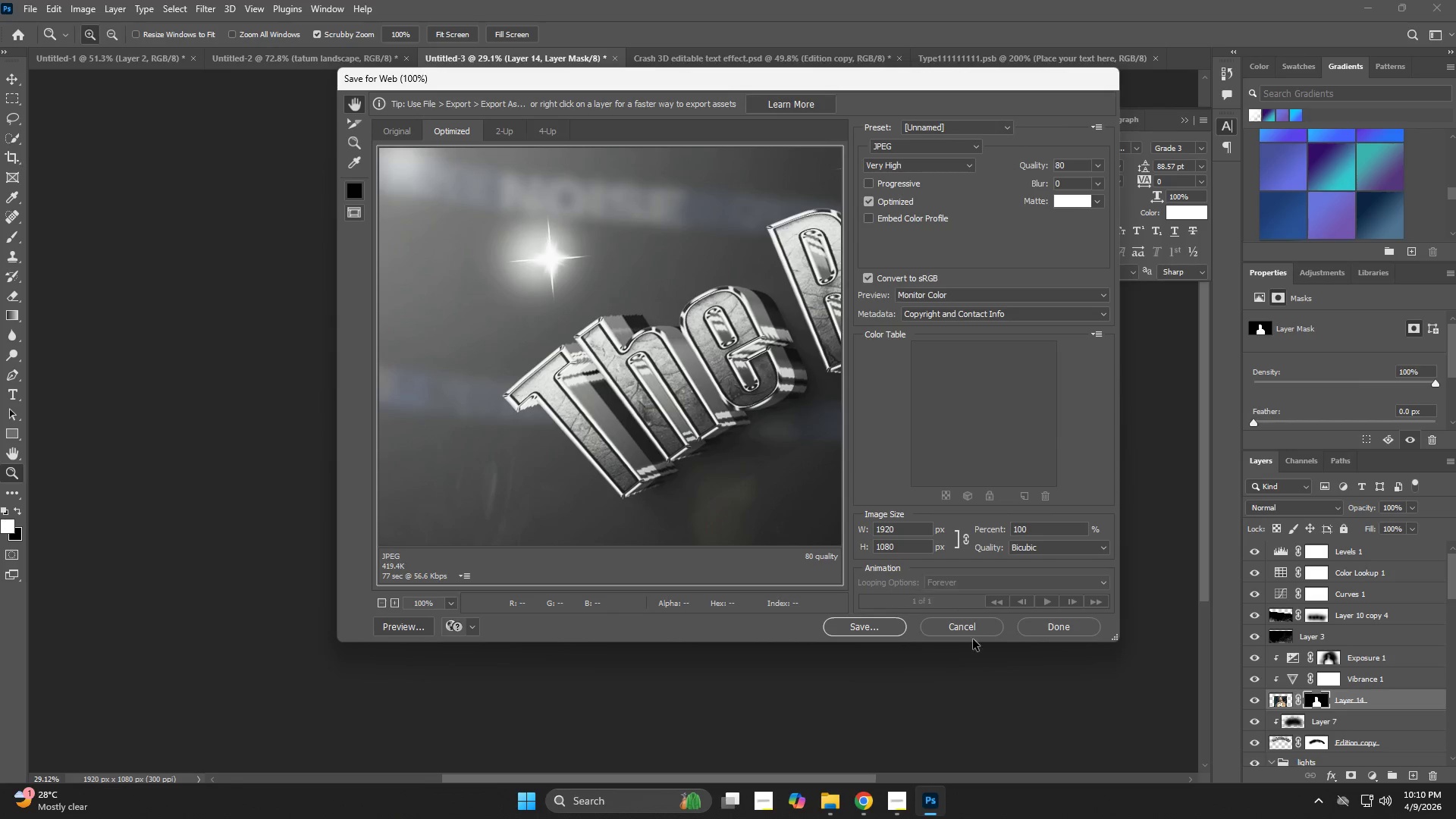 
left_click([974, 625])
 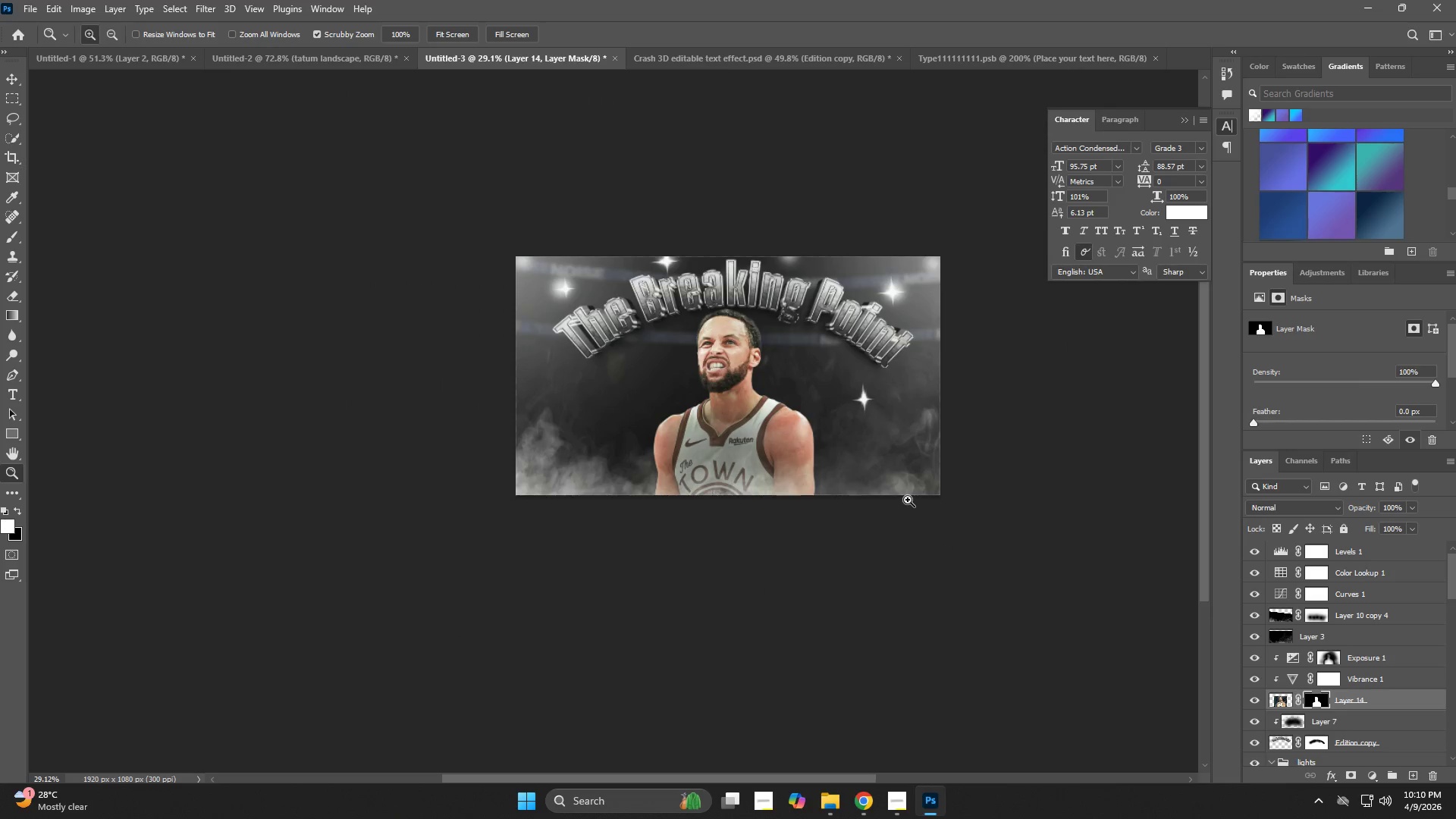 
key(Alt+Control+Shift+W)
 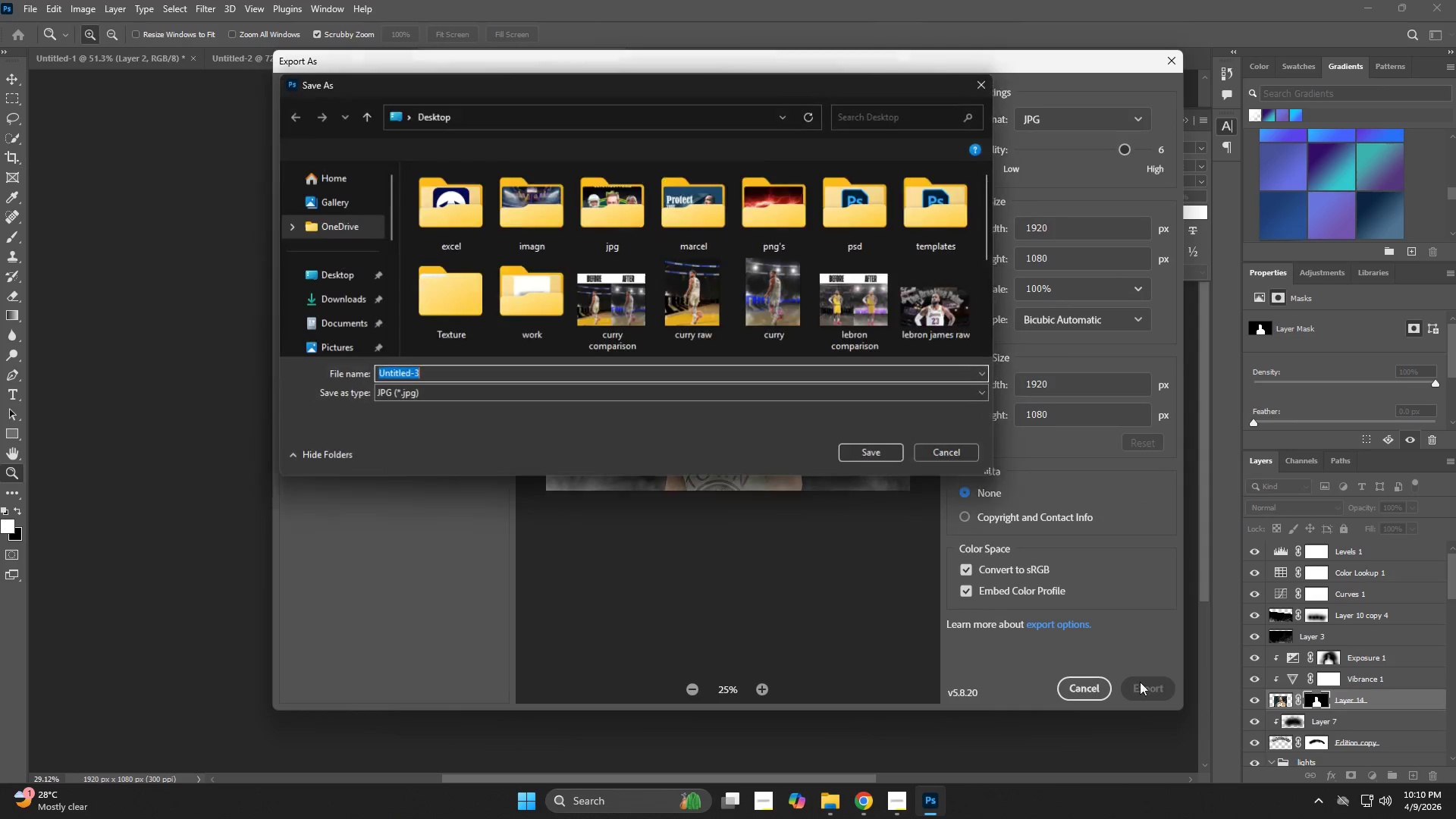 
type(curry landscape )
 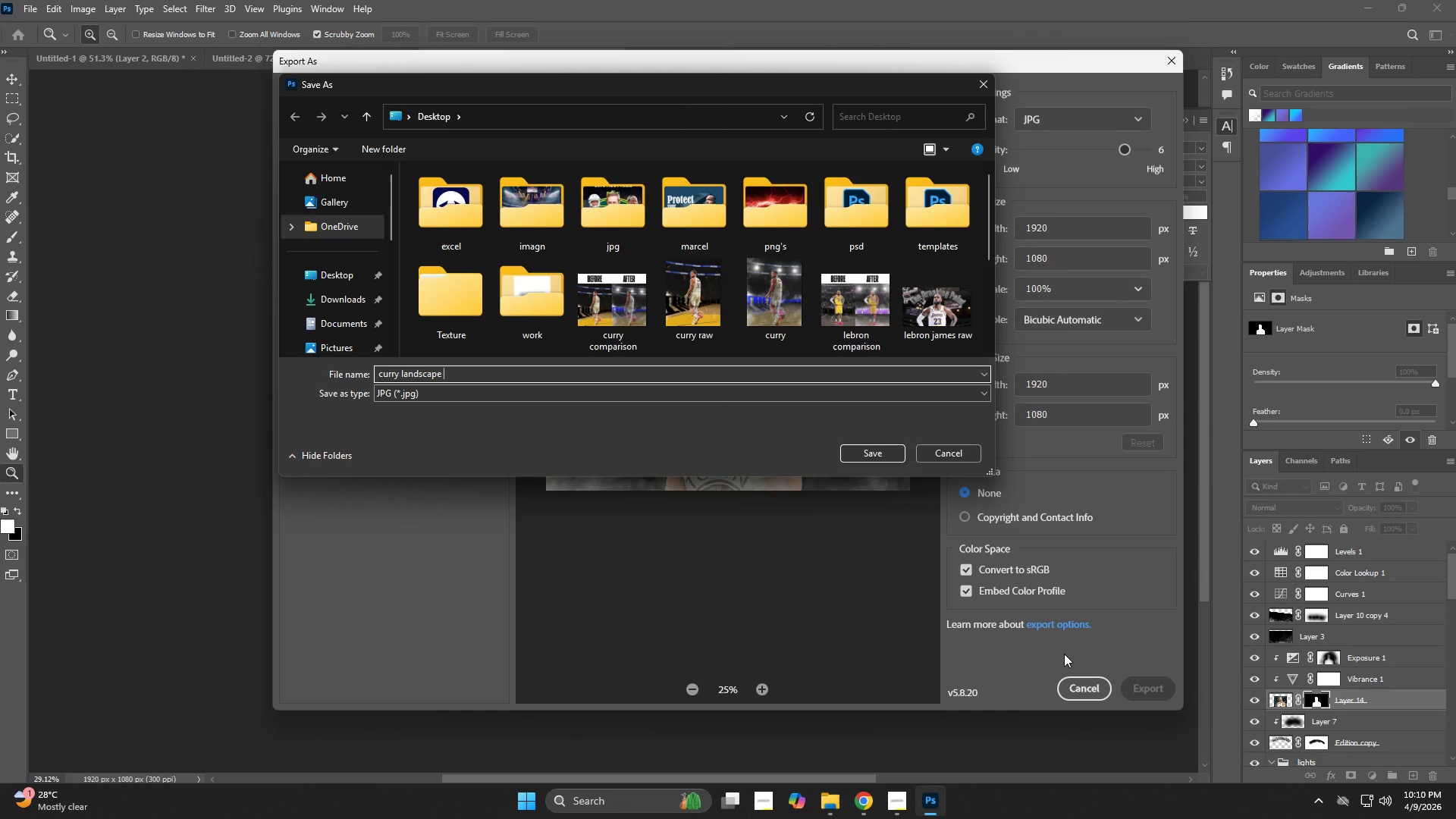 
wait(9.38)
 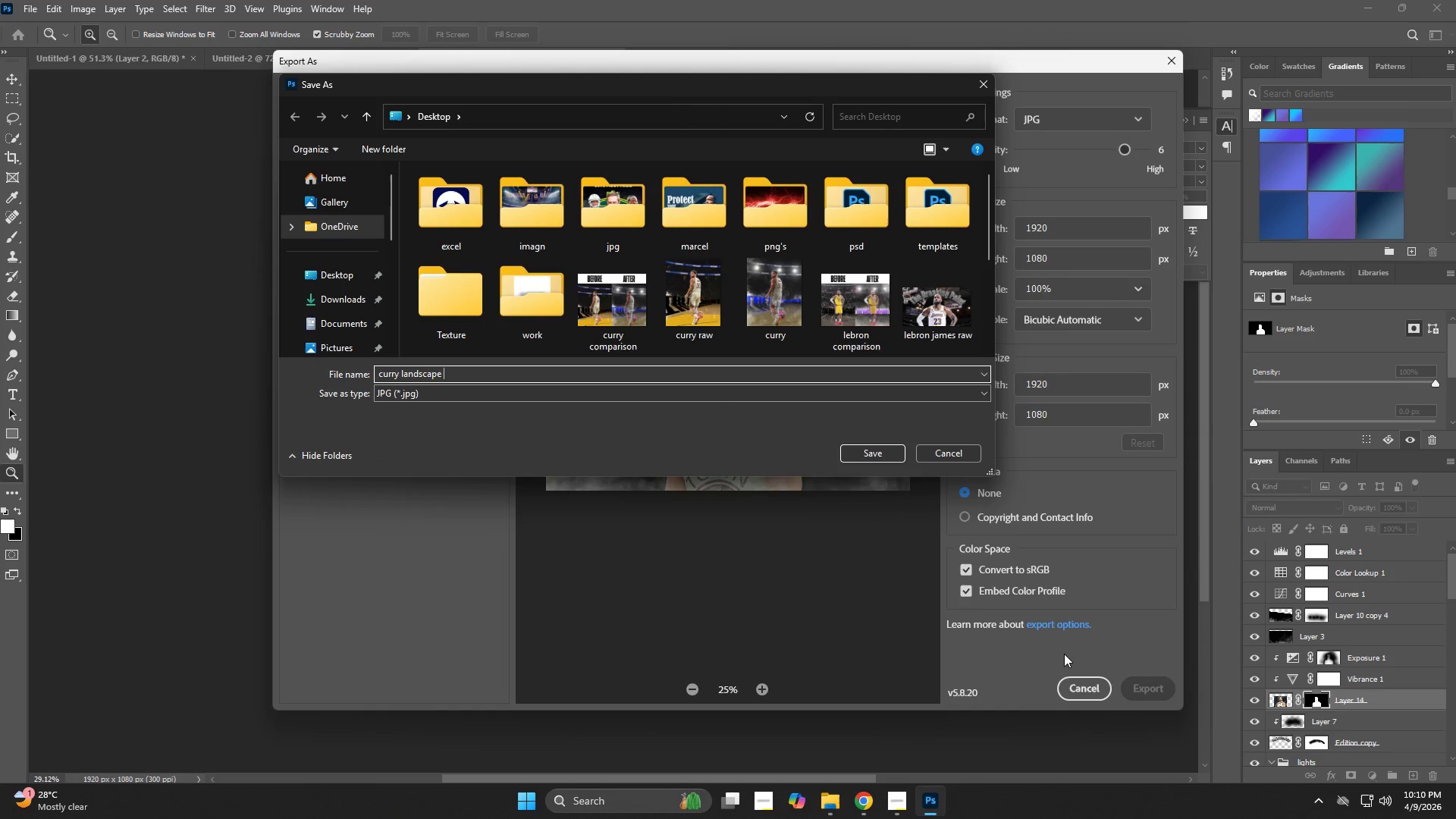 
left_click([1254, 592])
 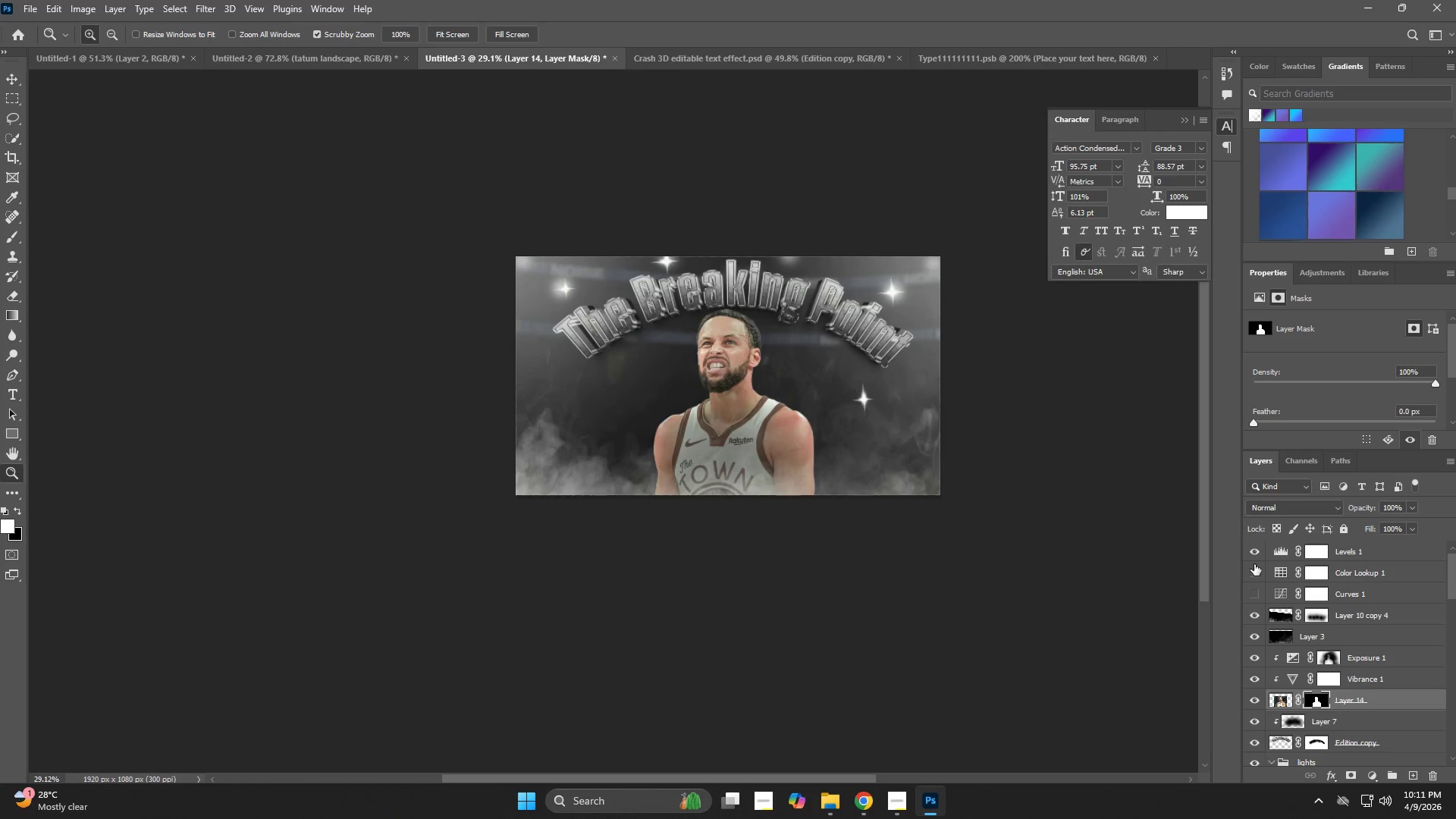 
double_click([1254, 553])
 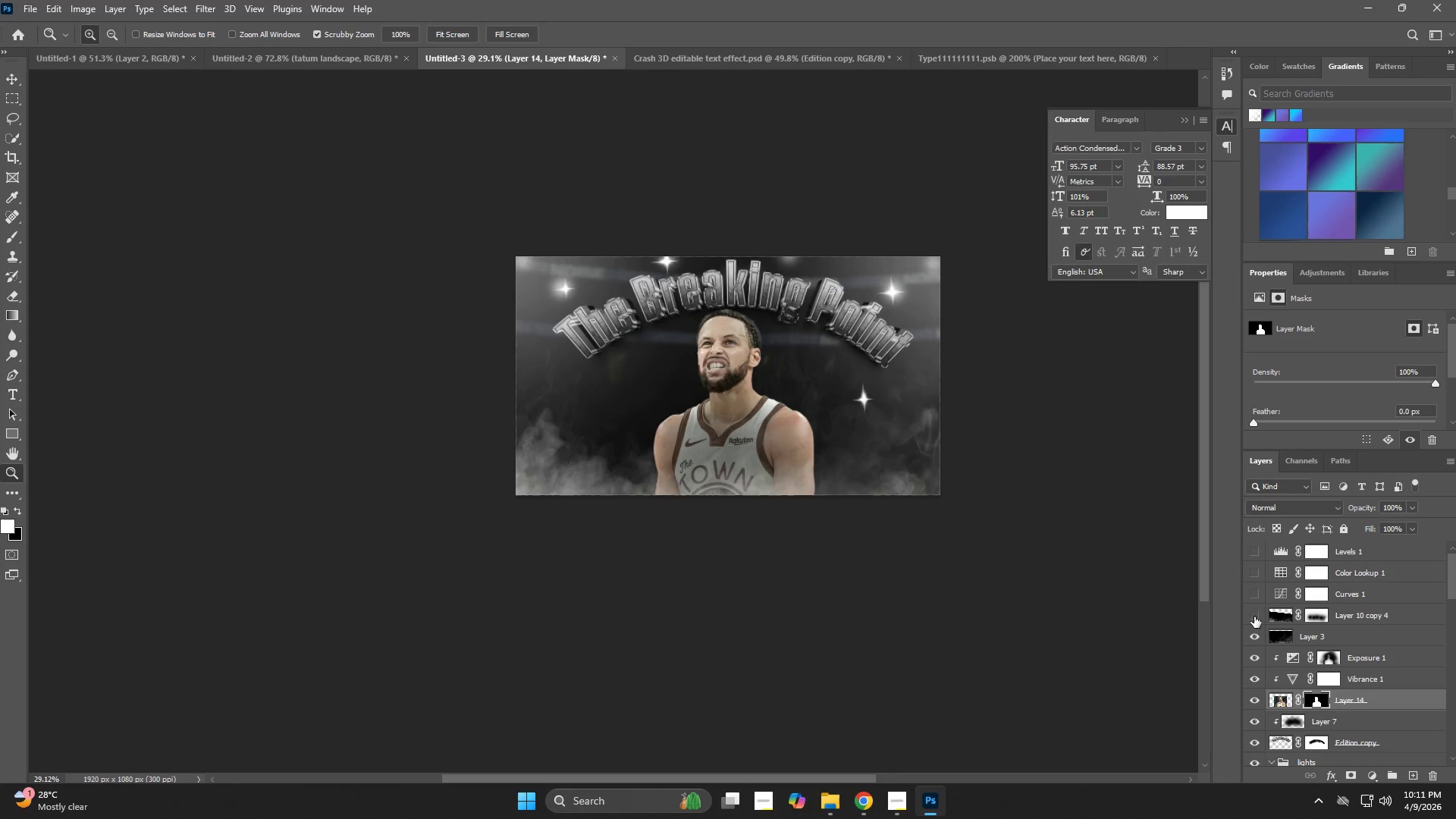 
double_click([1255, 642])
 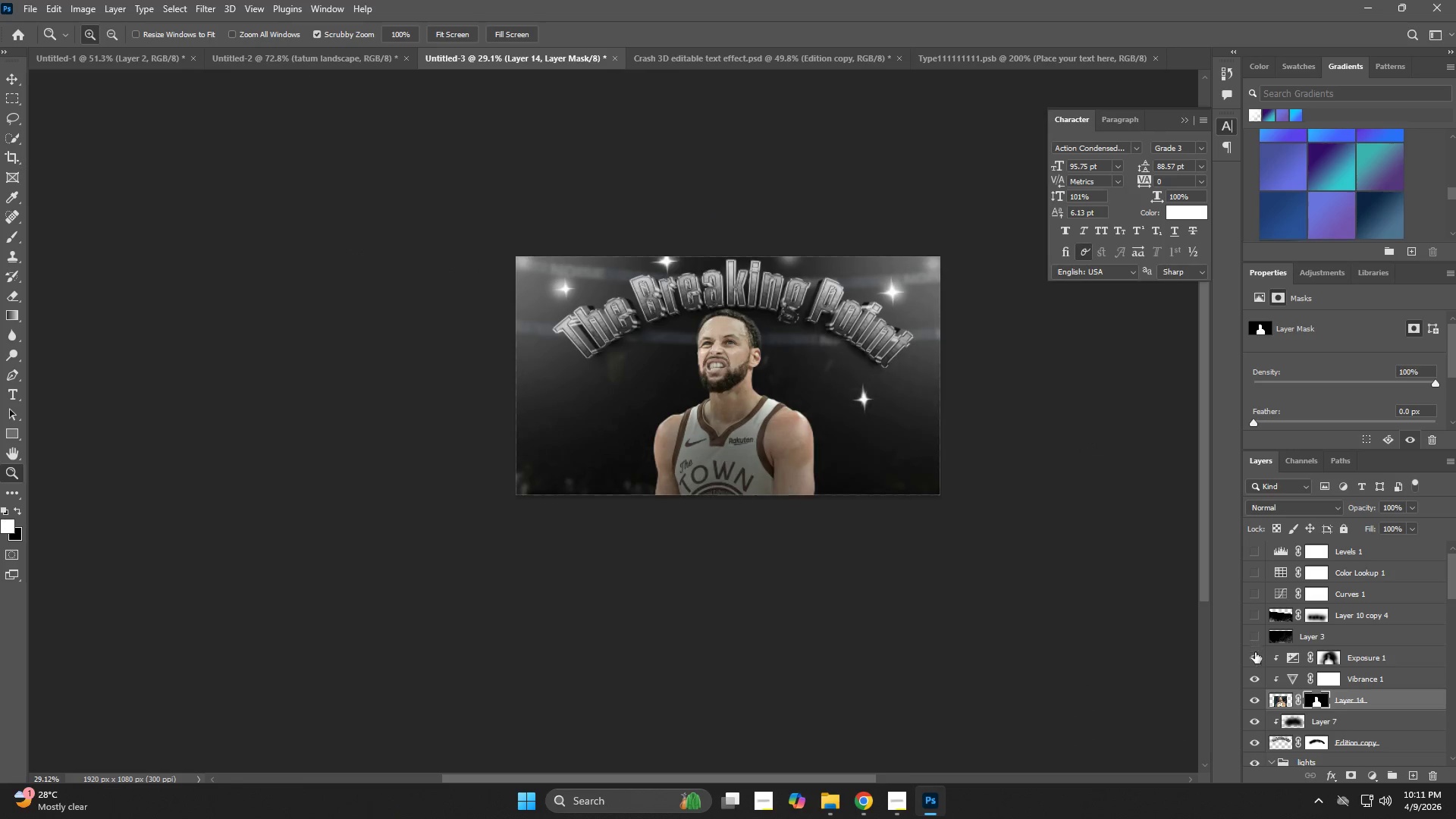 
left_click_drag(start_coordinate=[1255, 661], to_coordinate=[1255, 667])
 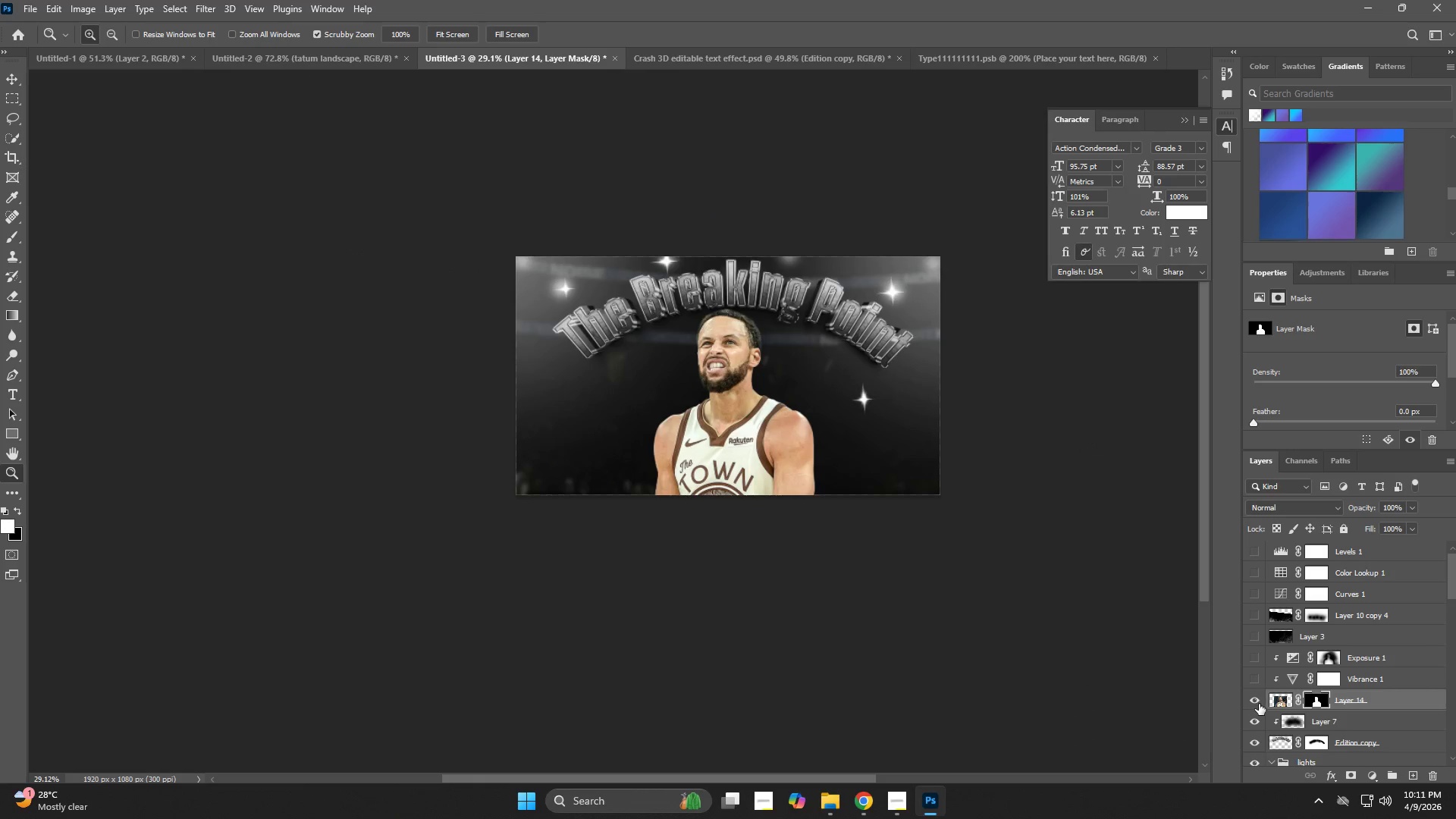 
scroll: coordinate [1269, 698], scroll_direction: down, amount: 2.0
 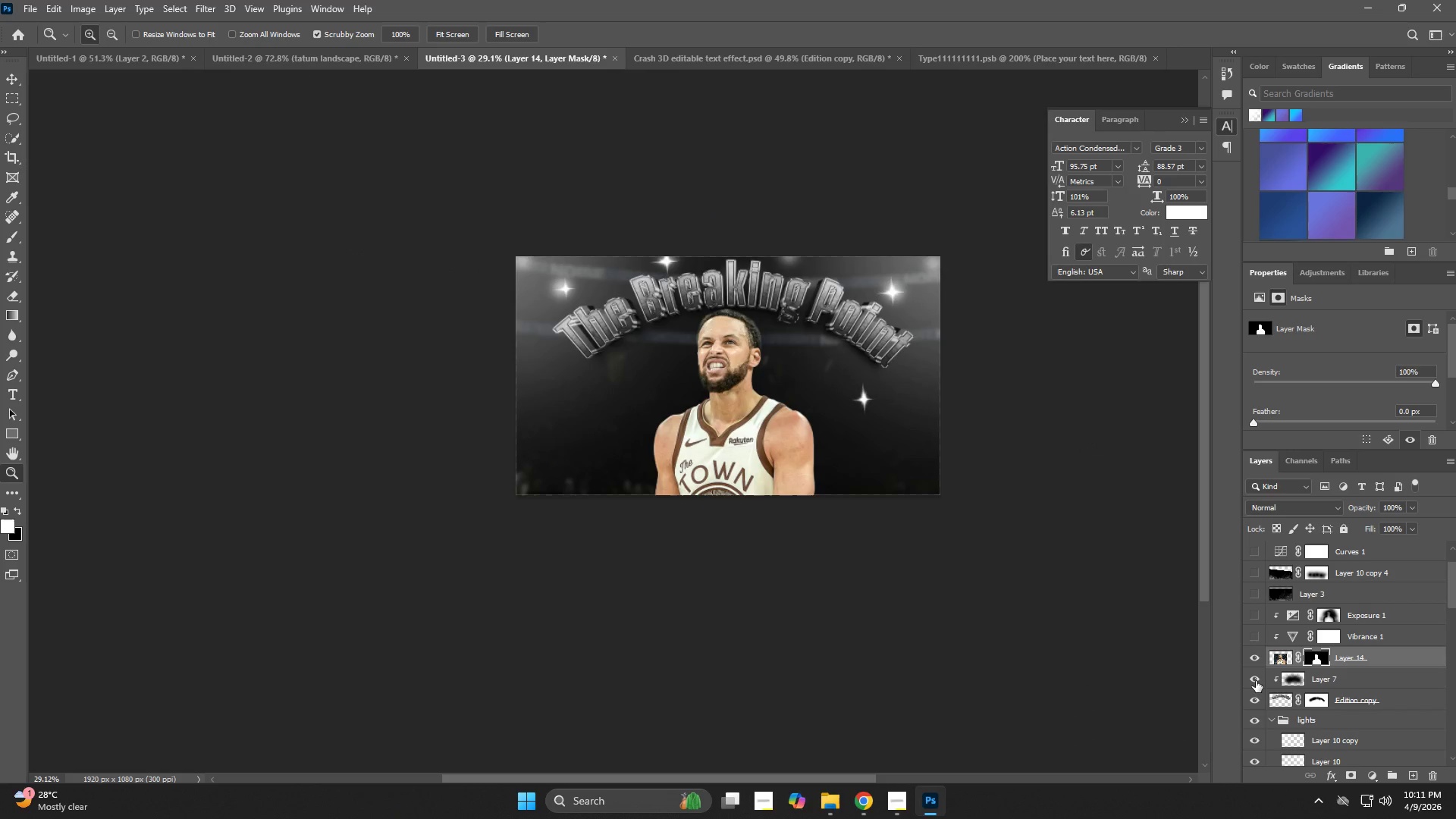 
left_click([1256, 681])
 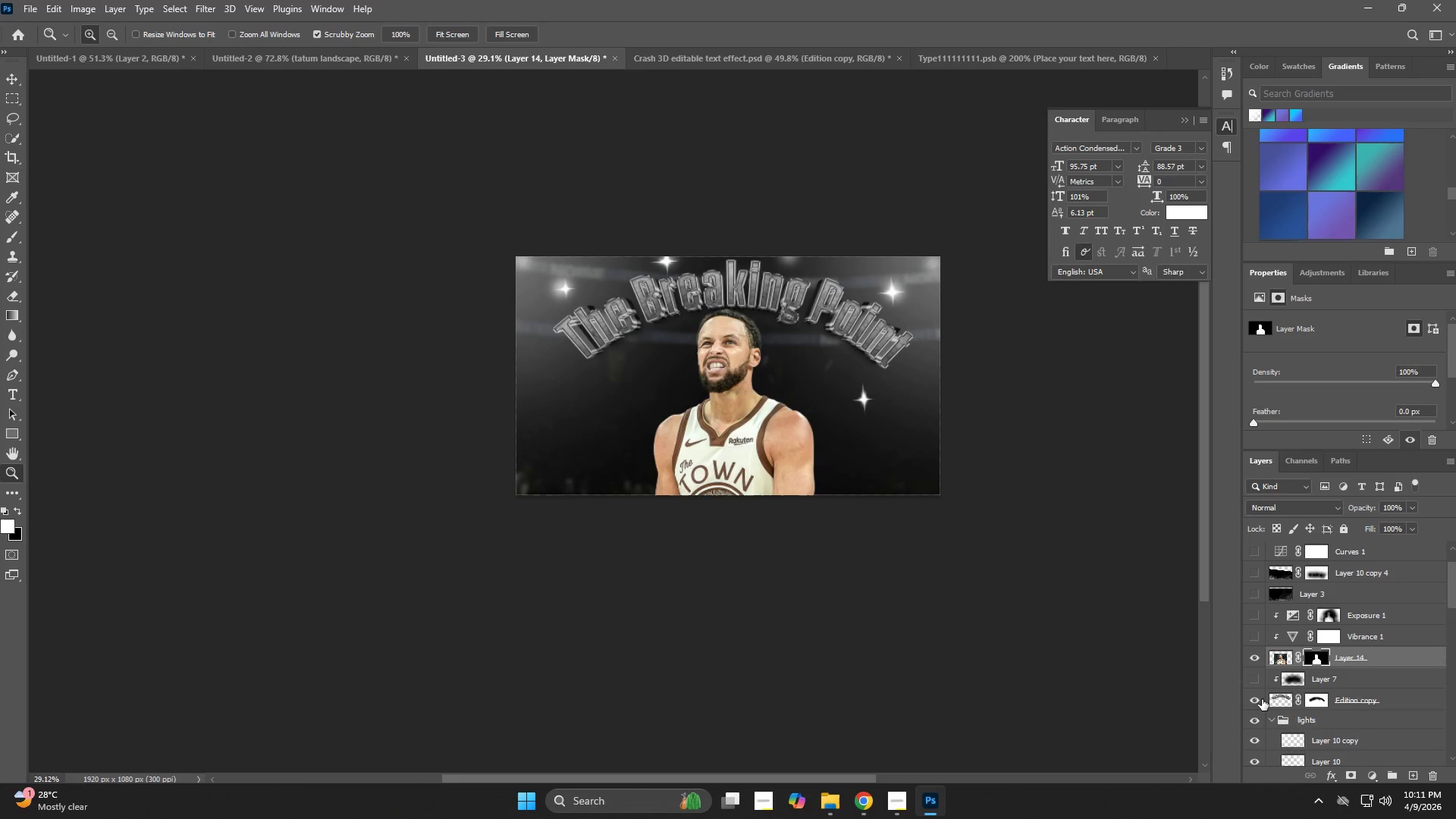 
scroll: coordinate [1263, 701], scroll_direction: down, amount: 3.0
 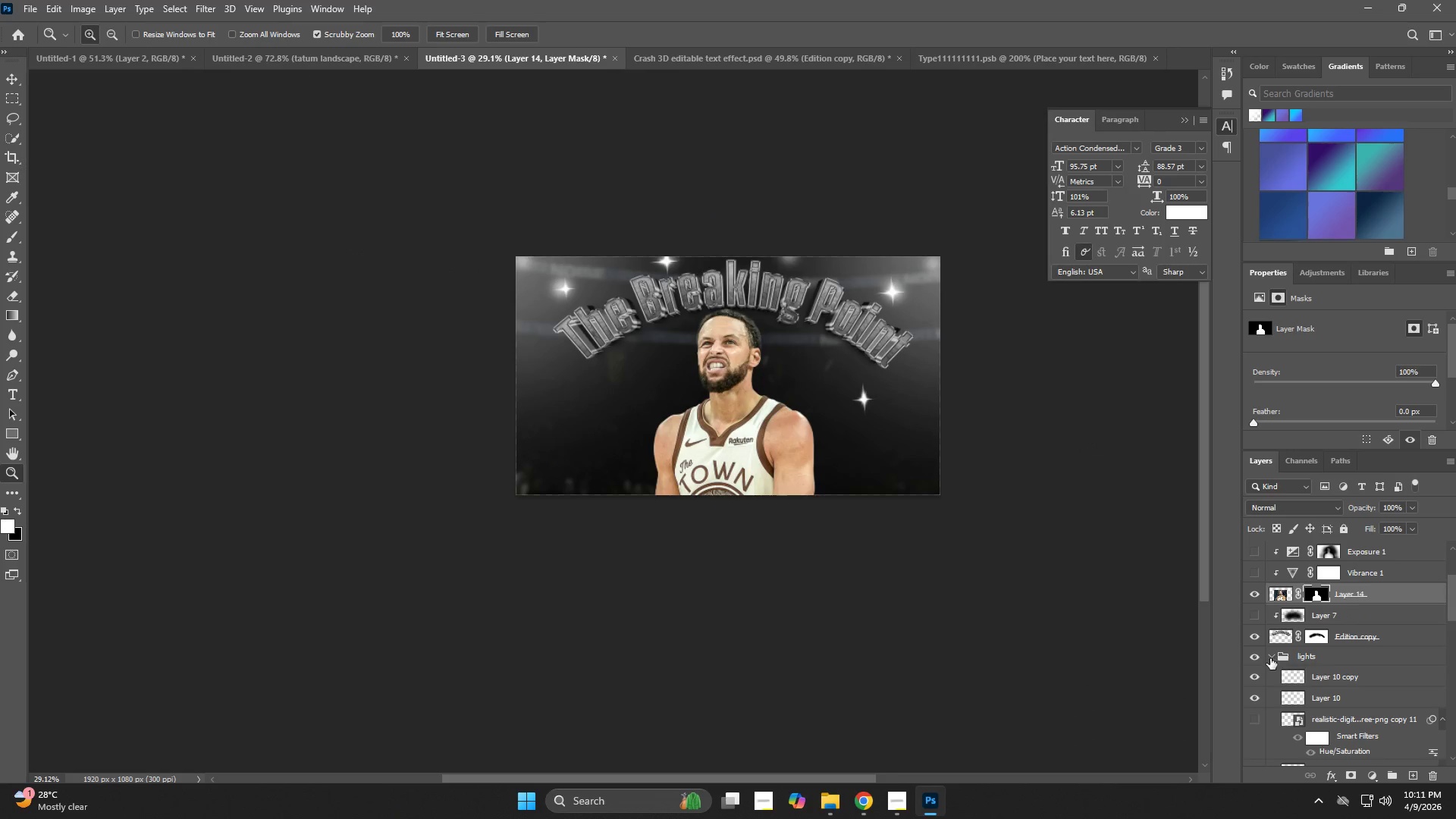 
left_click([1270, 661])
 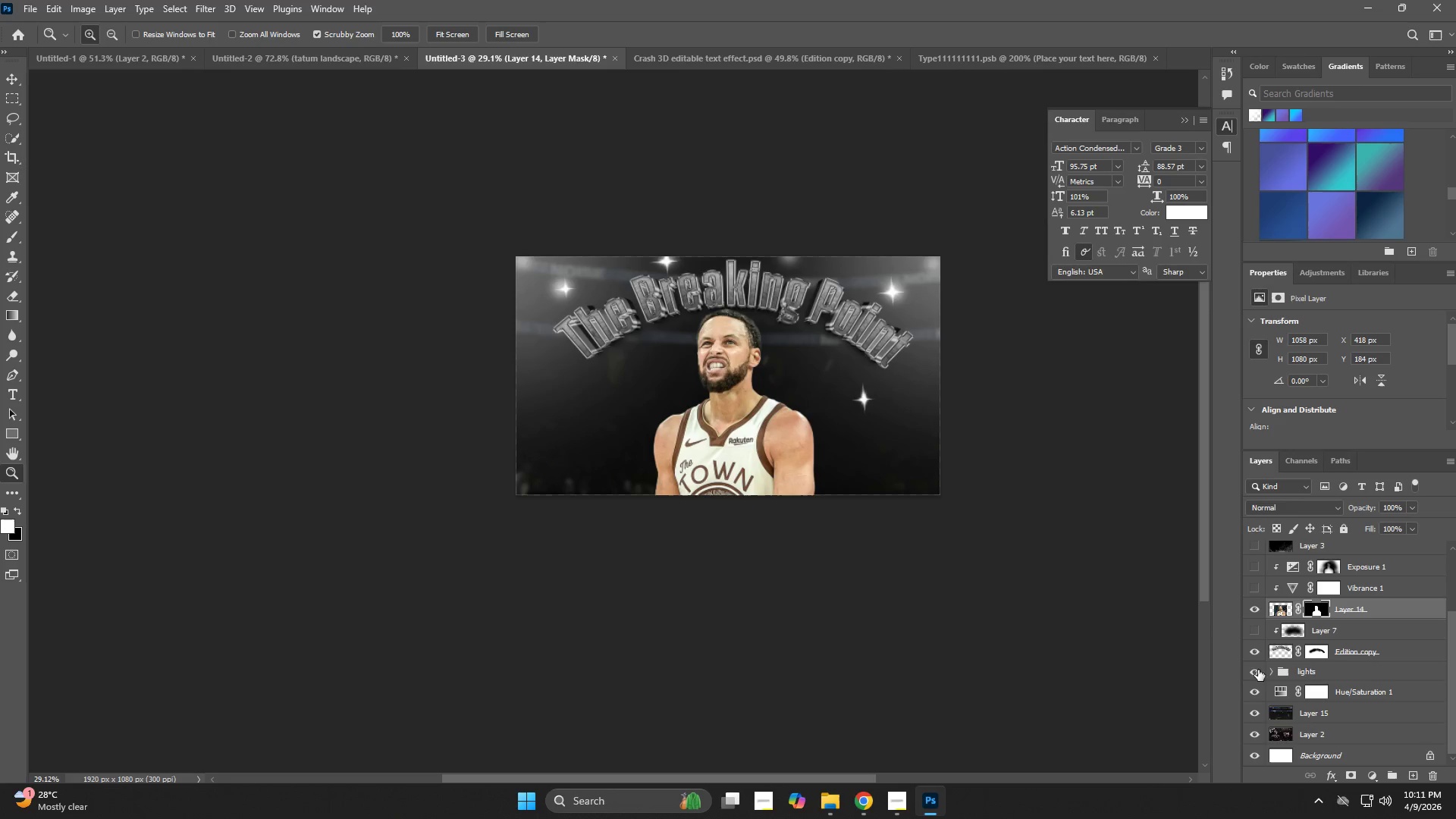 
left_click([1254, 669])
 